 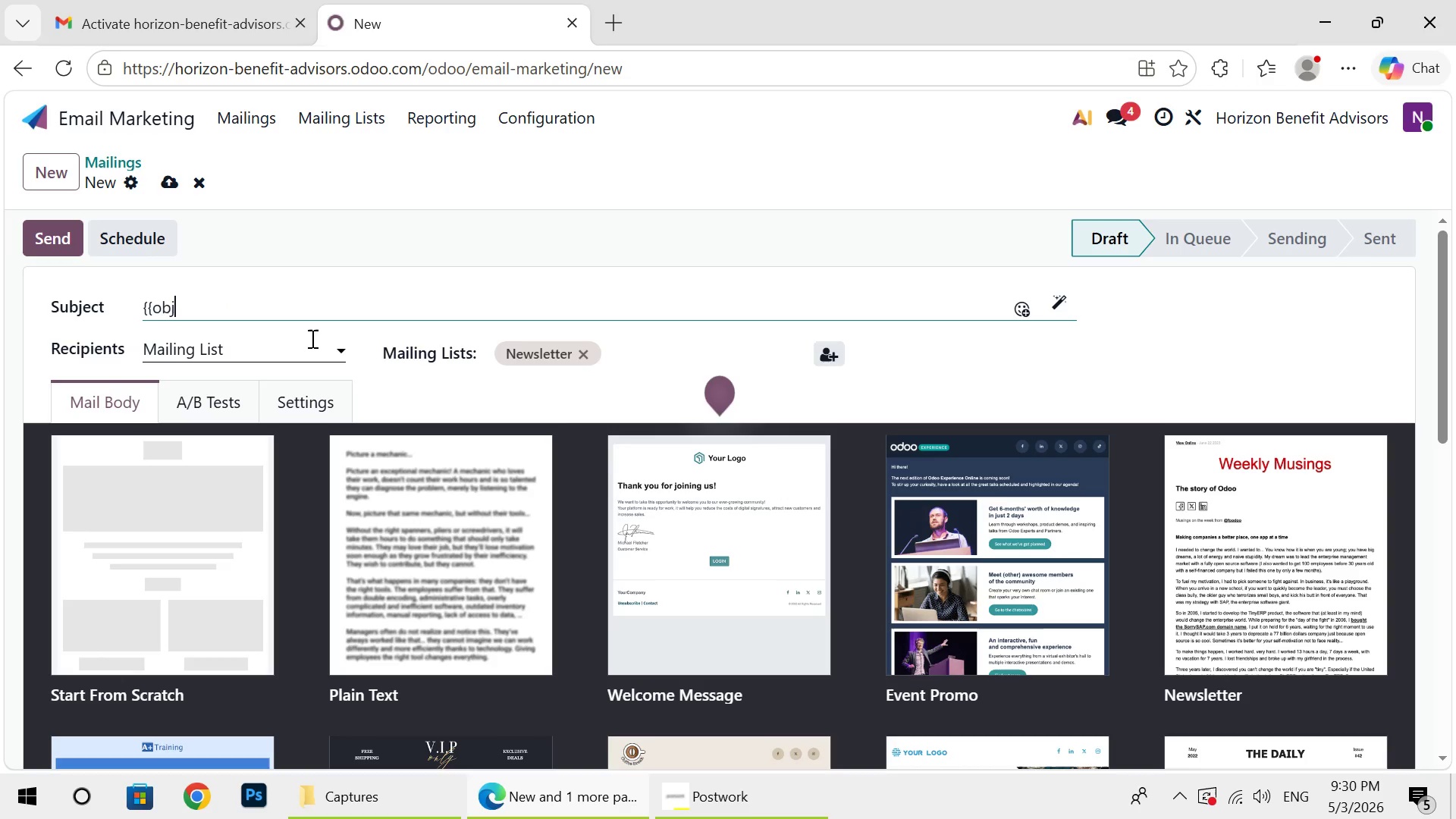 
type(ect.name}}, id)
key(Backspace)
type(s {{ob)
 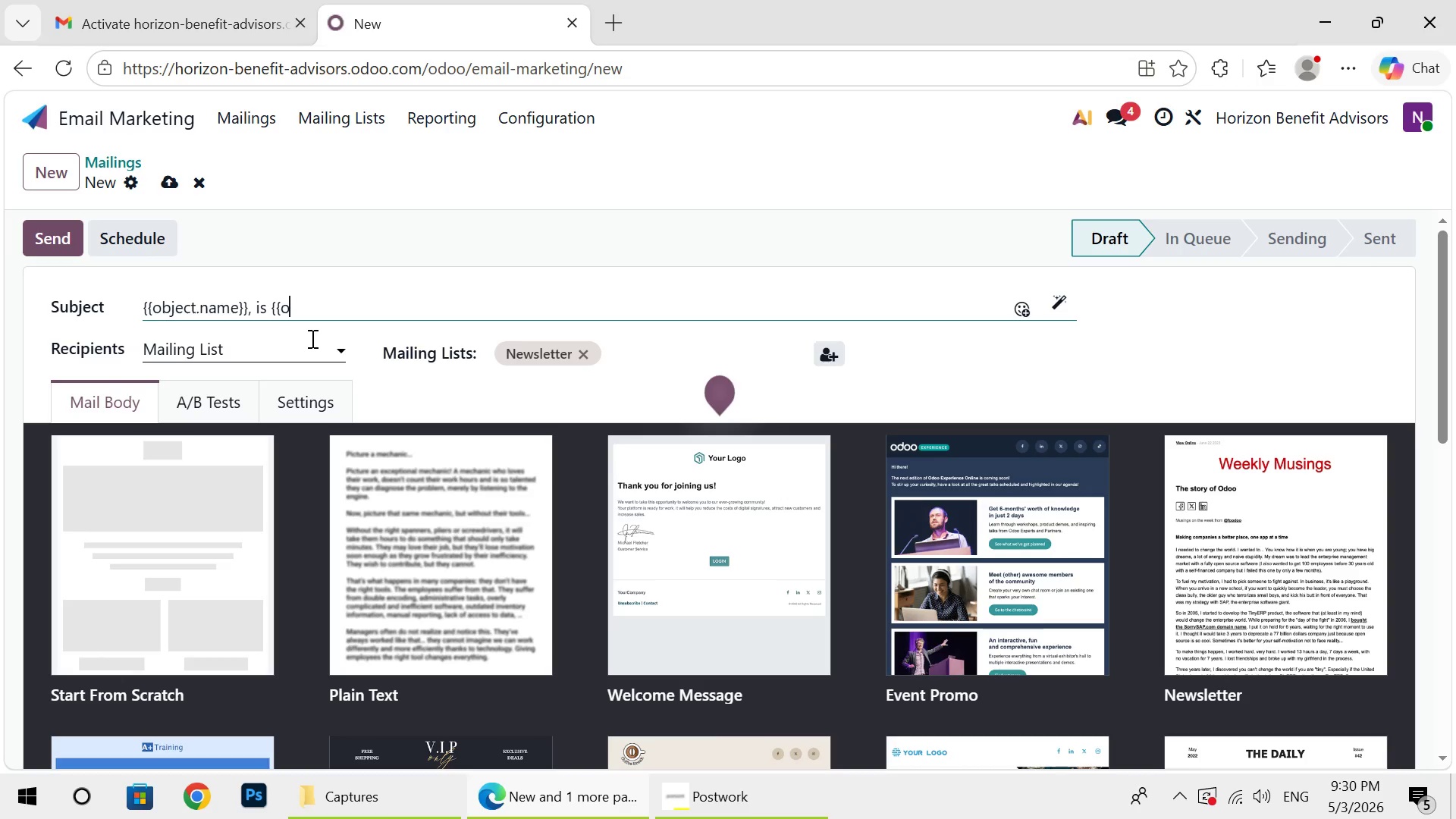 
type(ject.)
 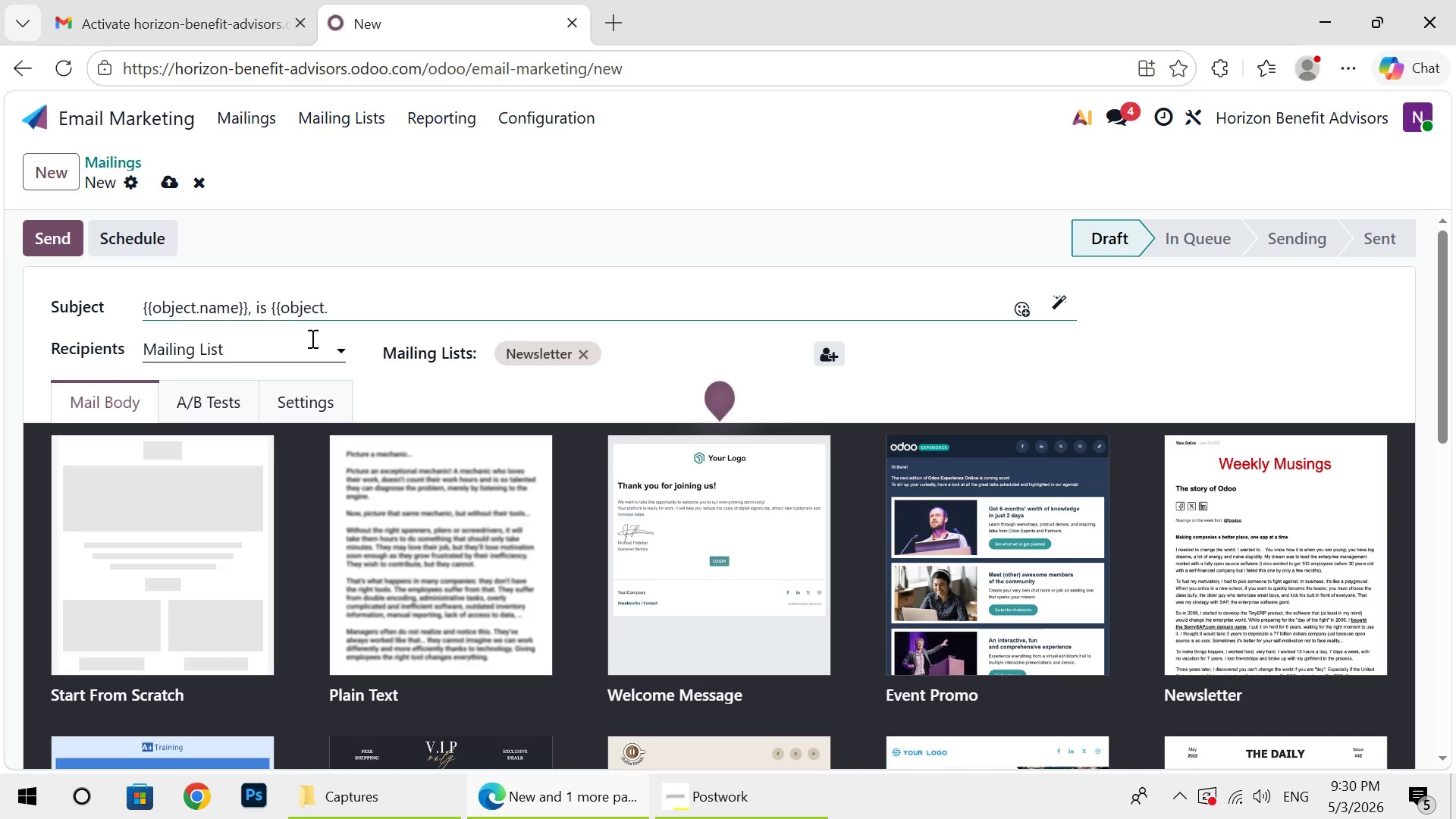 
type(compan)
 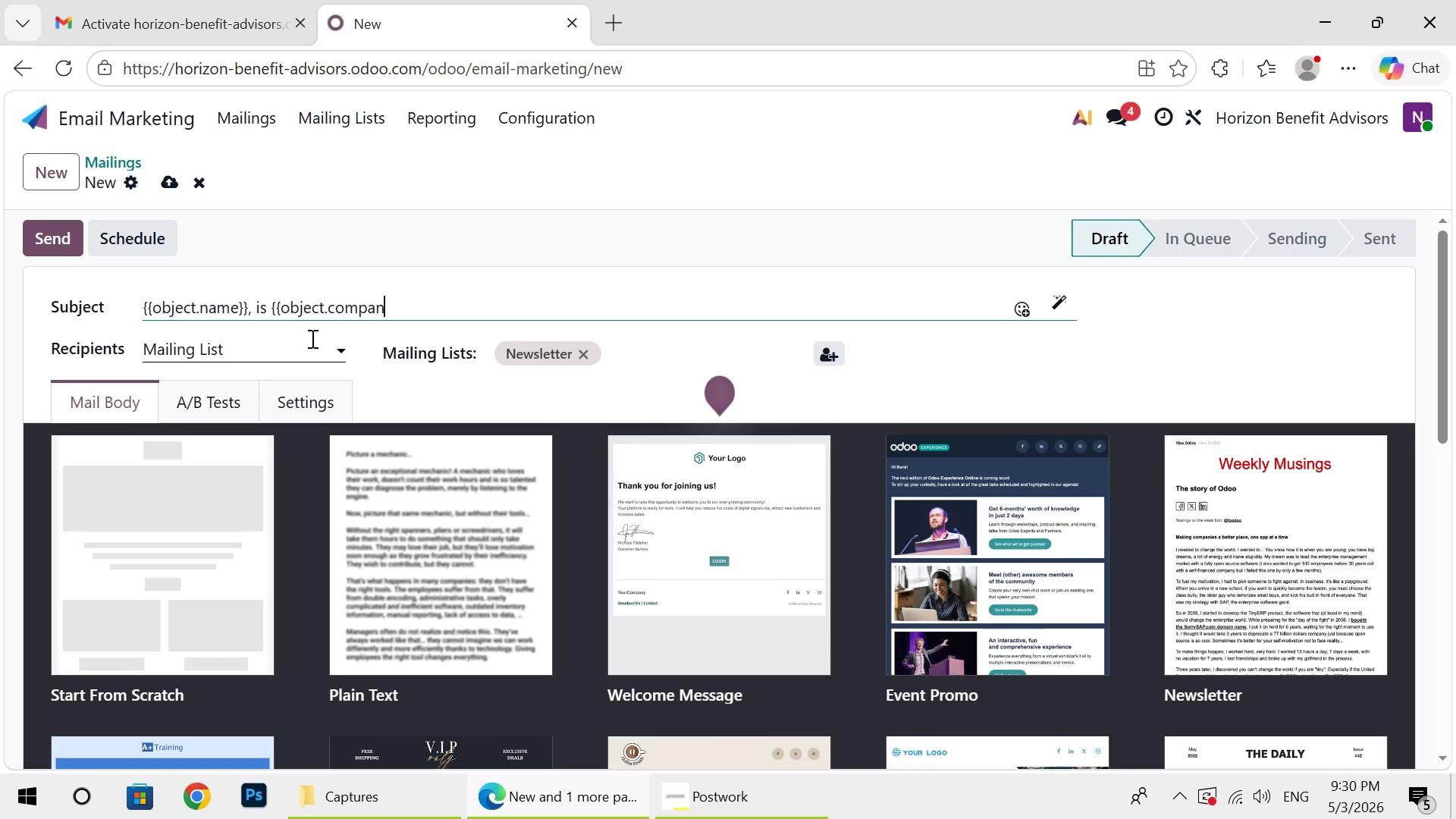 
type(y_name)
 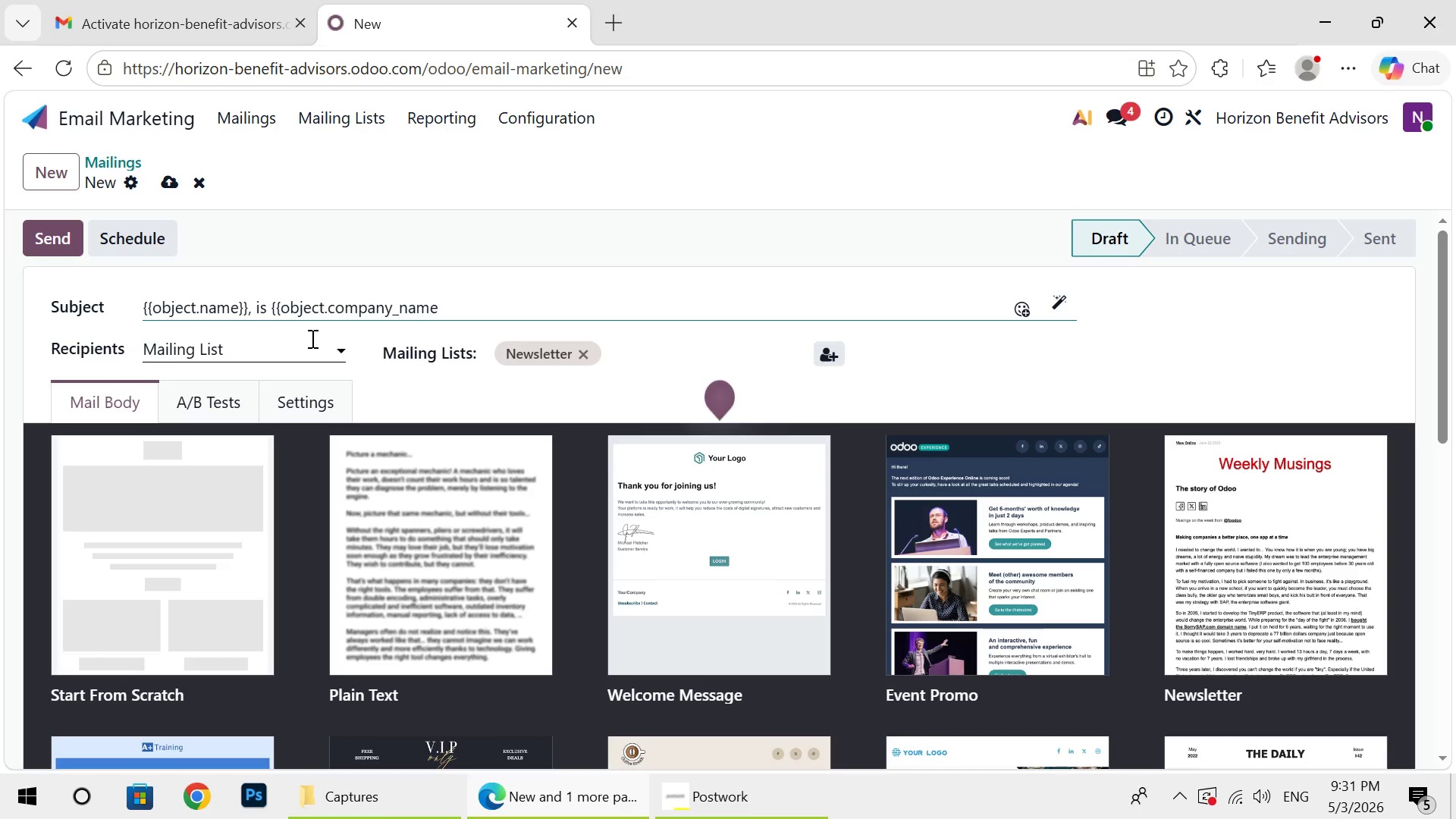 
type(}} fully compl)
 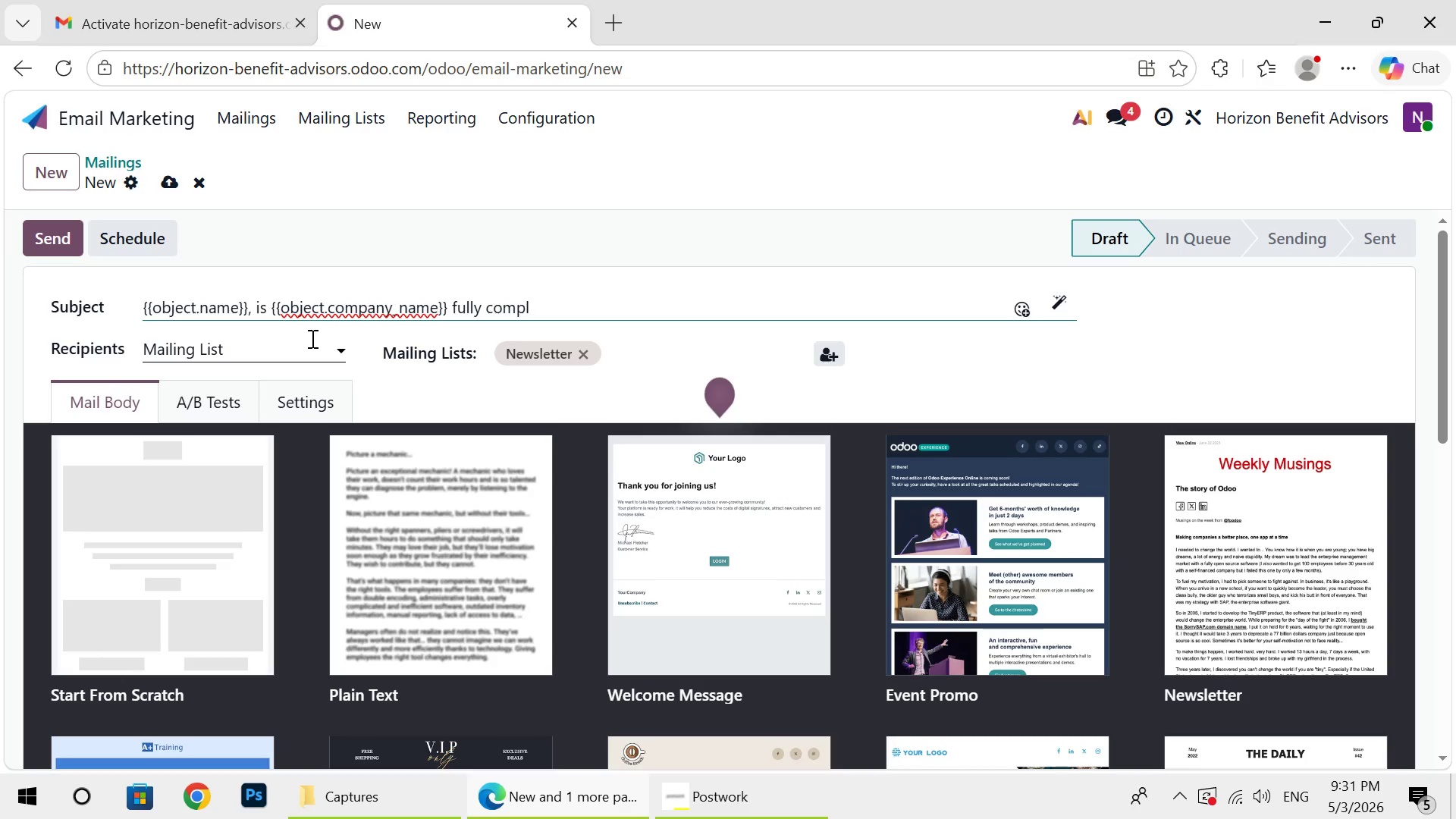 
wait(5.3)
 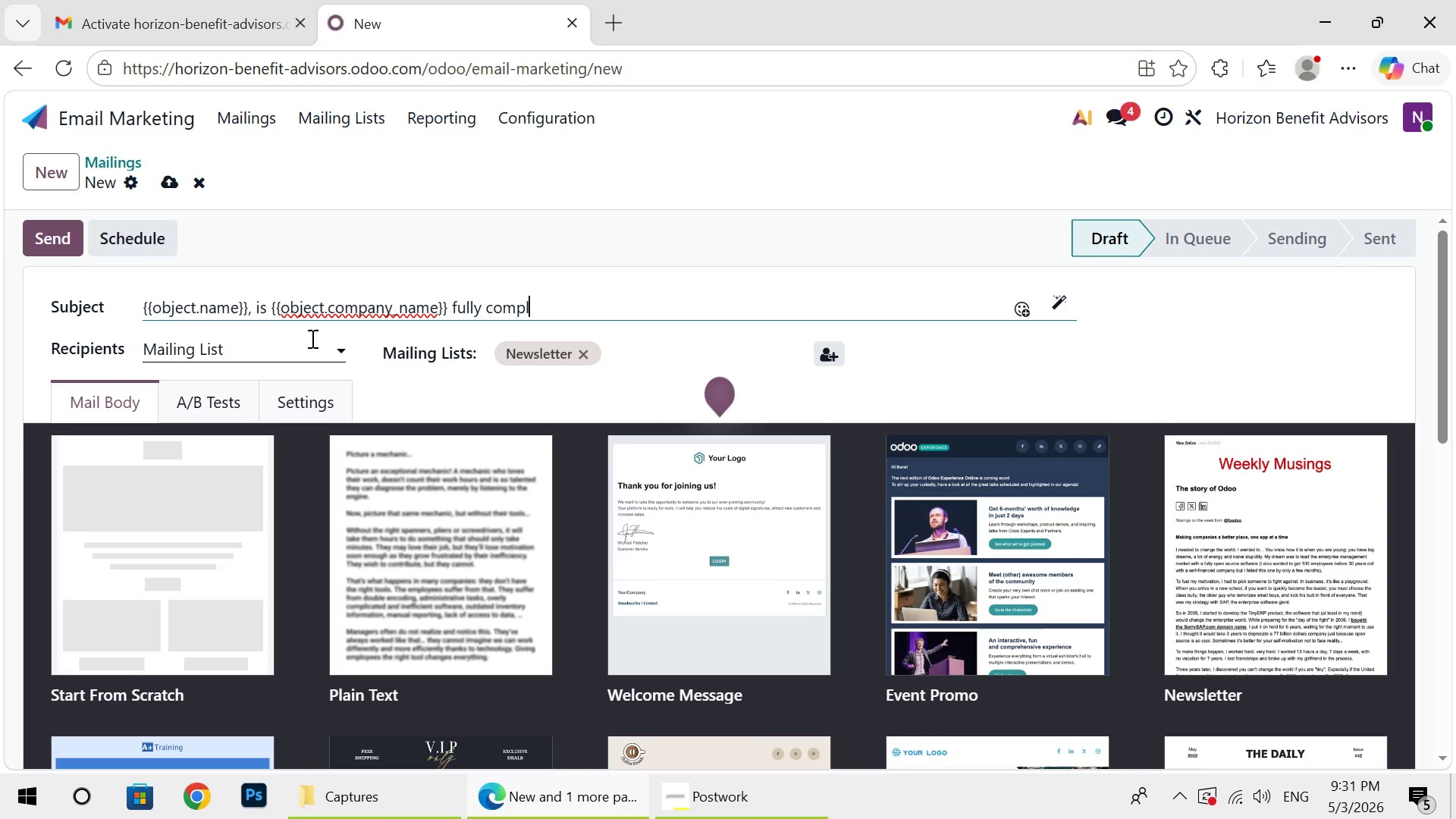 
type(ia)
 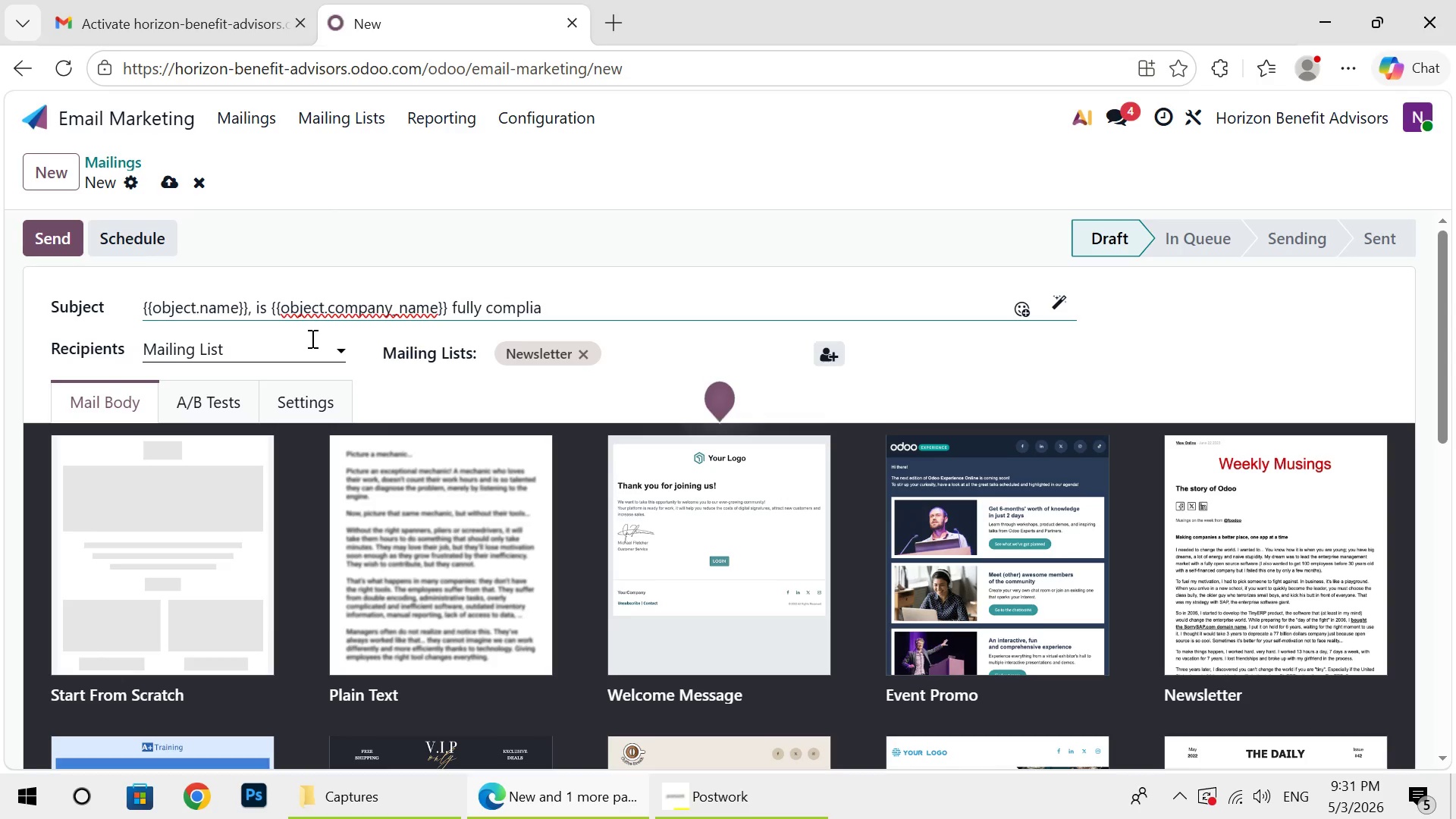 
type(nt for 200)
key(Backspace)
type(24?)
 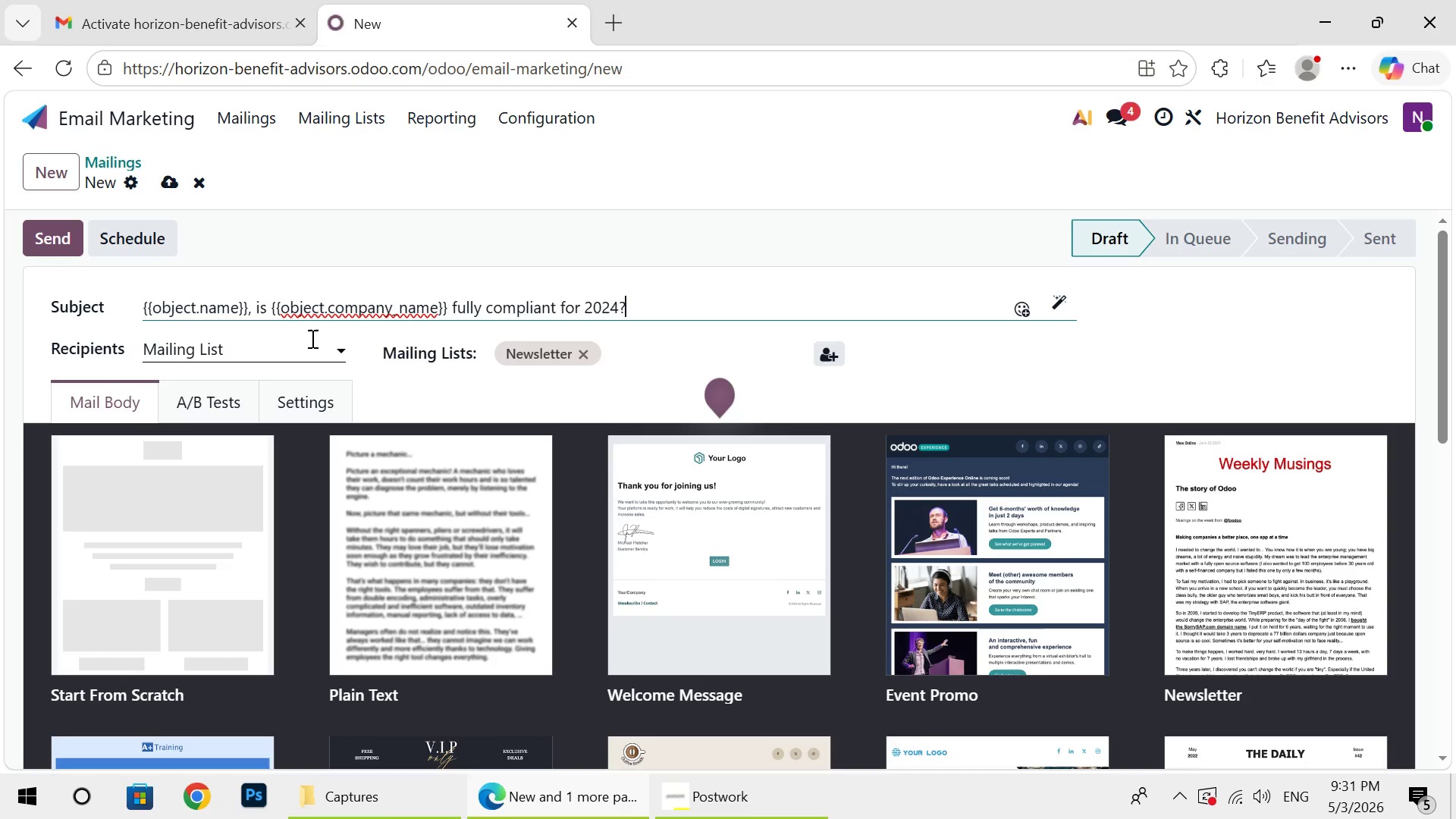 
left_click([170, 464])
 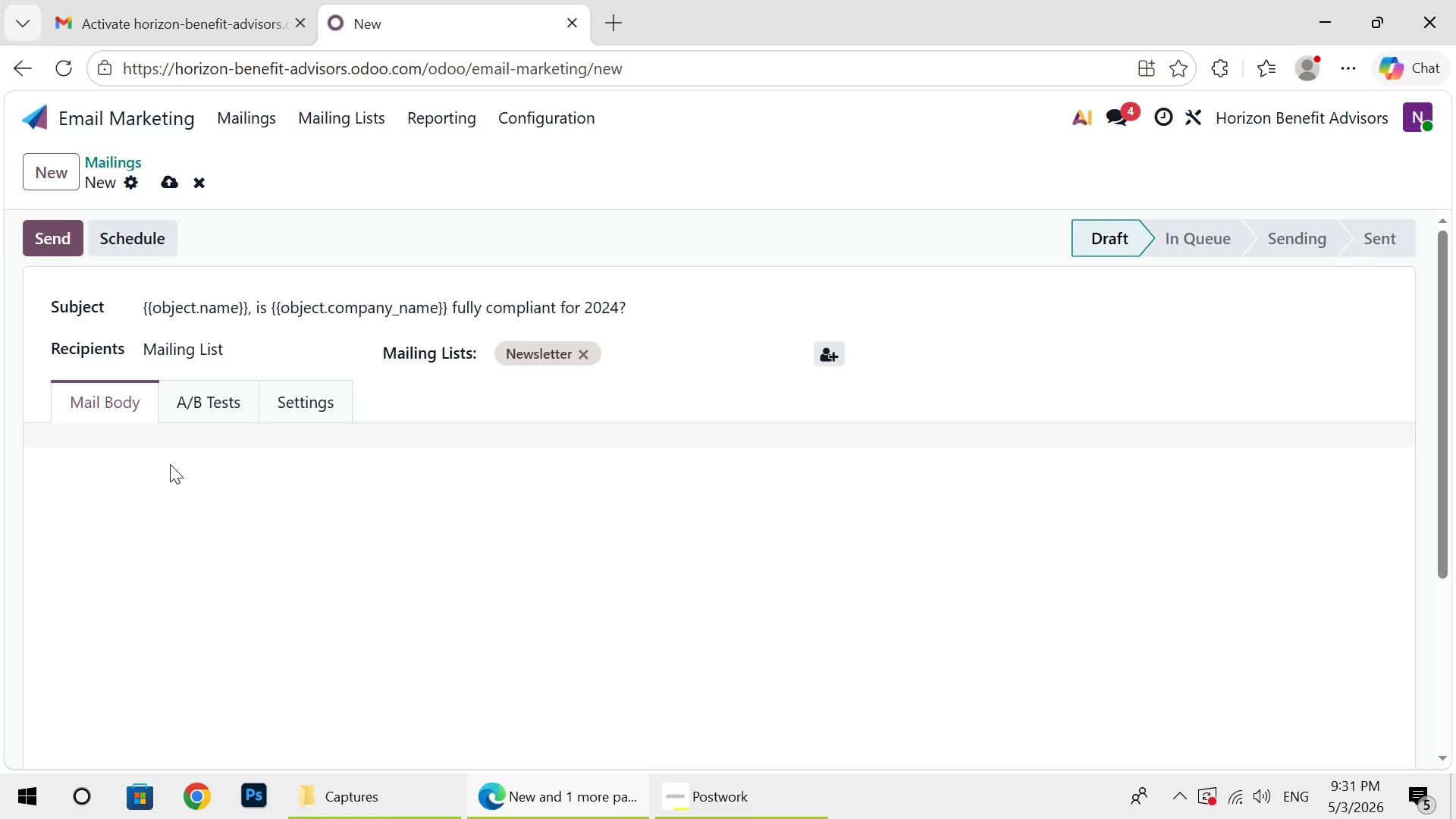 
wait(8.17)
 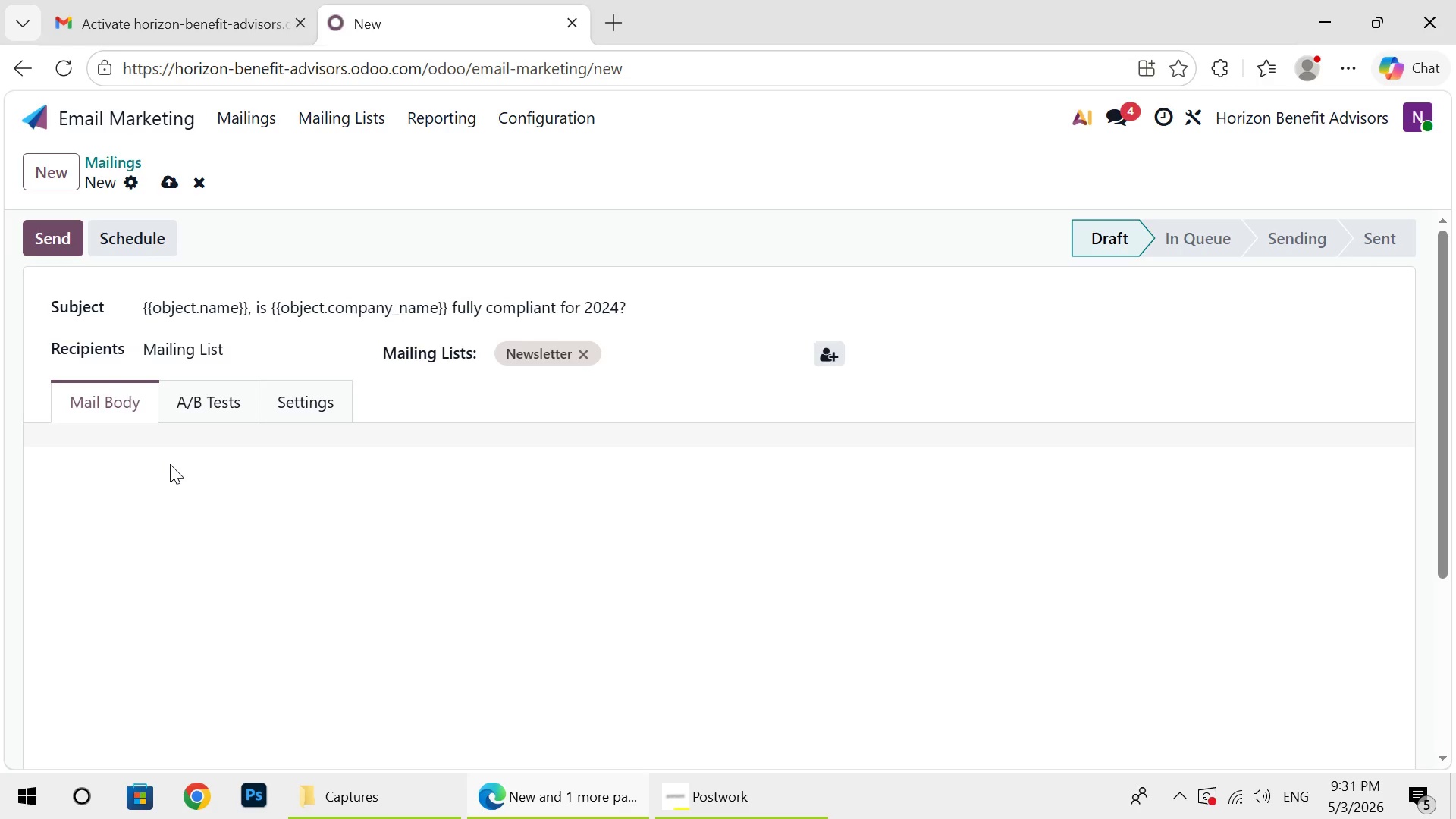 
left_click([1134, 593])
 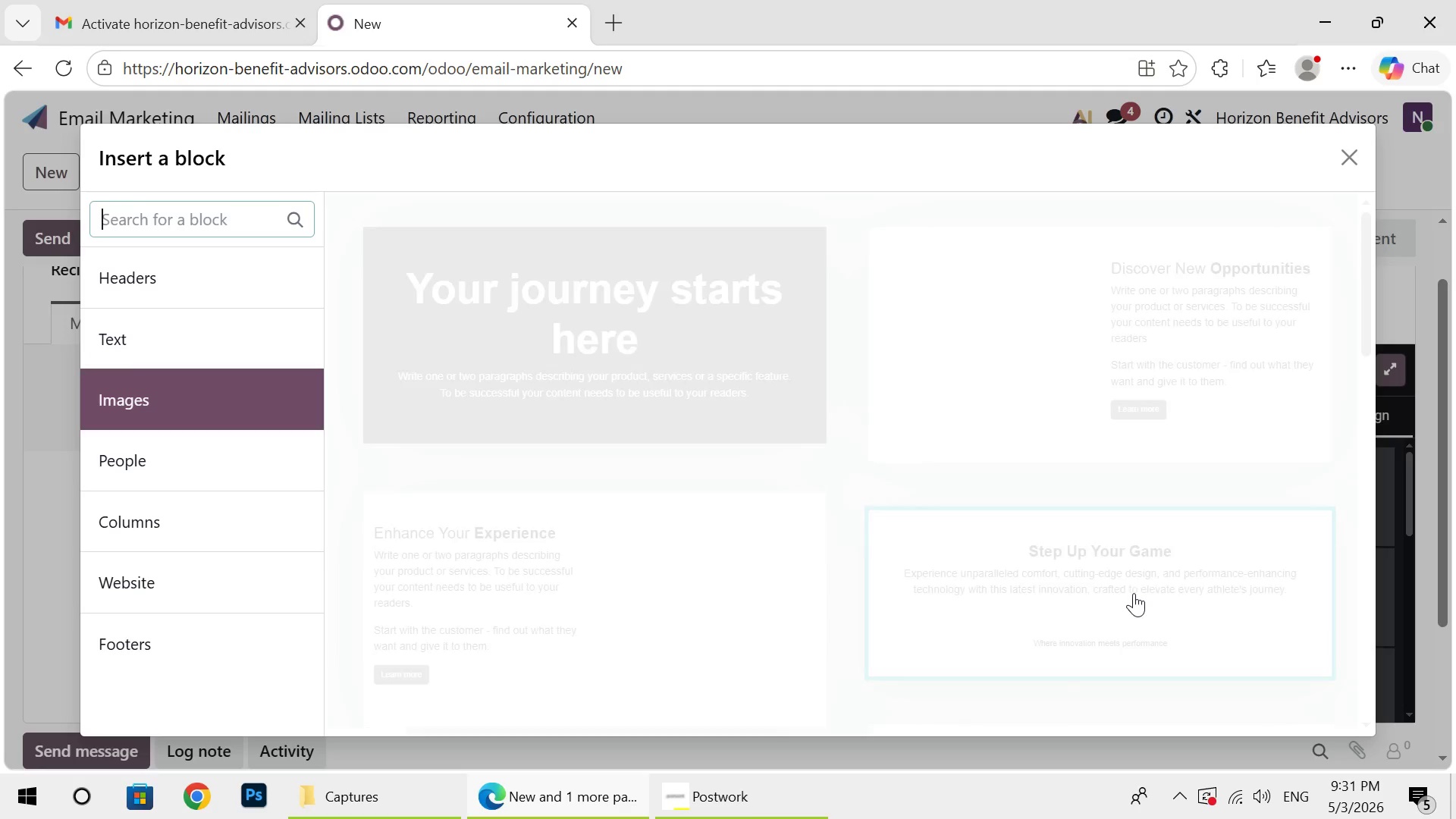 
wait(5.47)
 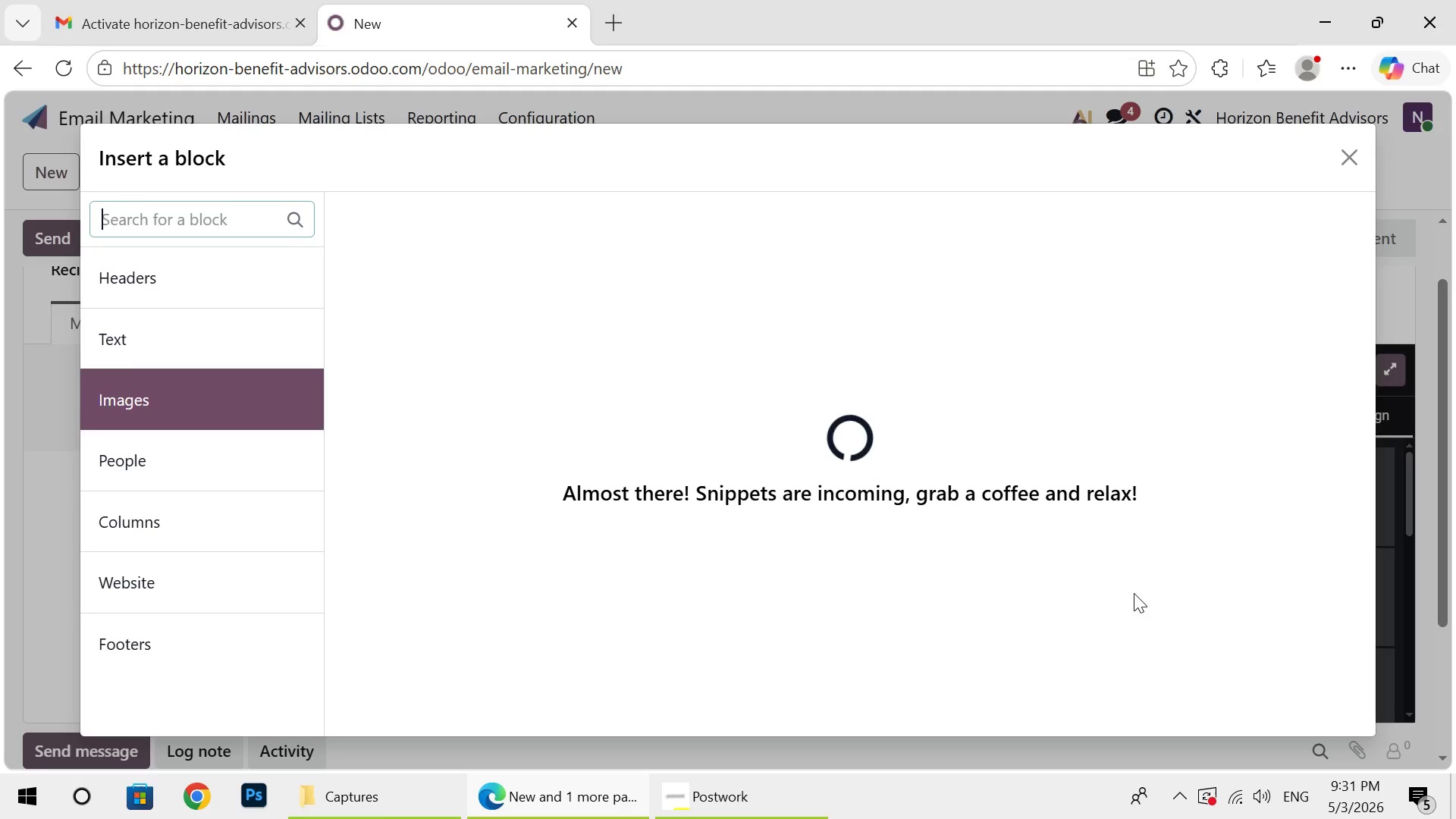 
left_click([1134, 593])
 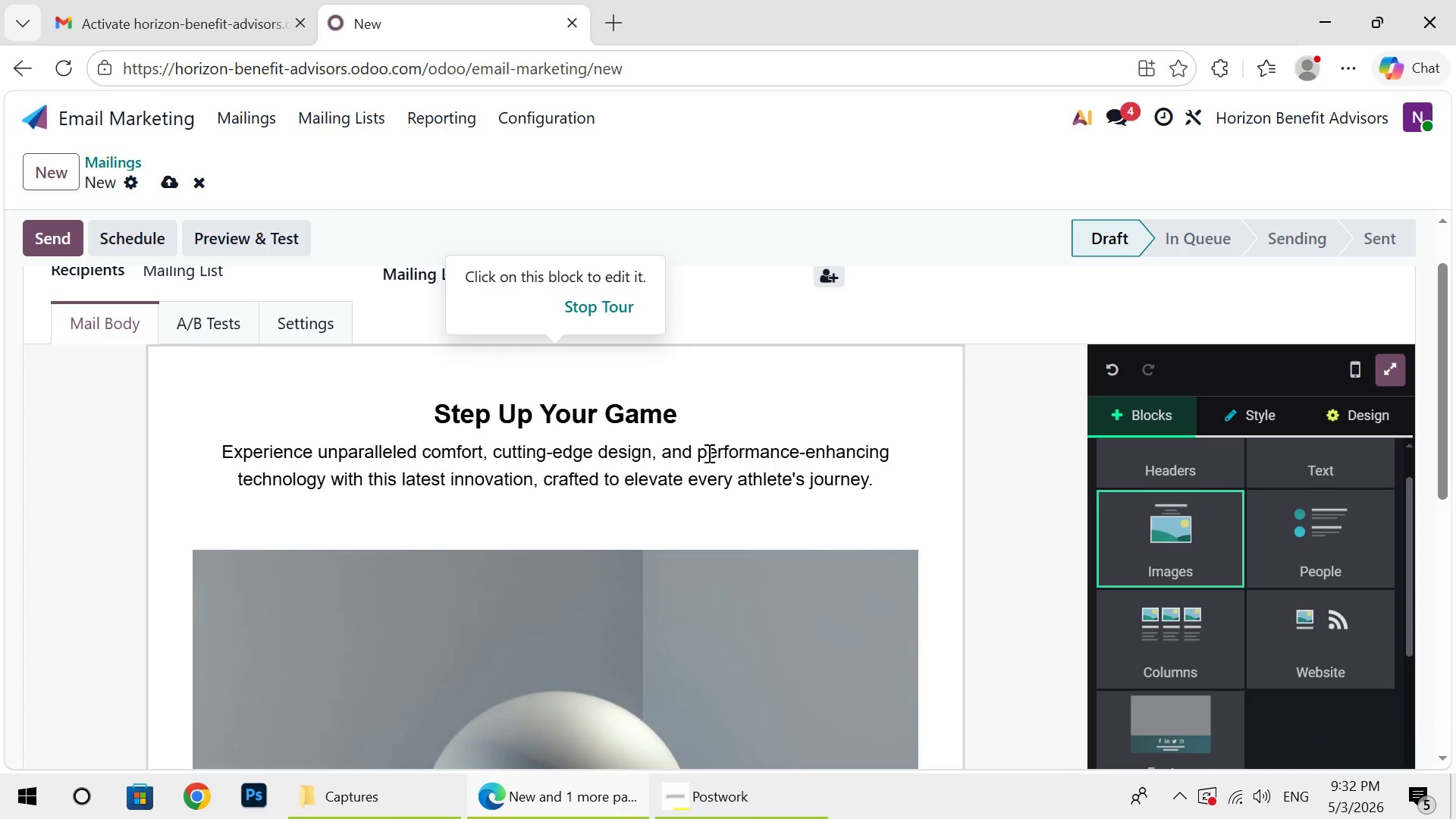 
key(Control+Z)
 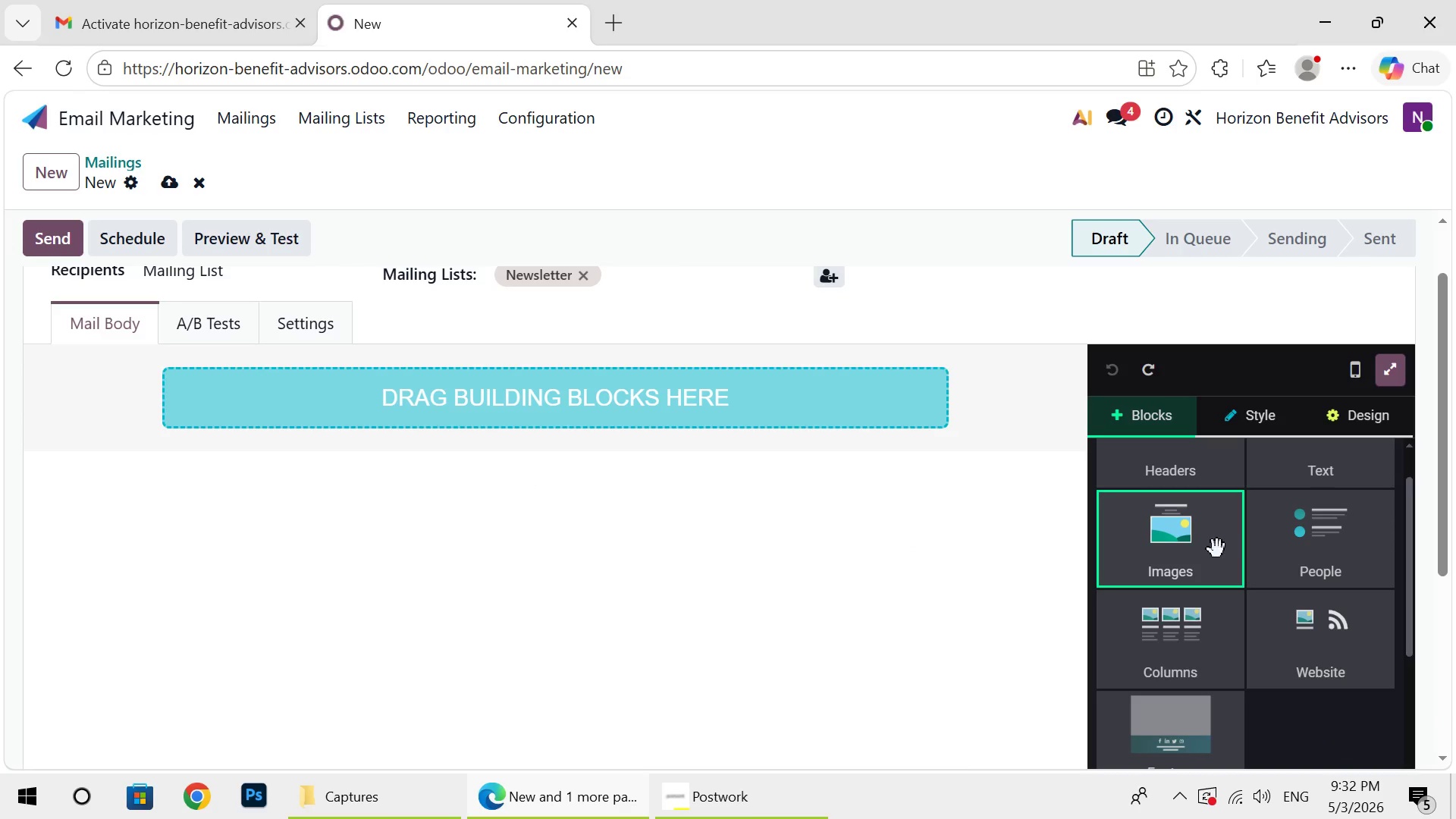 
left_click([1159, 566])
 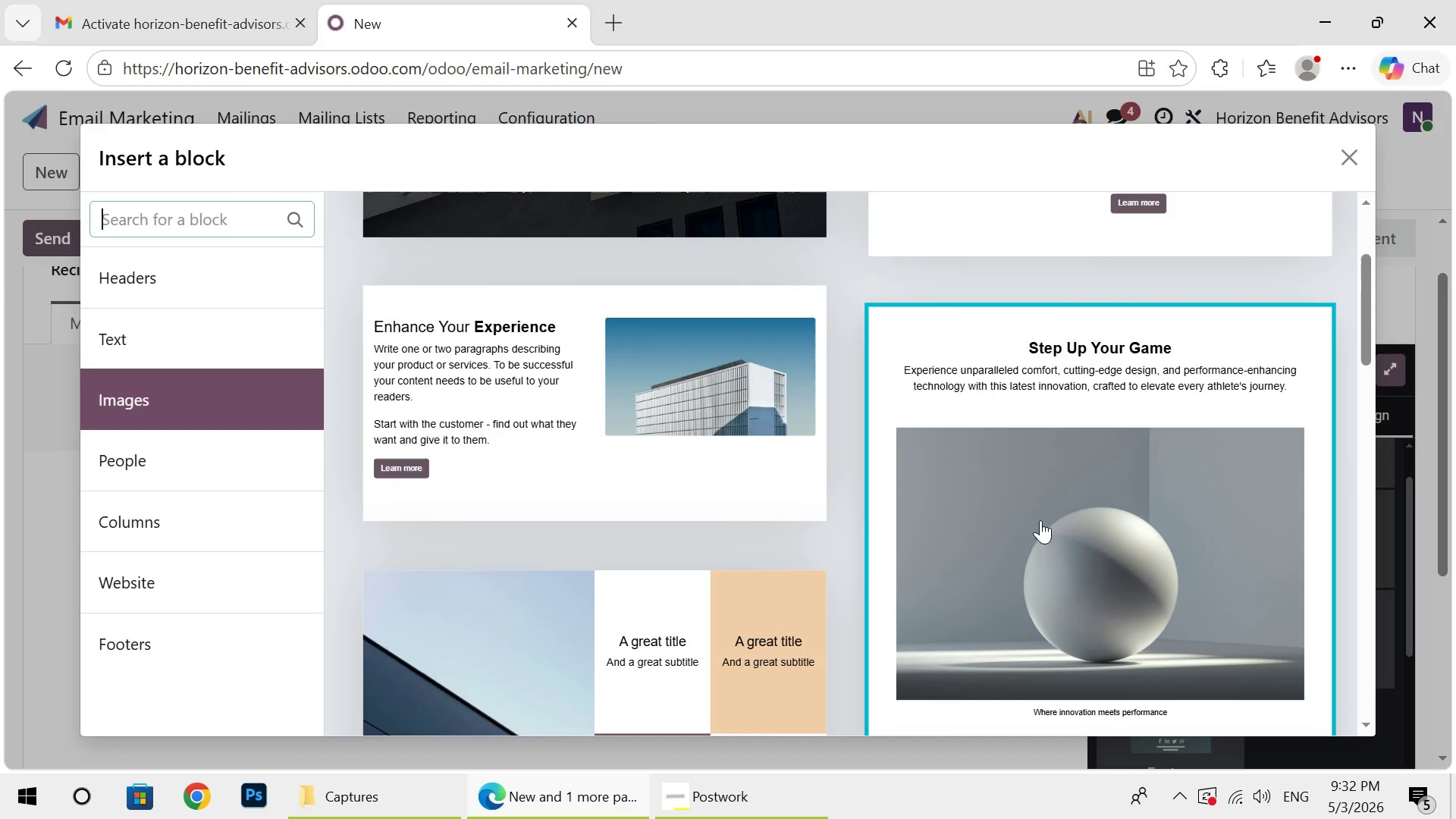 
wait(8.89)
 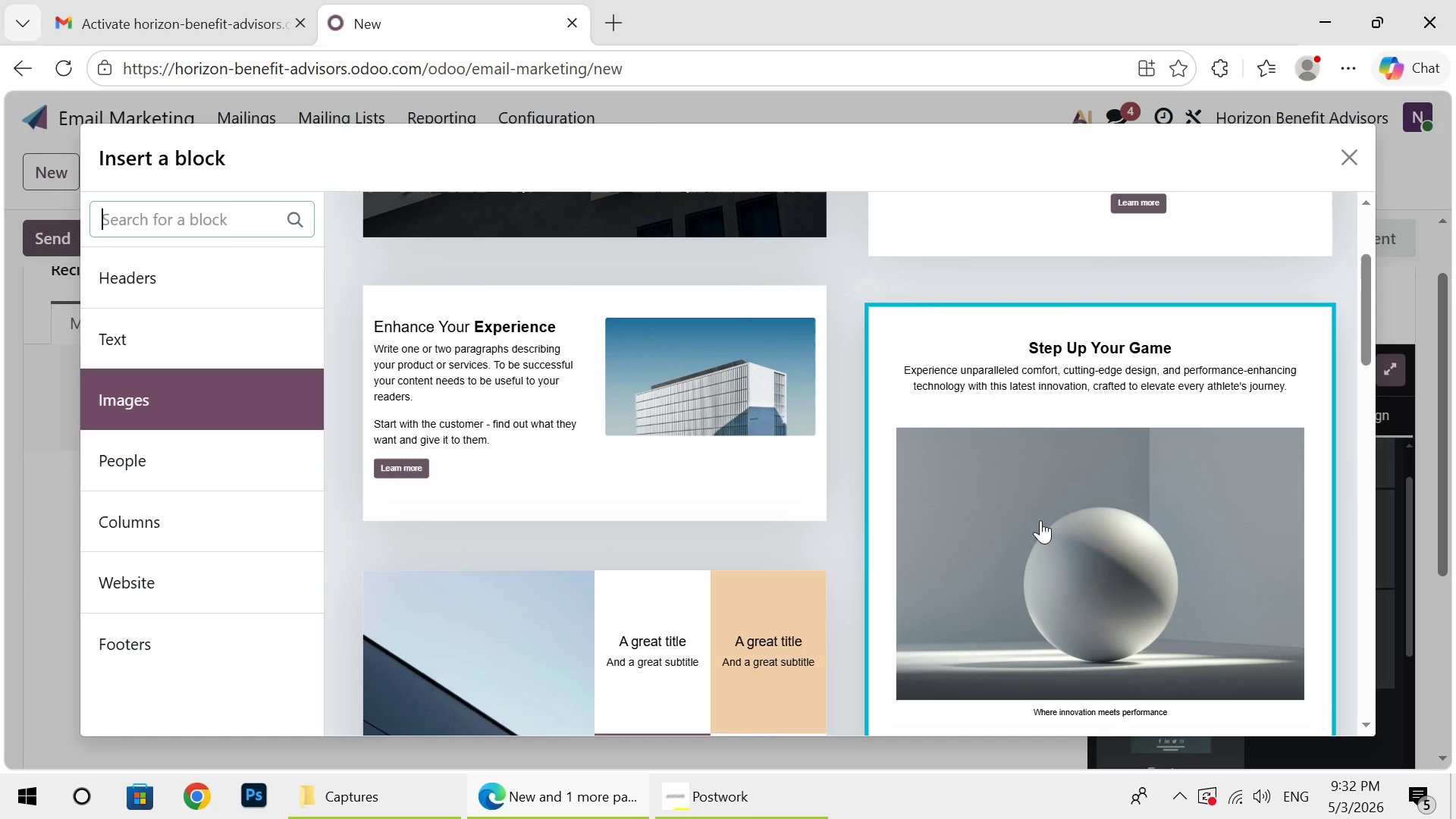 
left_click([726, 469])
 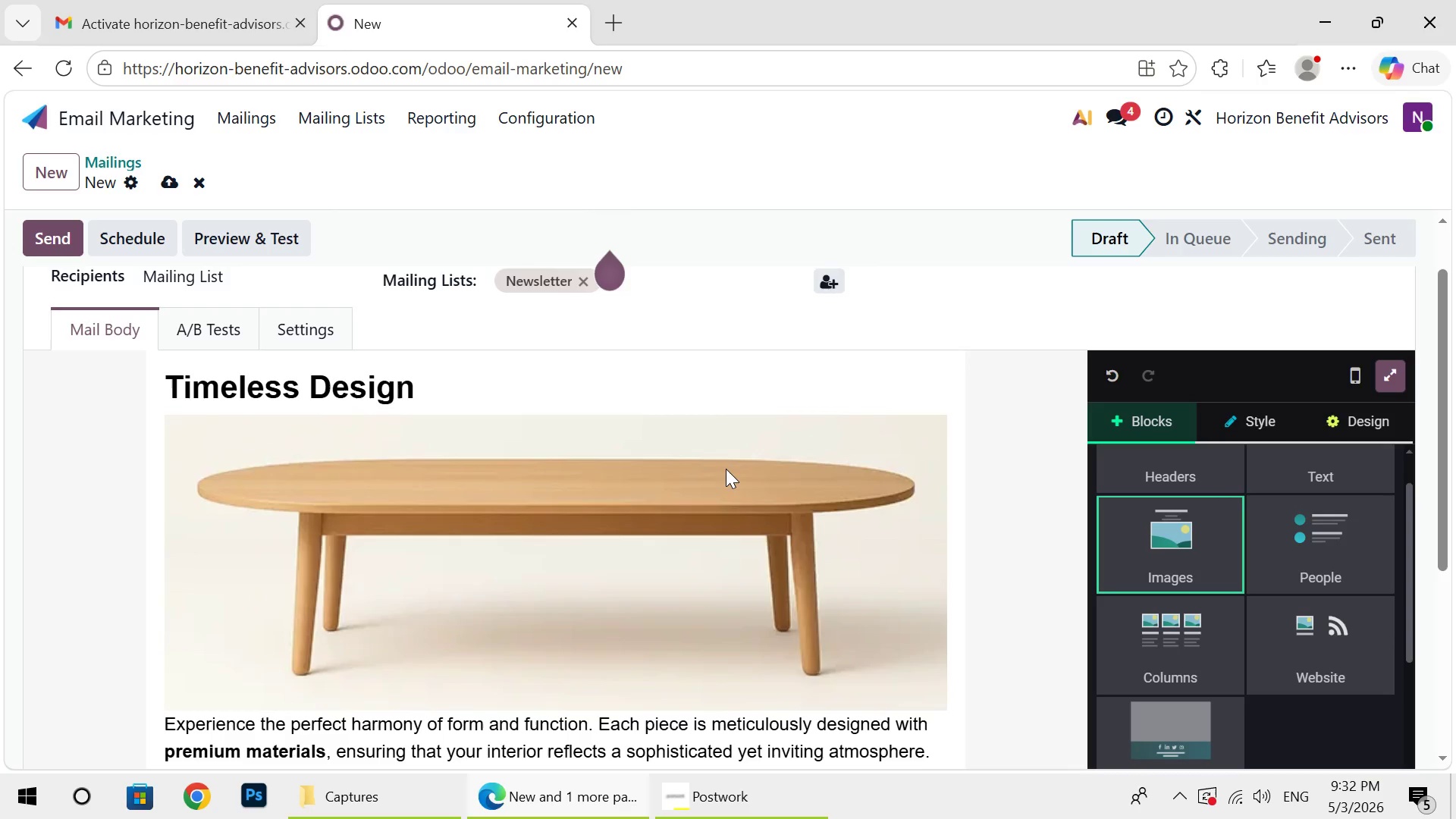 
left_click([602, 375])
 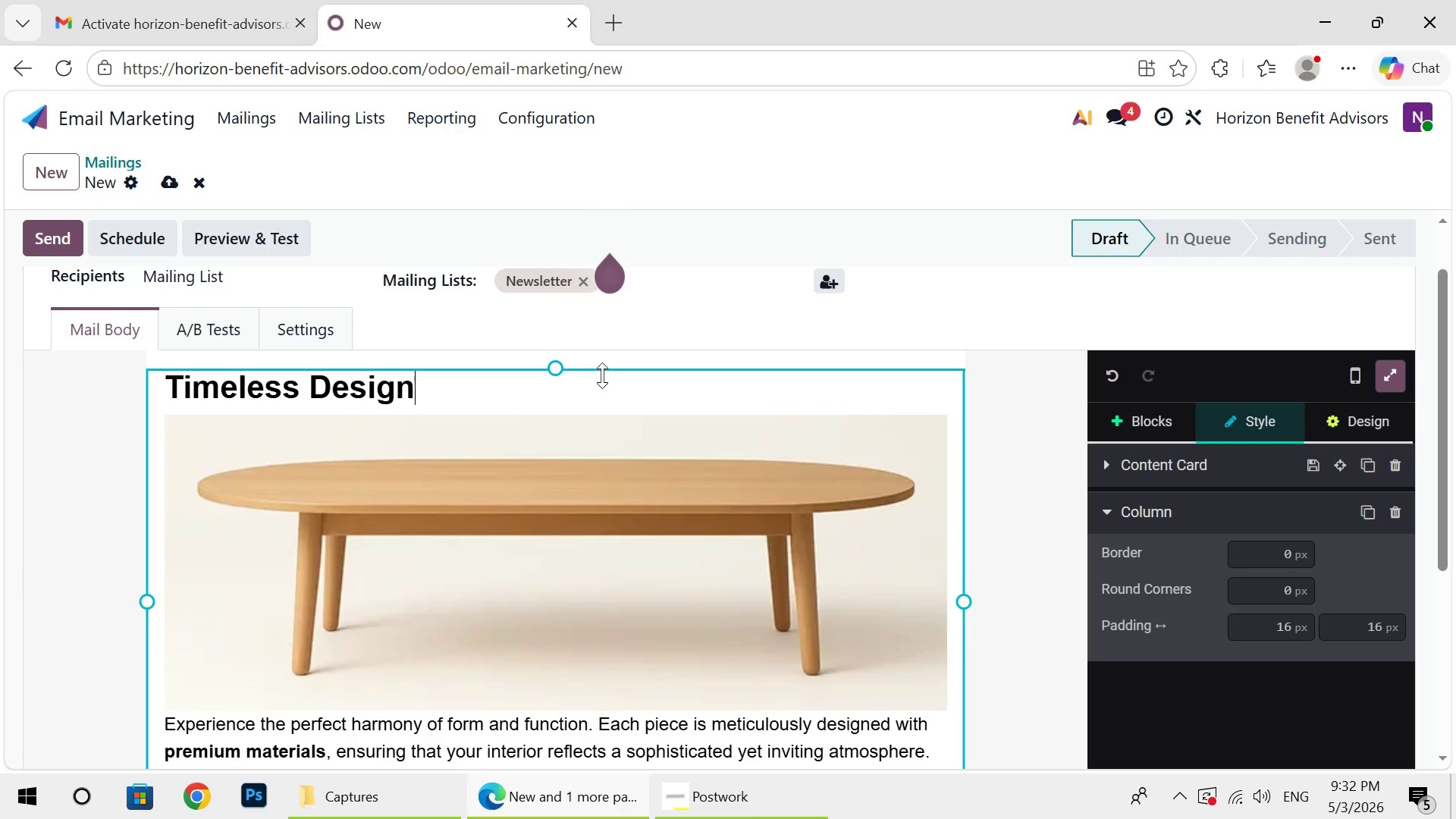 
key(Backspace)
key(Backspace)
key(Backspace)
key(Backspace)
key(Backspace)
key(Backspace)
key(Backspace)
key(Backspace)
key(Backspace)
key(Backspace)
key(Backspace)
key(Backspace)
key(Backspace)
key(Backspace)
key(Backspace)
type(Quick check for {{object.company_name}})
 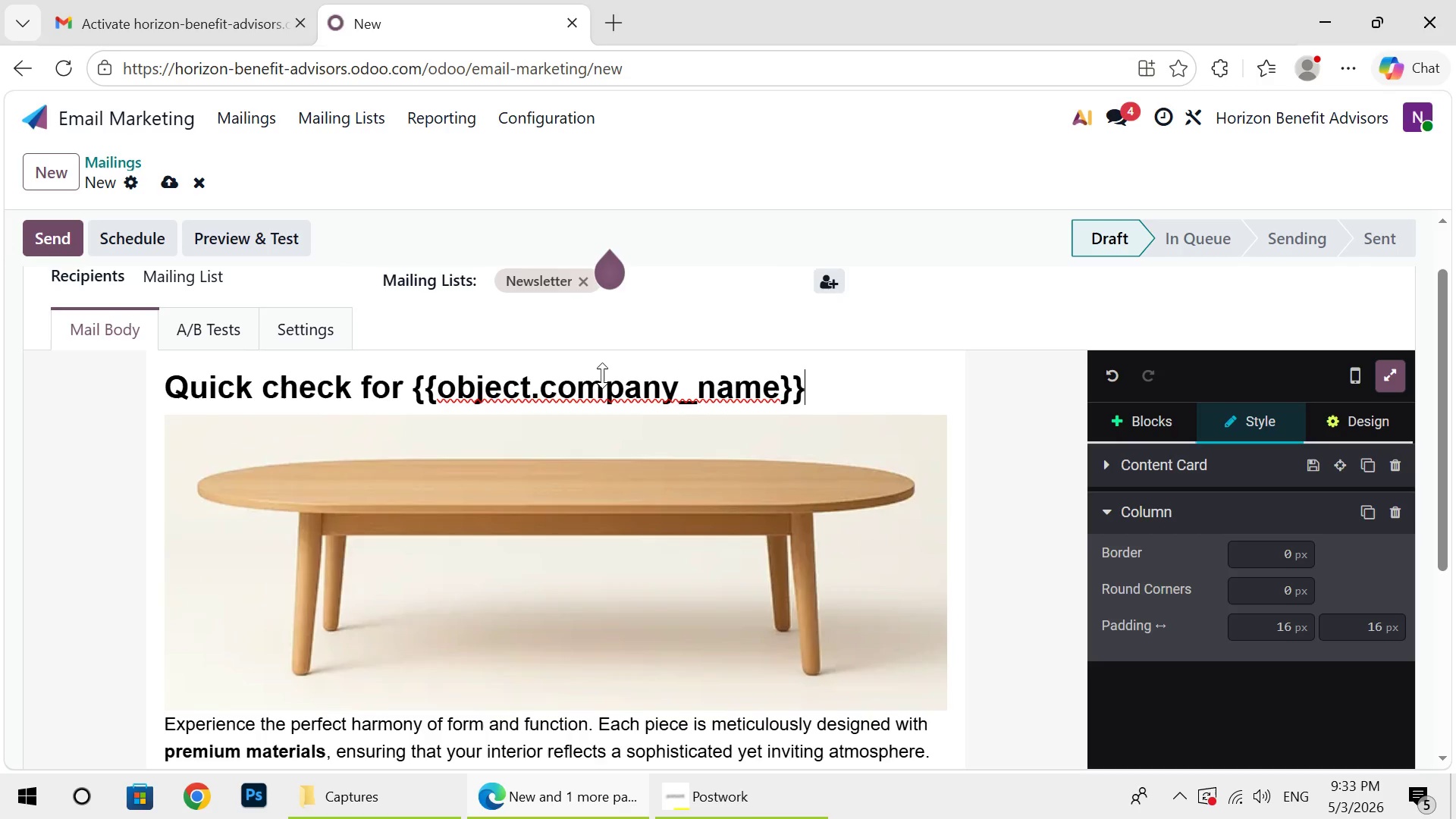 
type(: Are your)
 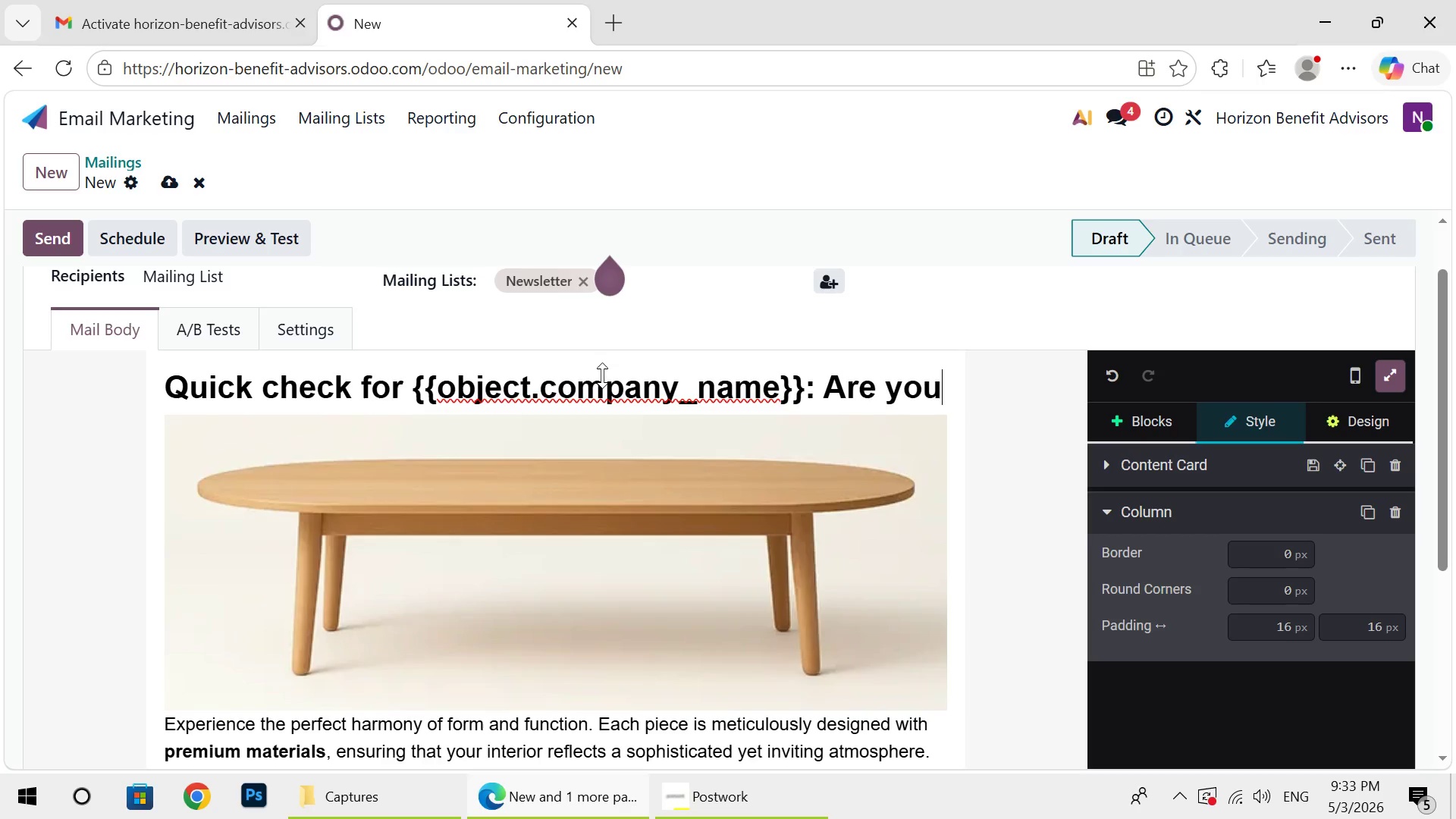 
type( bene)
 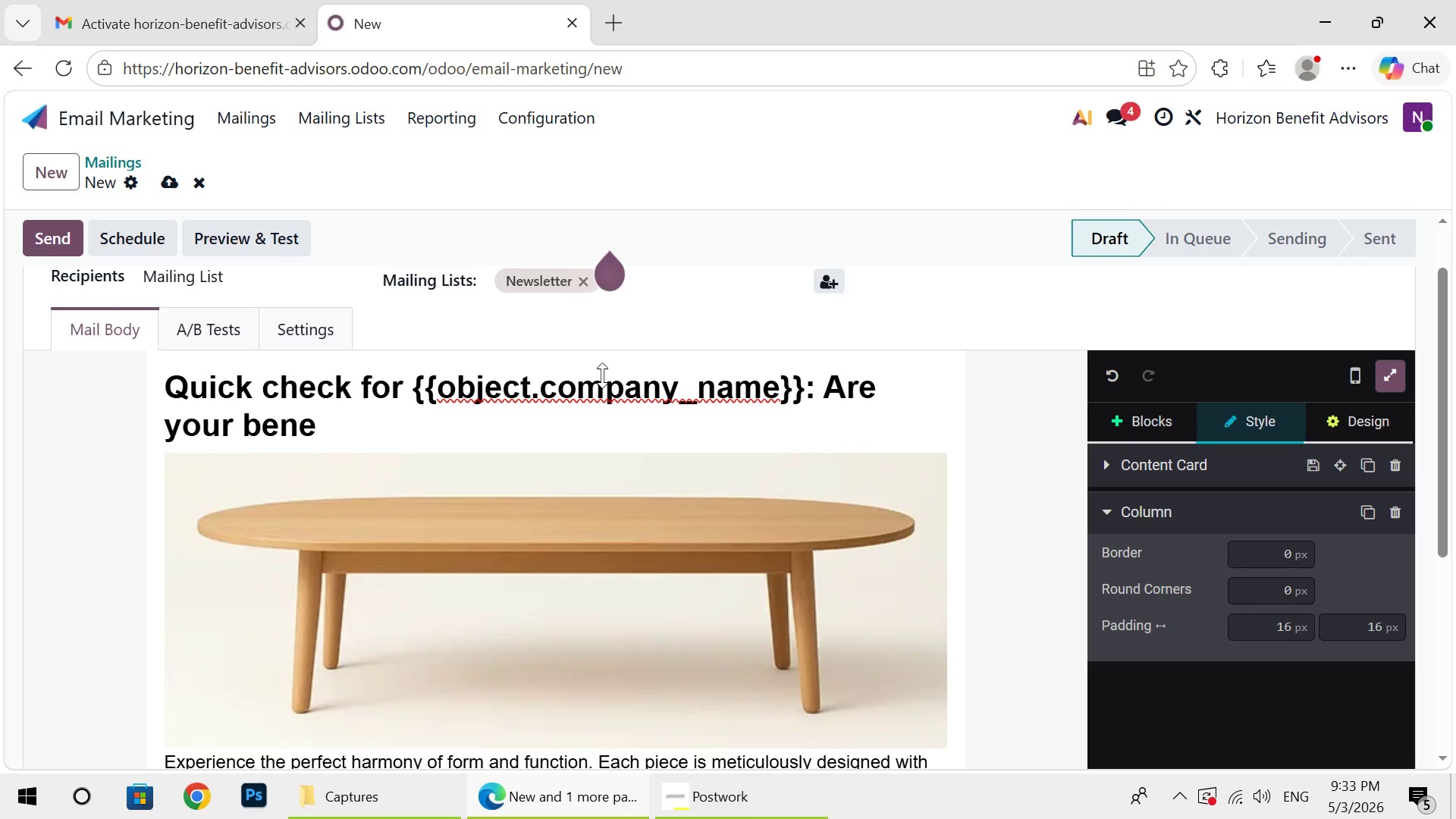 
type(fits cos)
 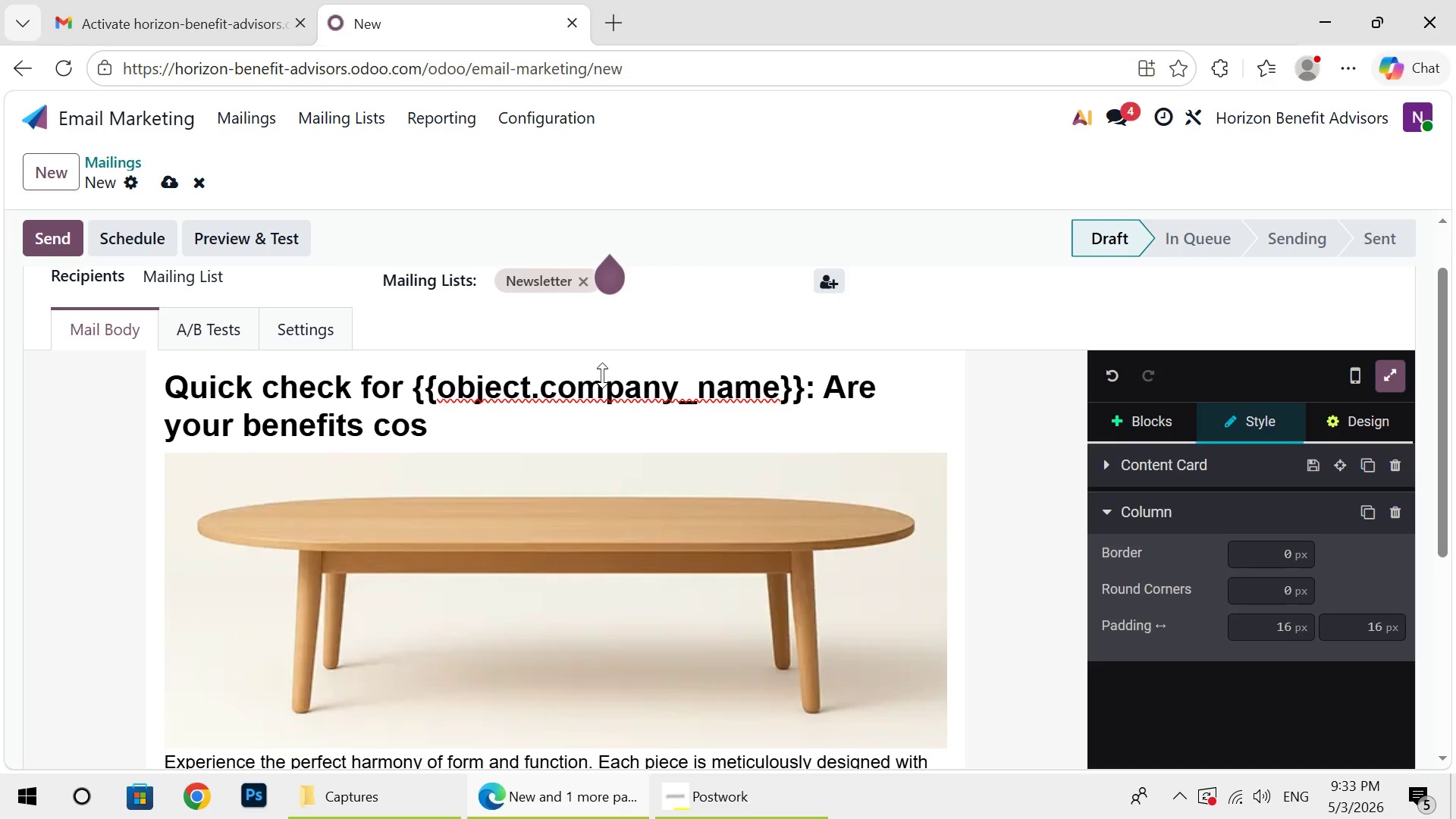 
wait(9.28)
 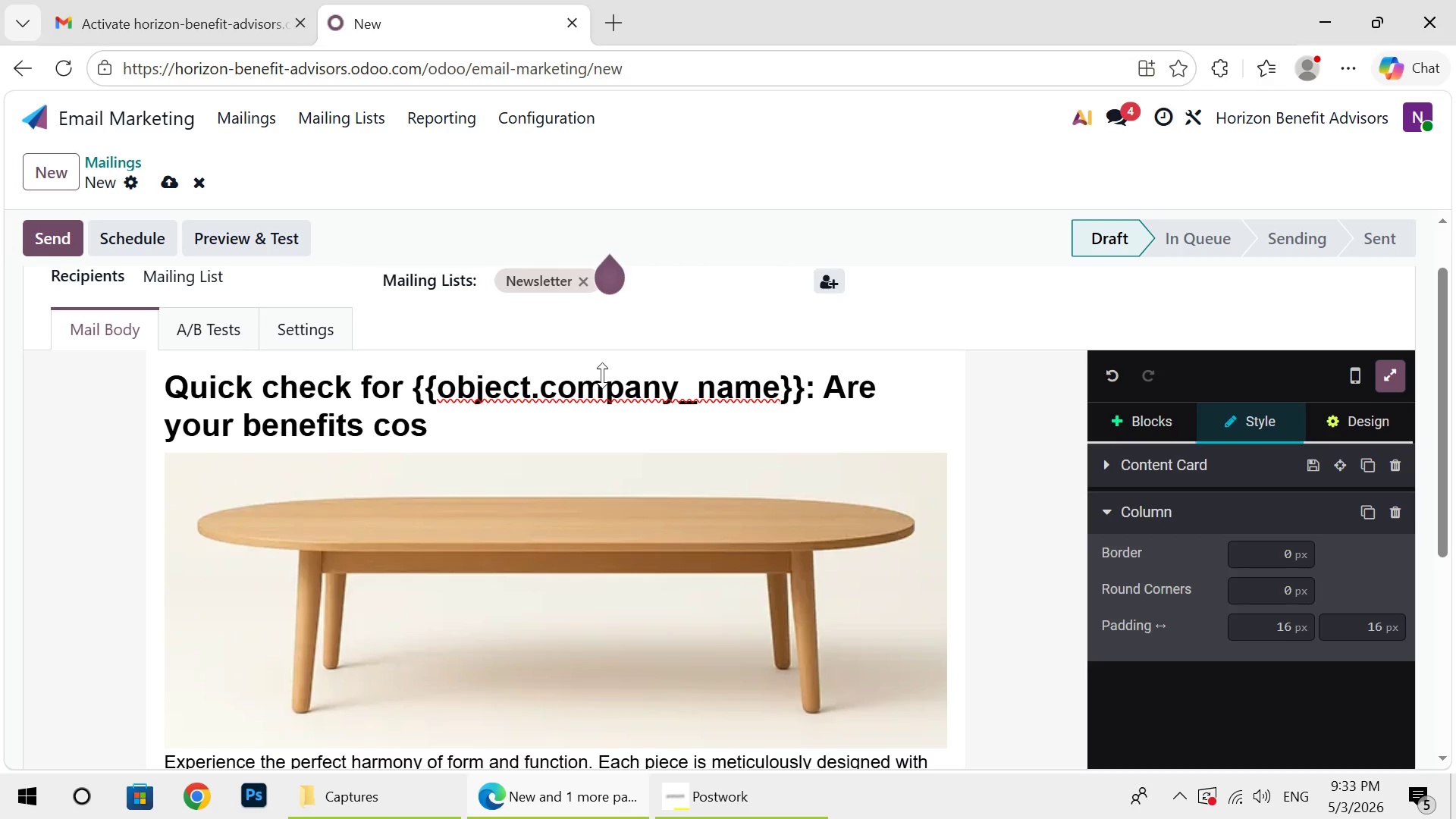 
key(T)
 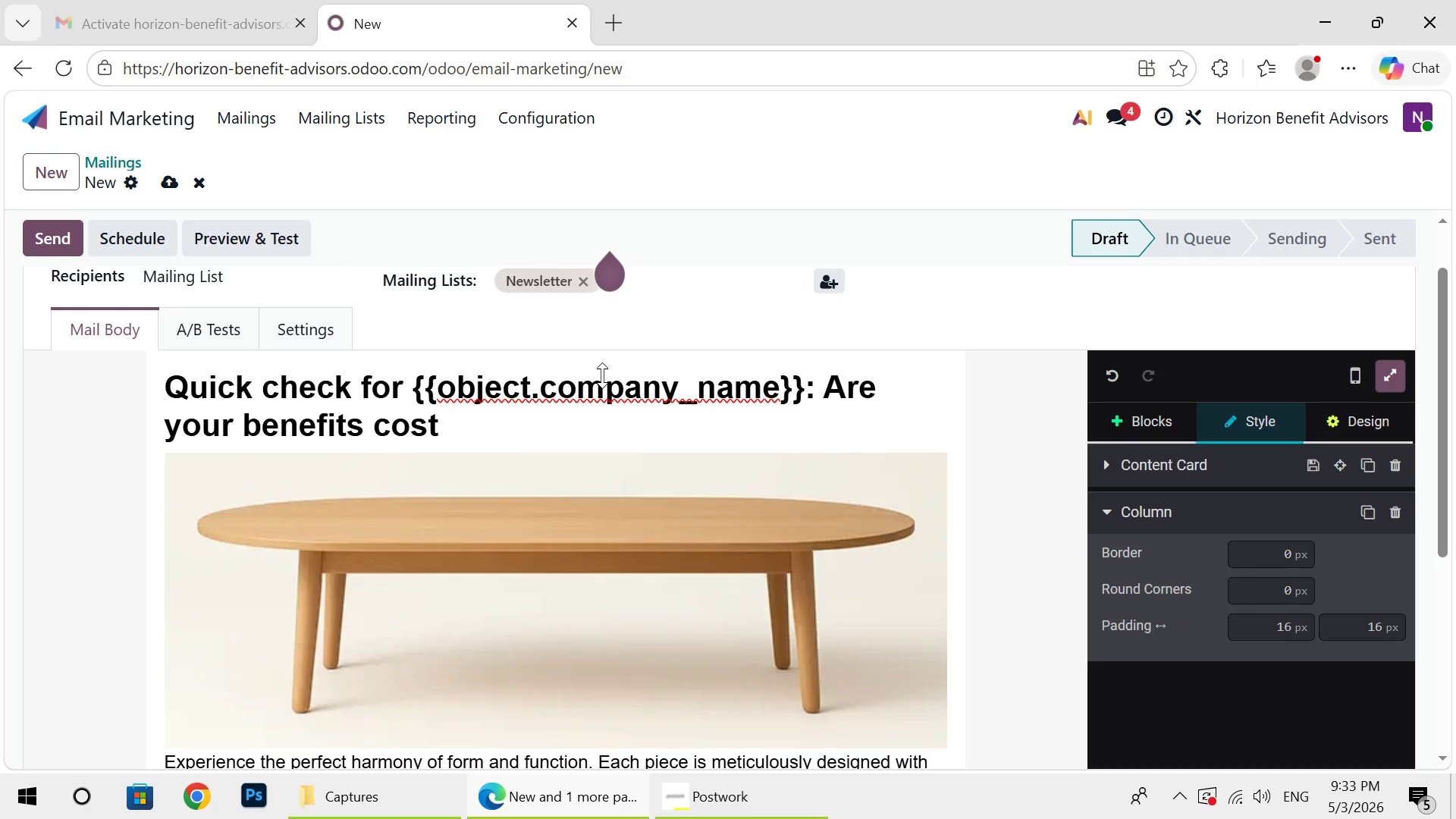 
wait(5.42)
 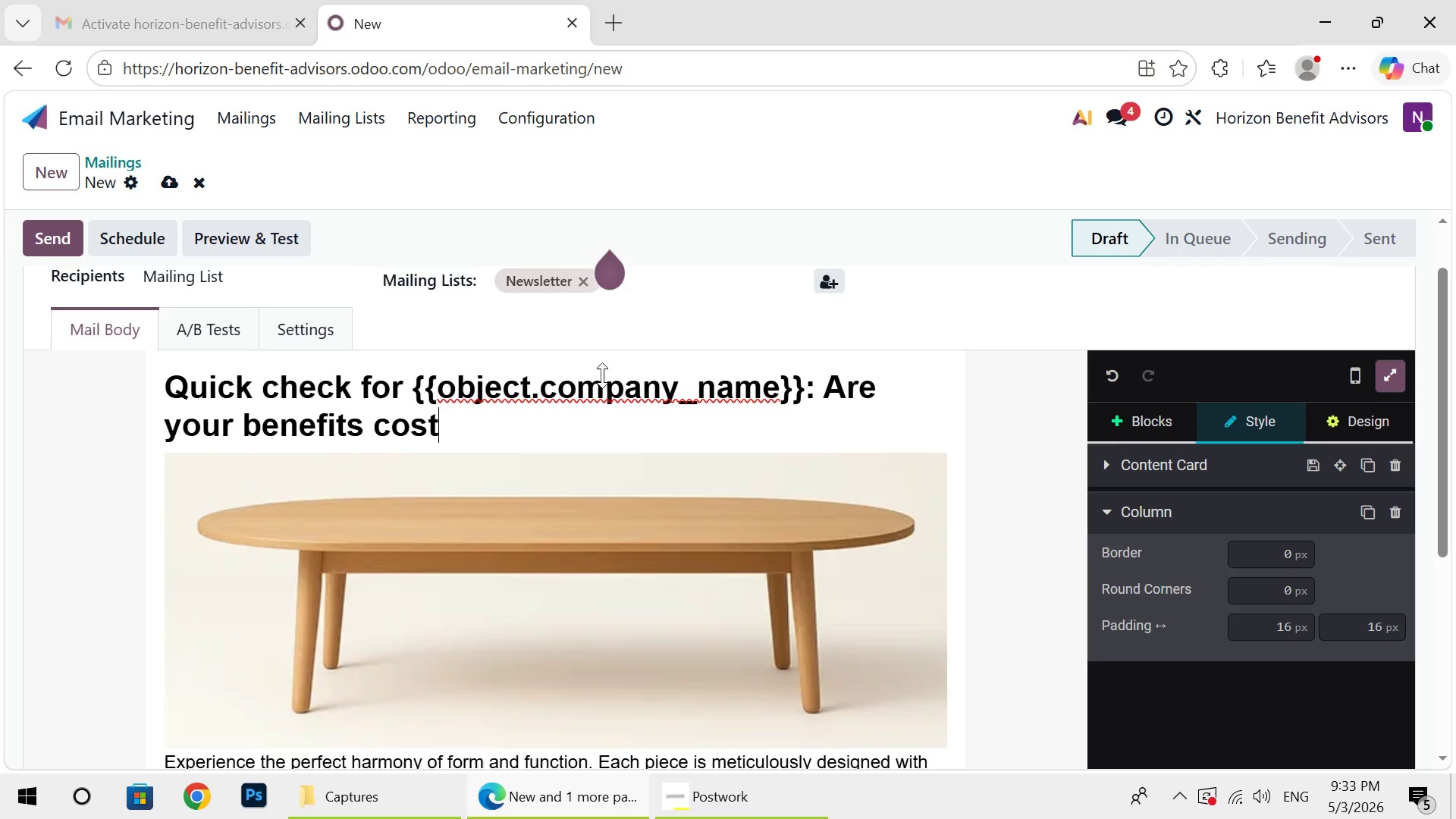 
type(ing more)
 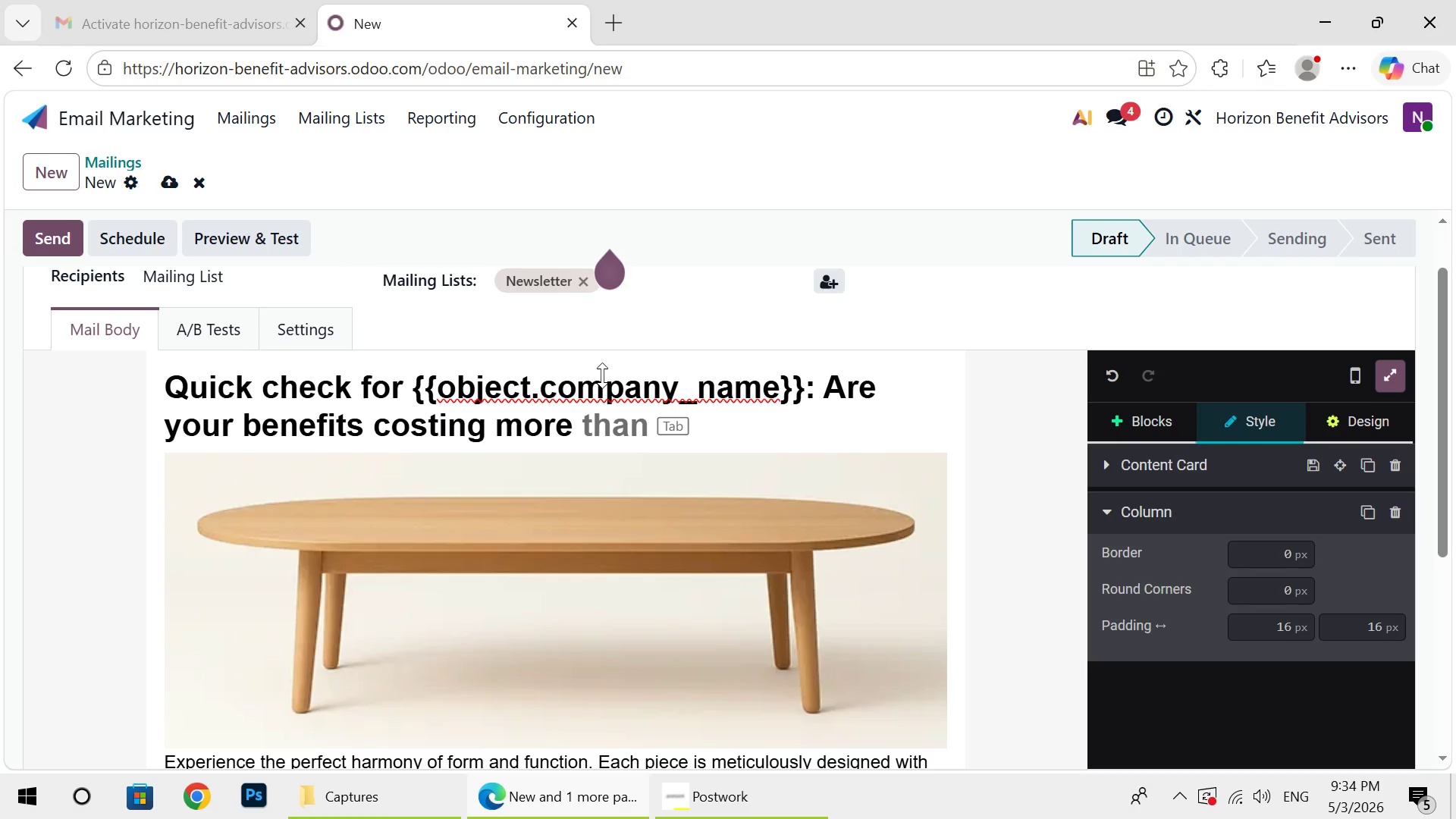 
wait(18.5)
 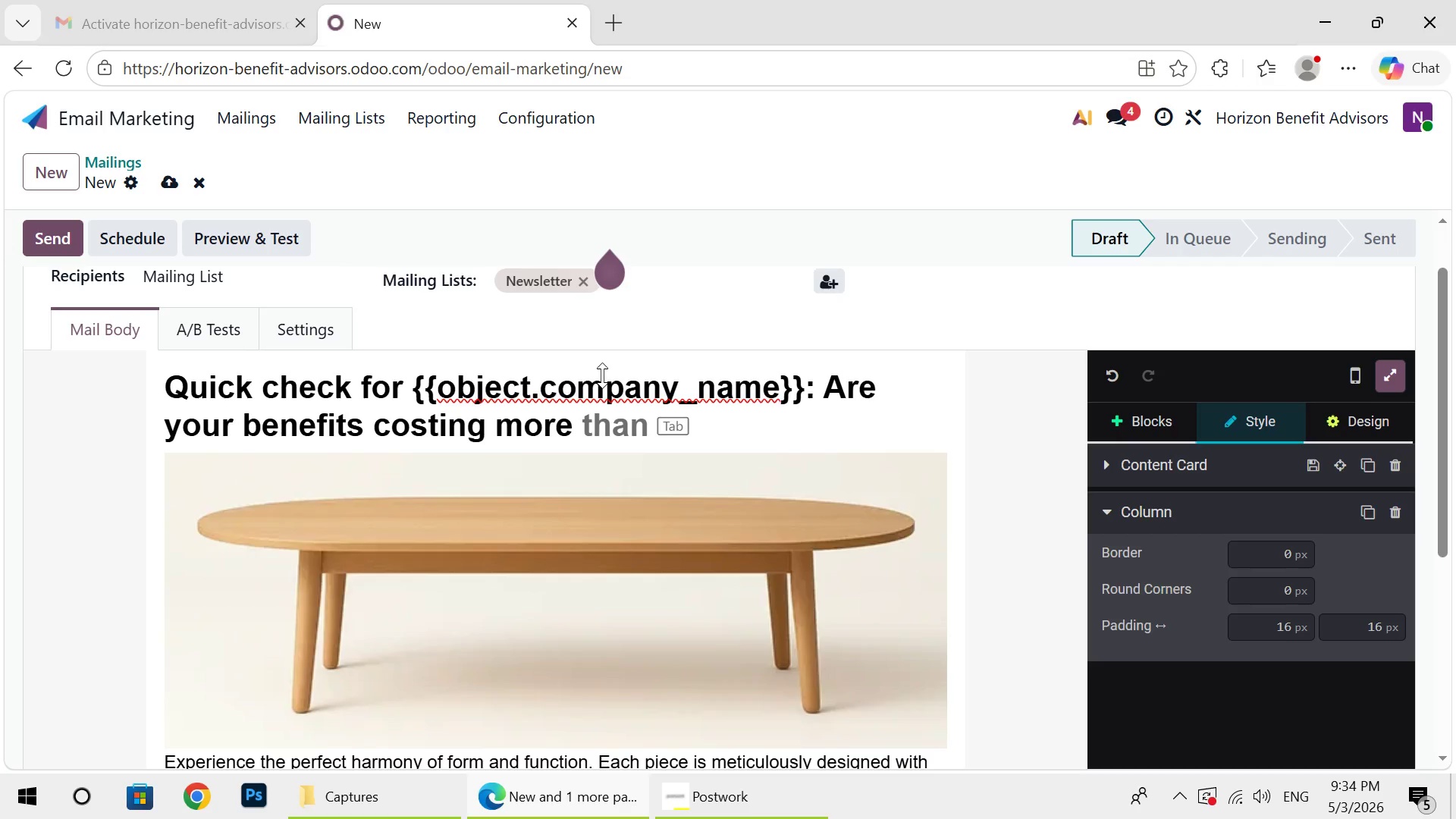 
type( than th)
 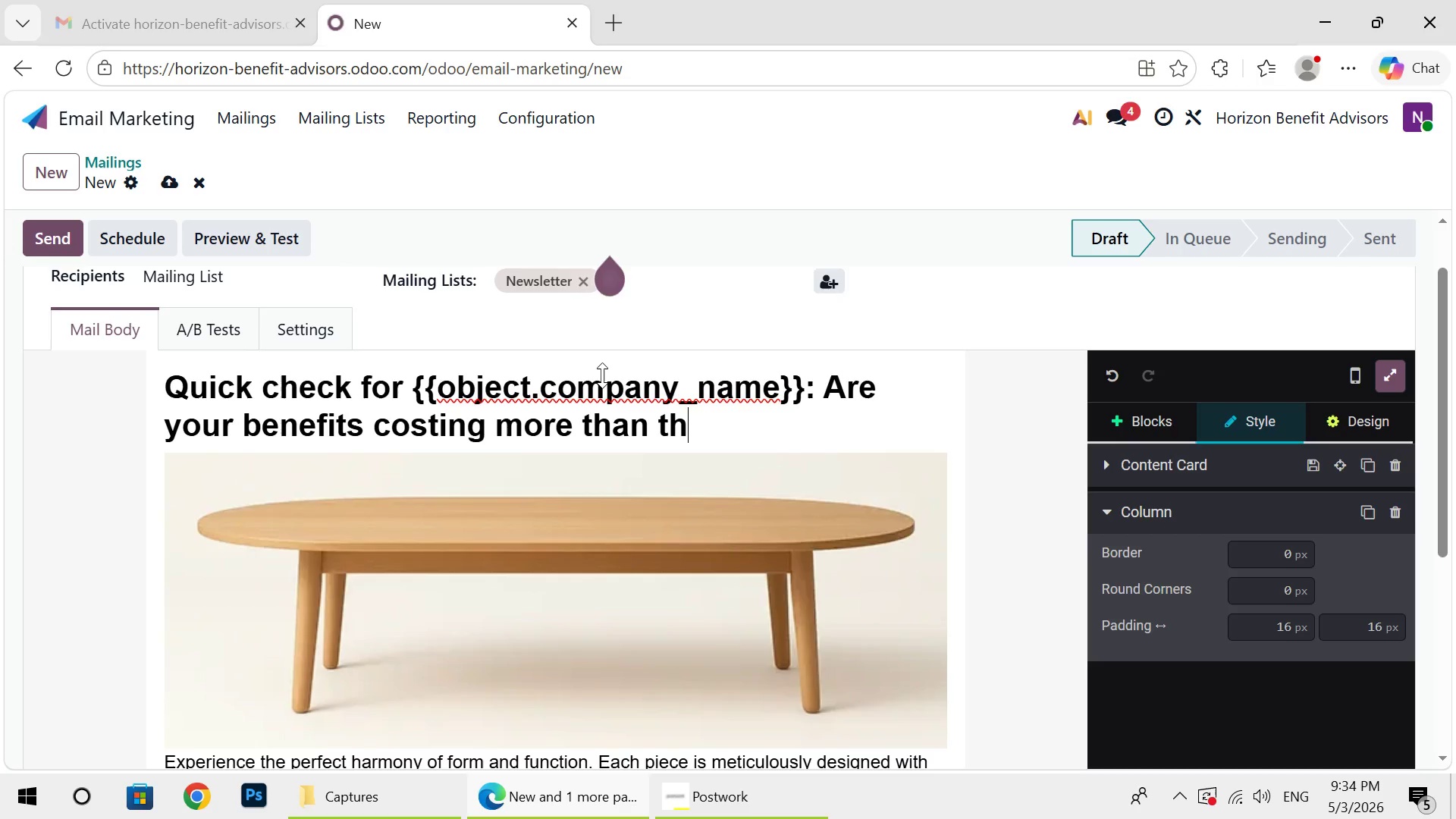 
type(ey should?)
 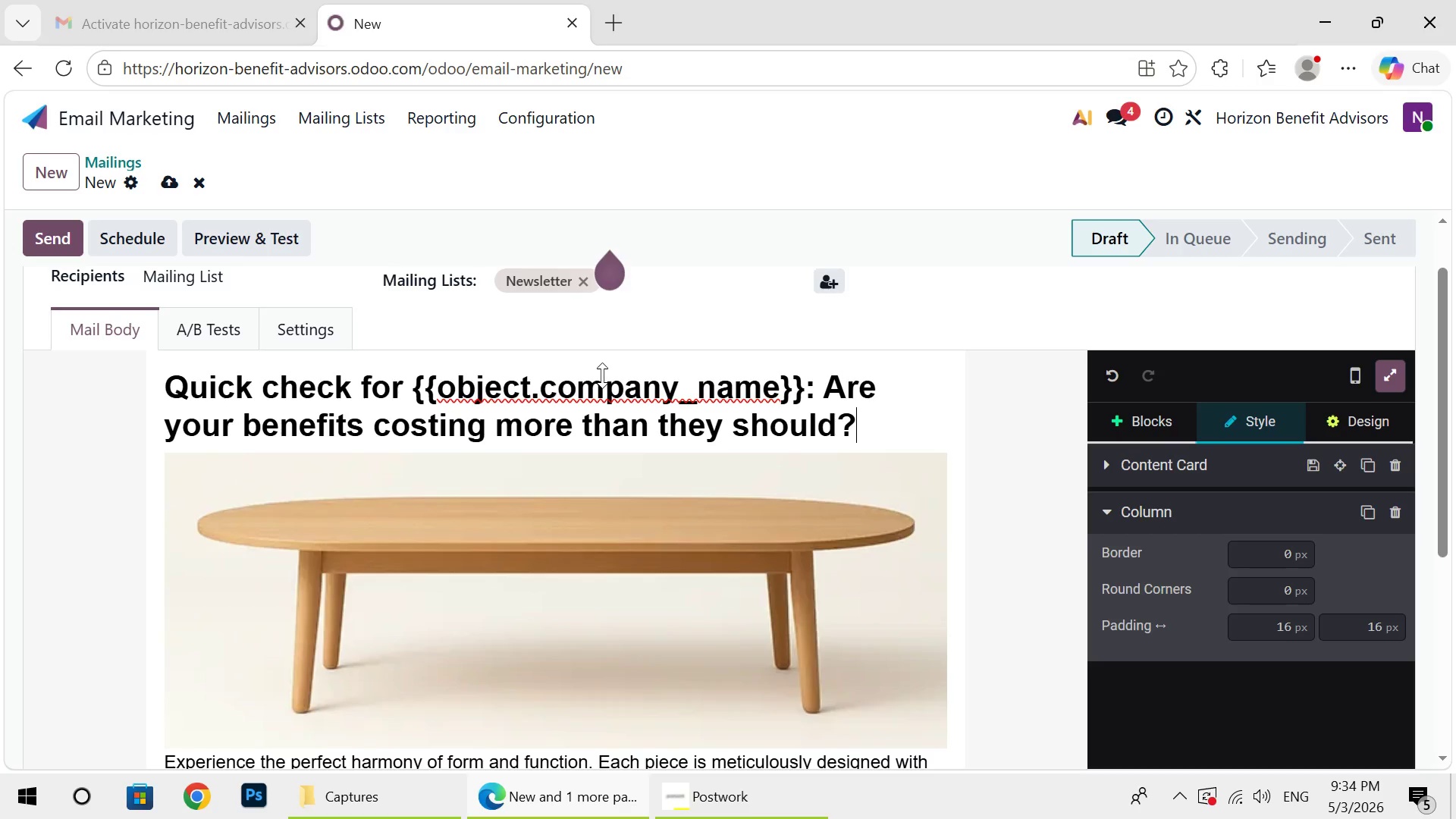 
left_click_drag(start_coordinate=[168, 483], to_coordinate=[314, 504])
 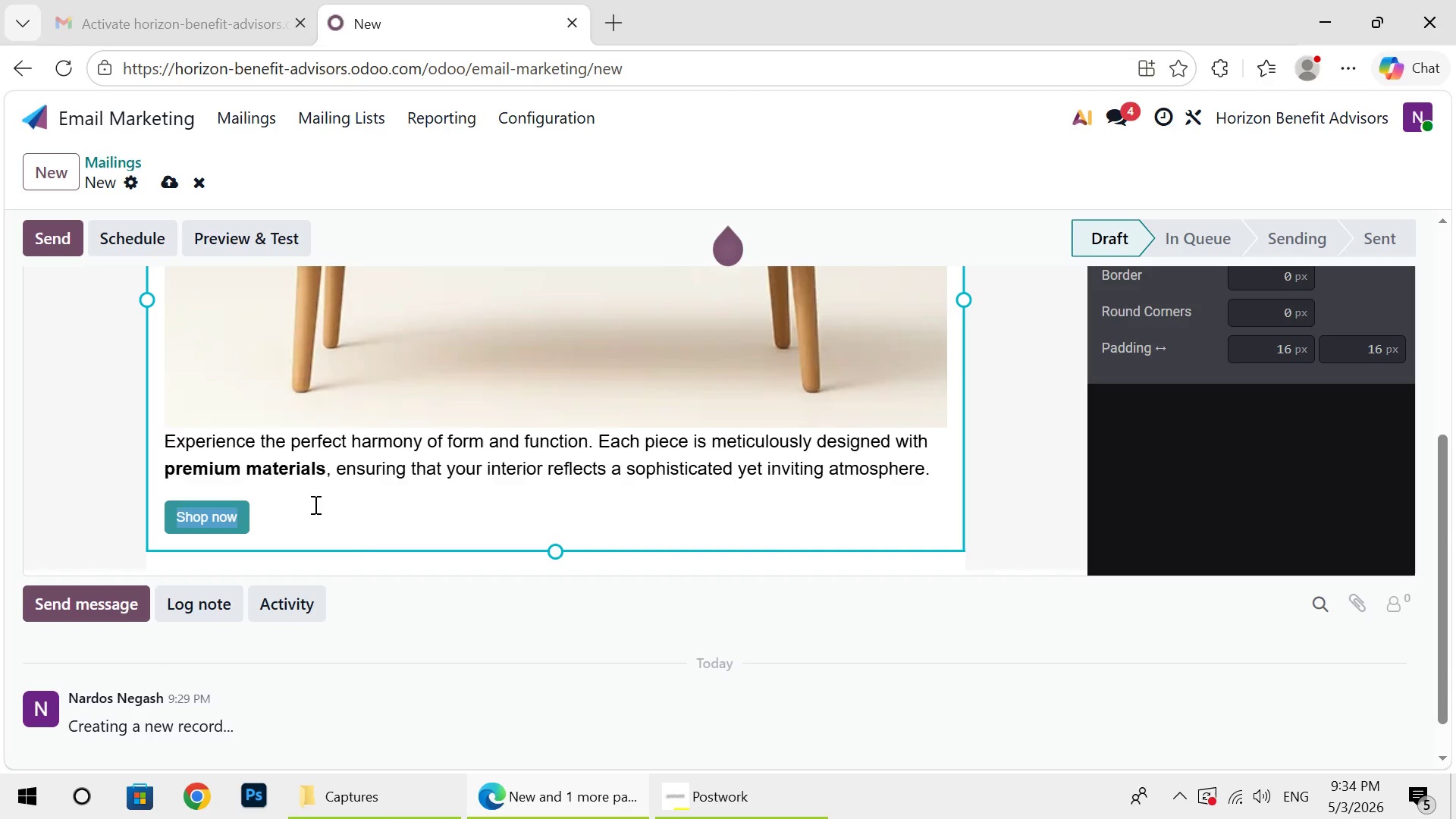 
key(Backspace)
 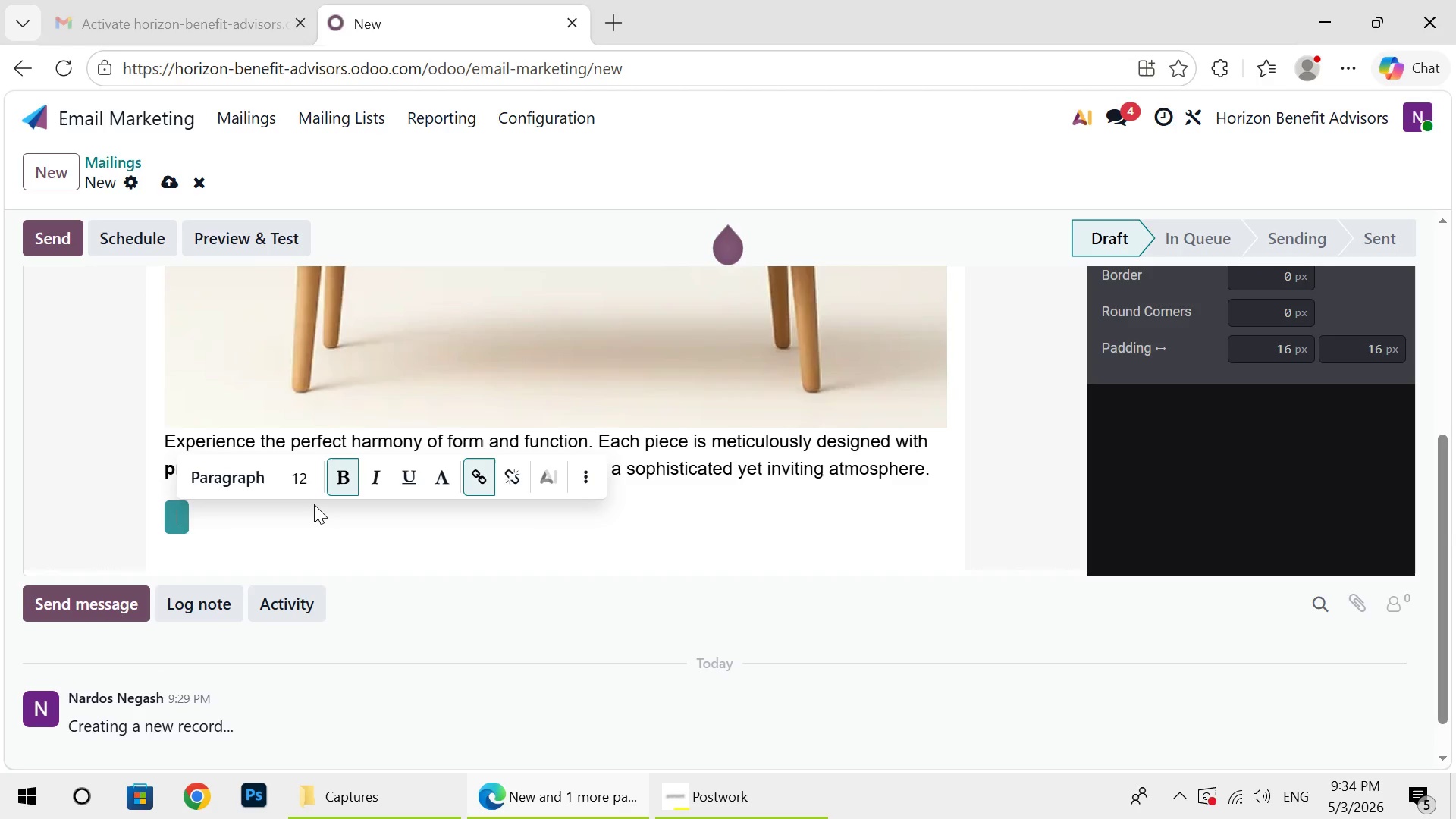 
key(Backspace)
 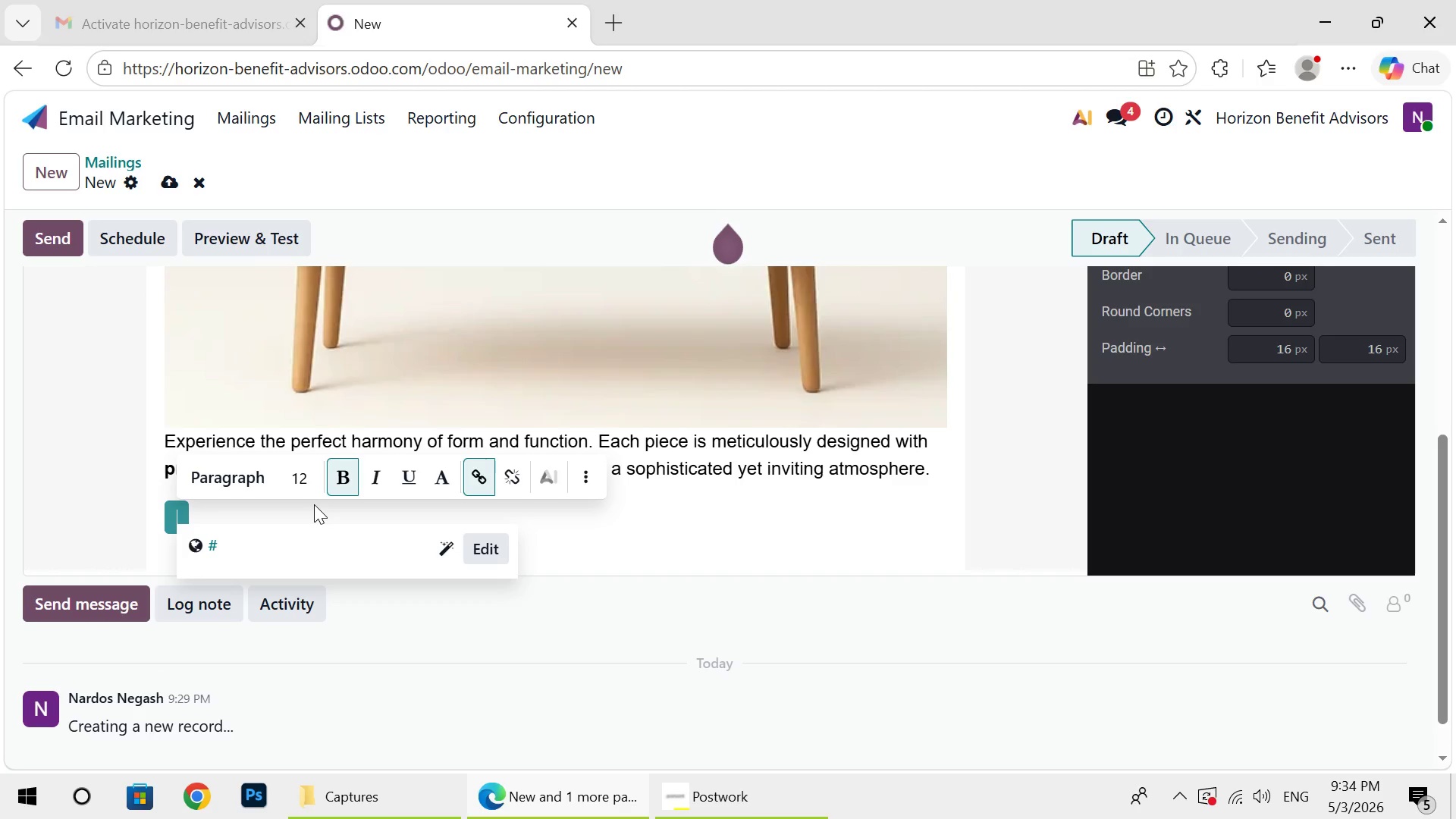 
key(ArrowRight)
 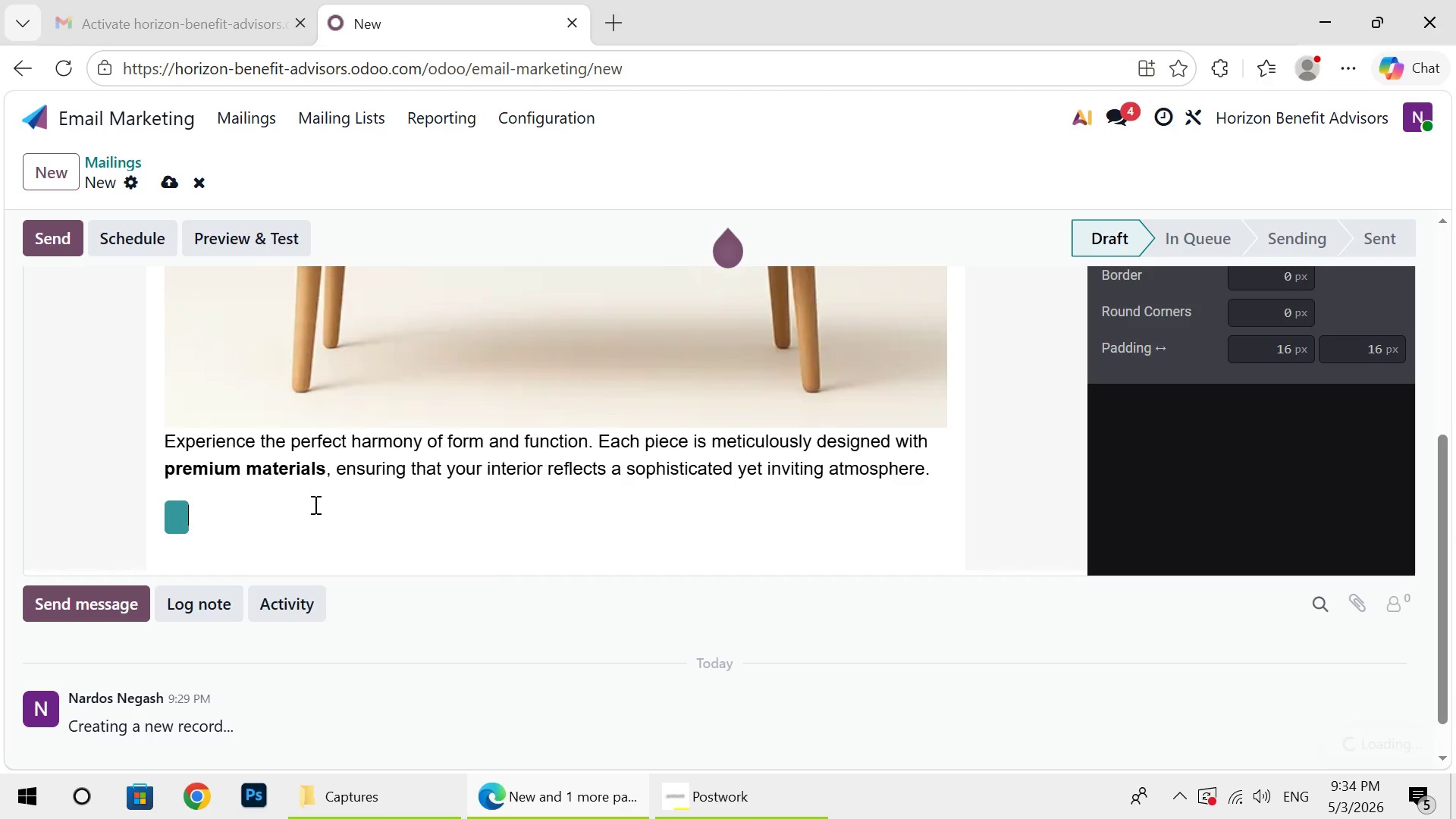 
key(Backspace)
 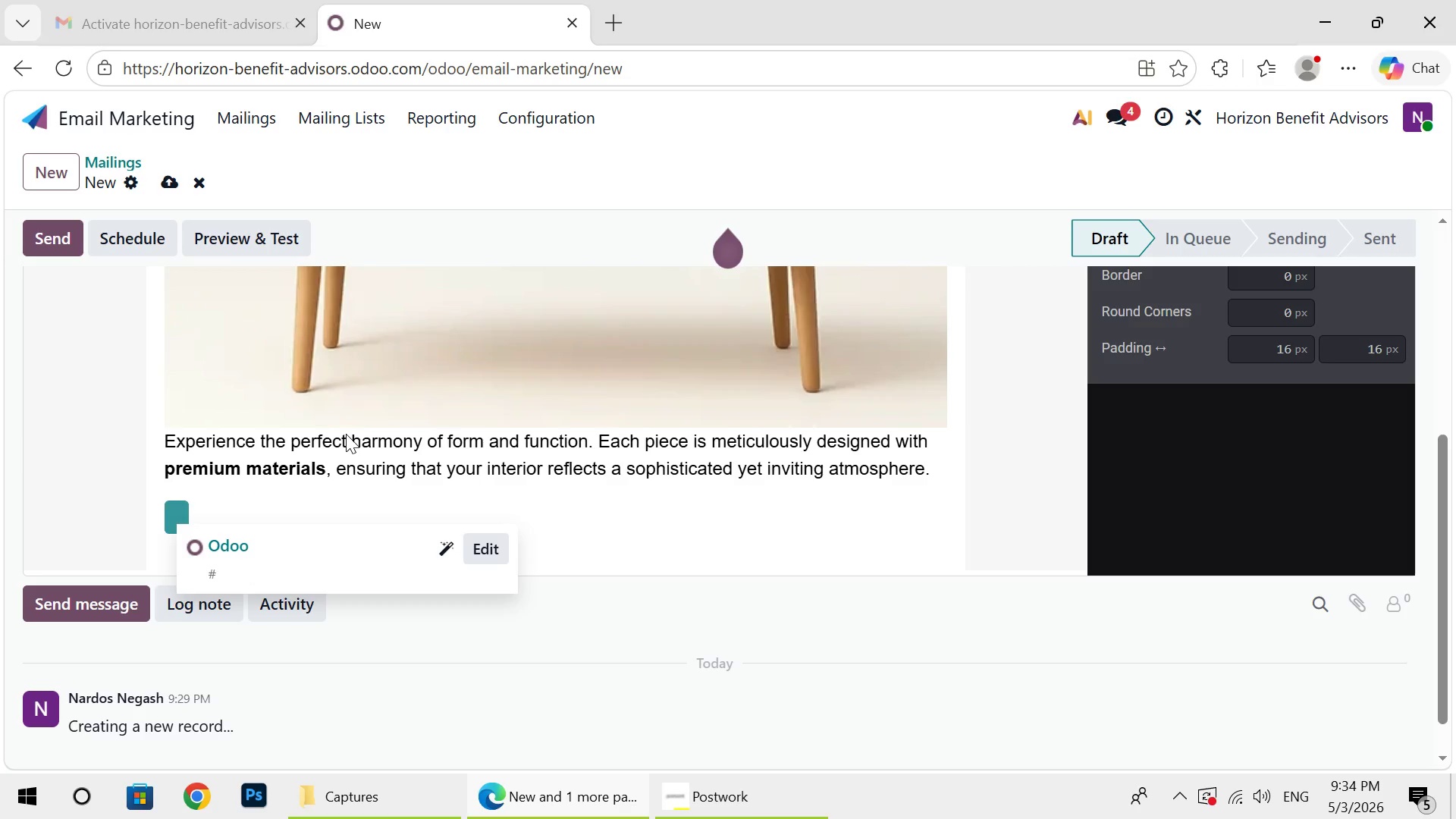 
key(Control+Z)
 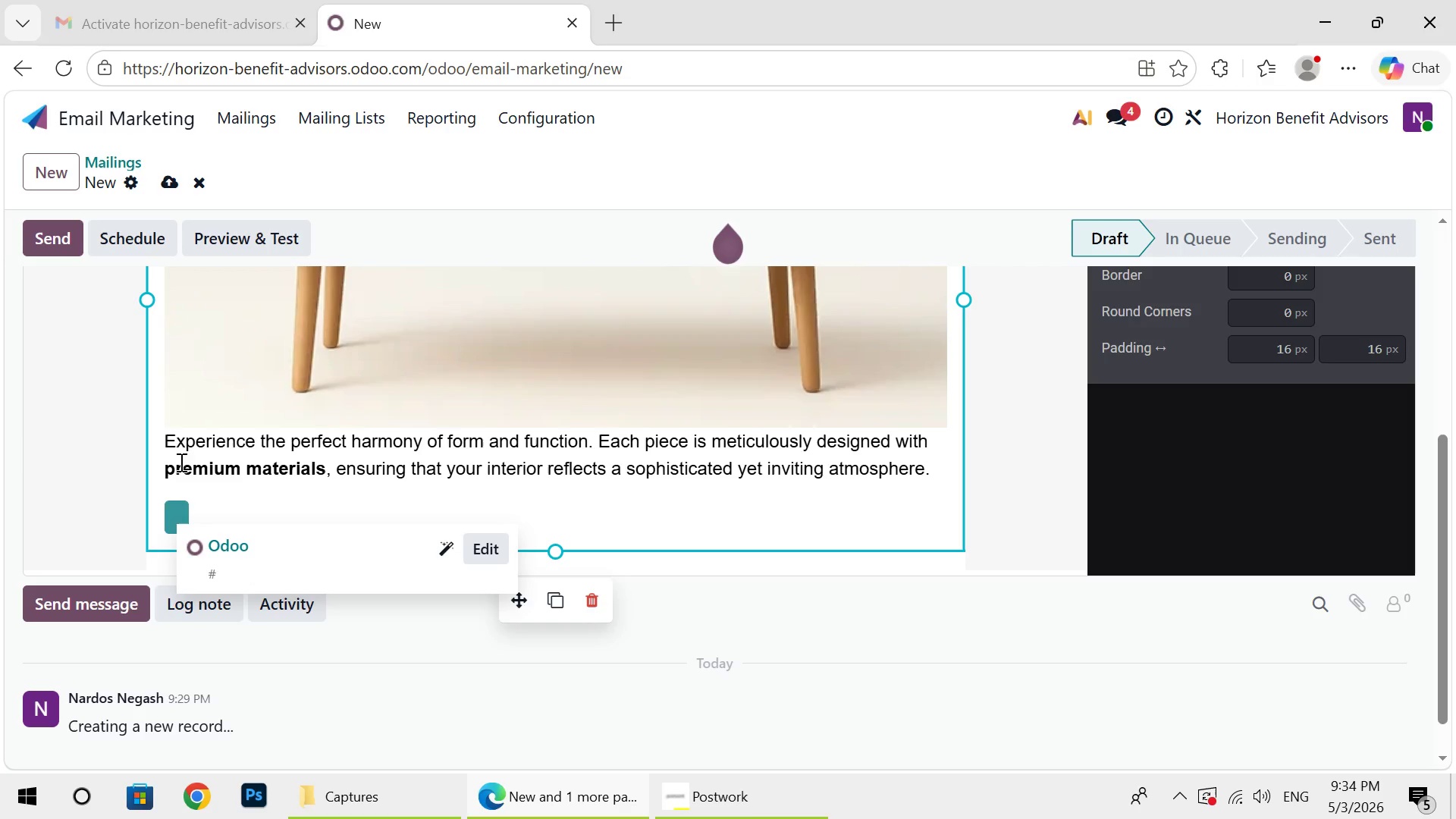 
left_click_drag(start_coordinate=[163, 466], to_coordinate=[261, 545])
 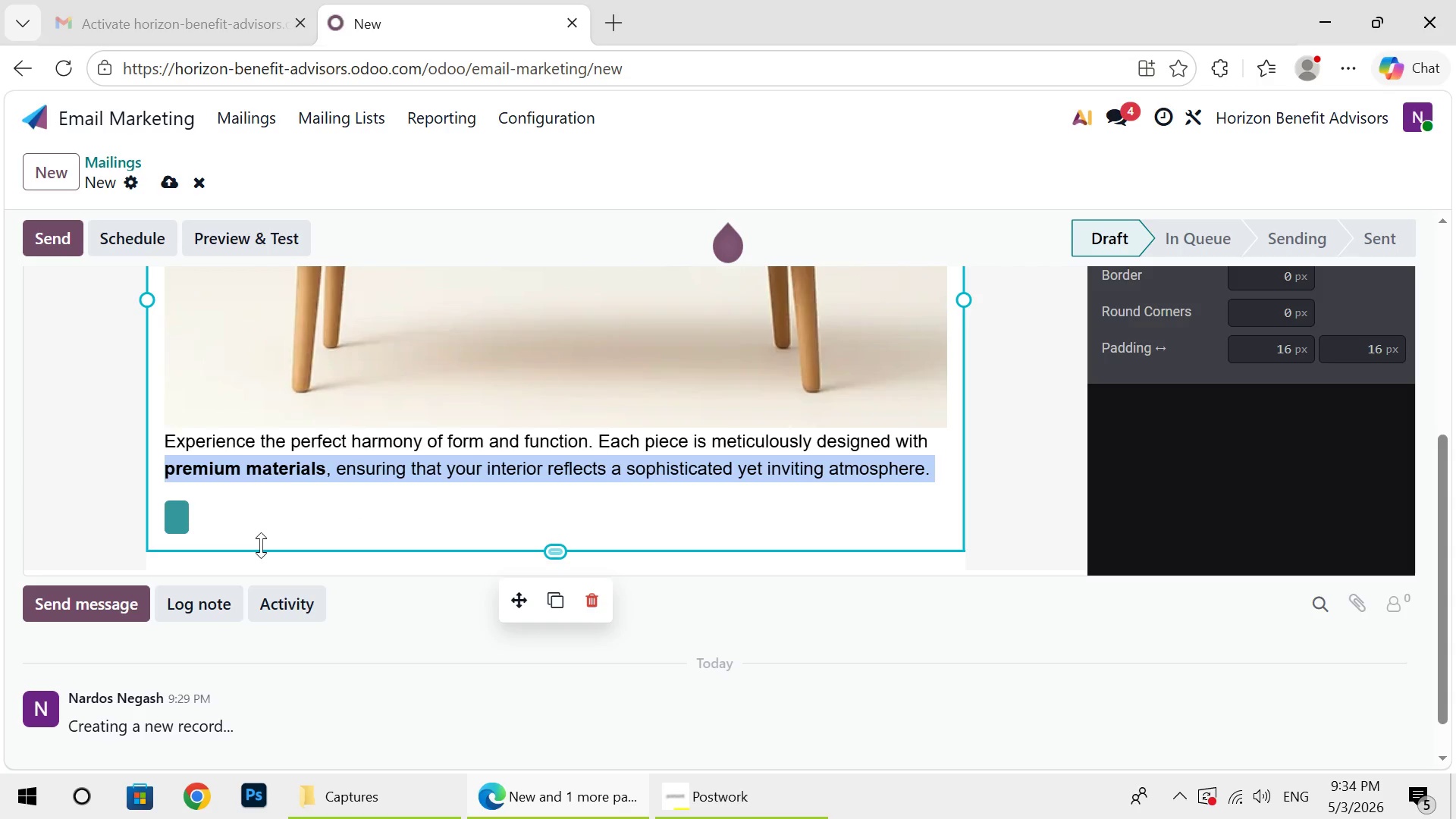 
key(Backspace)
 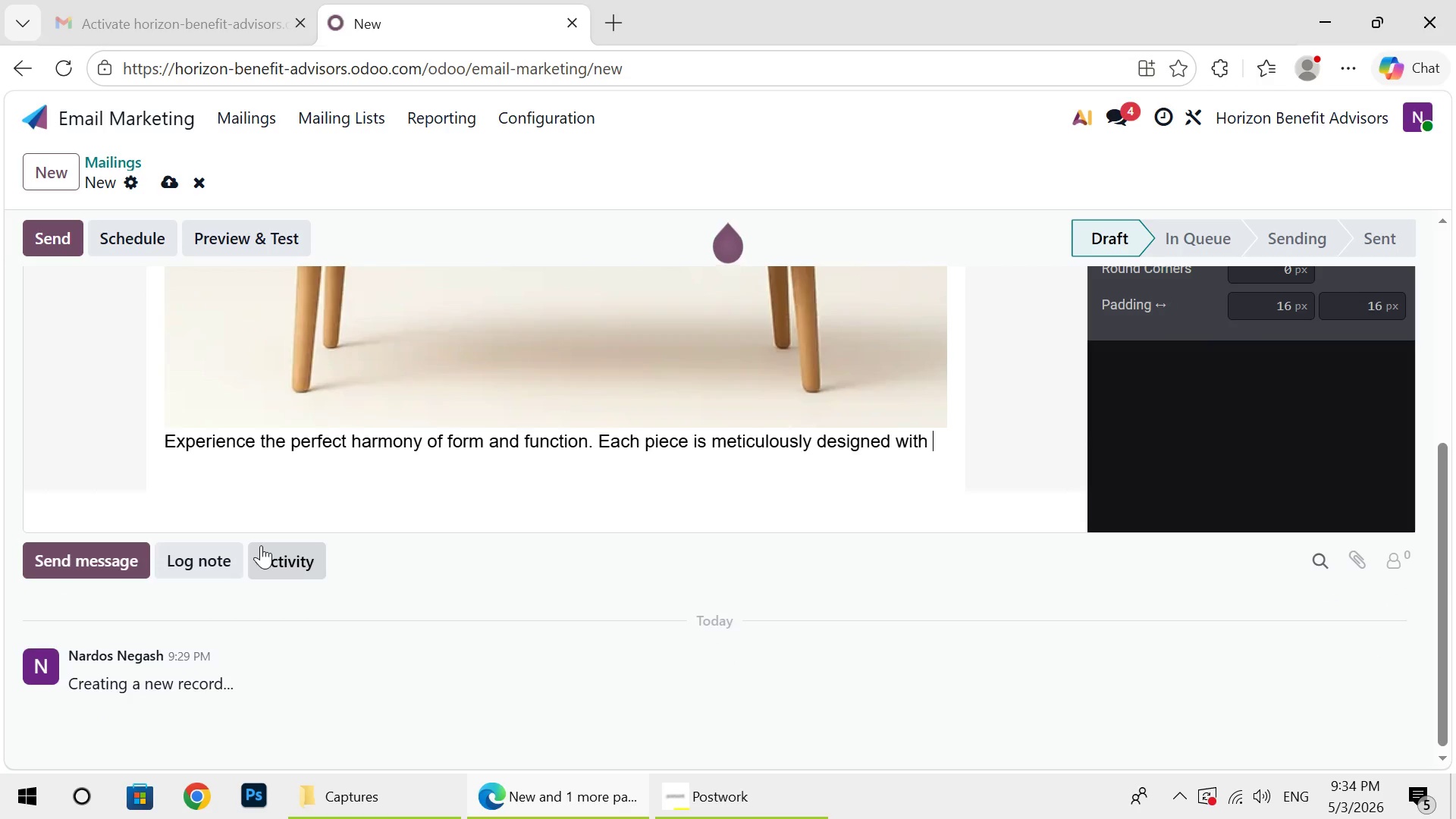 
key(Backspace)
 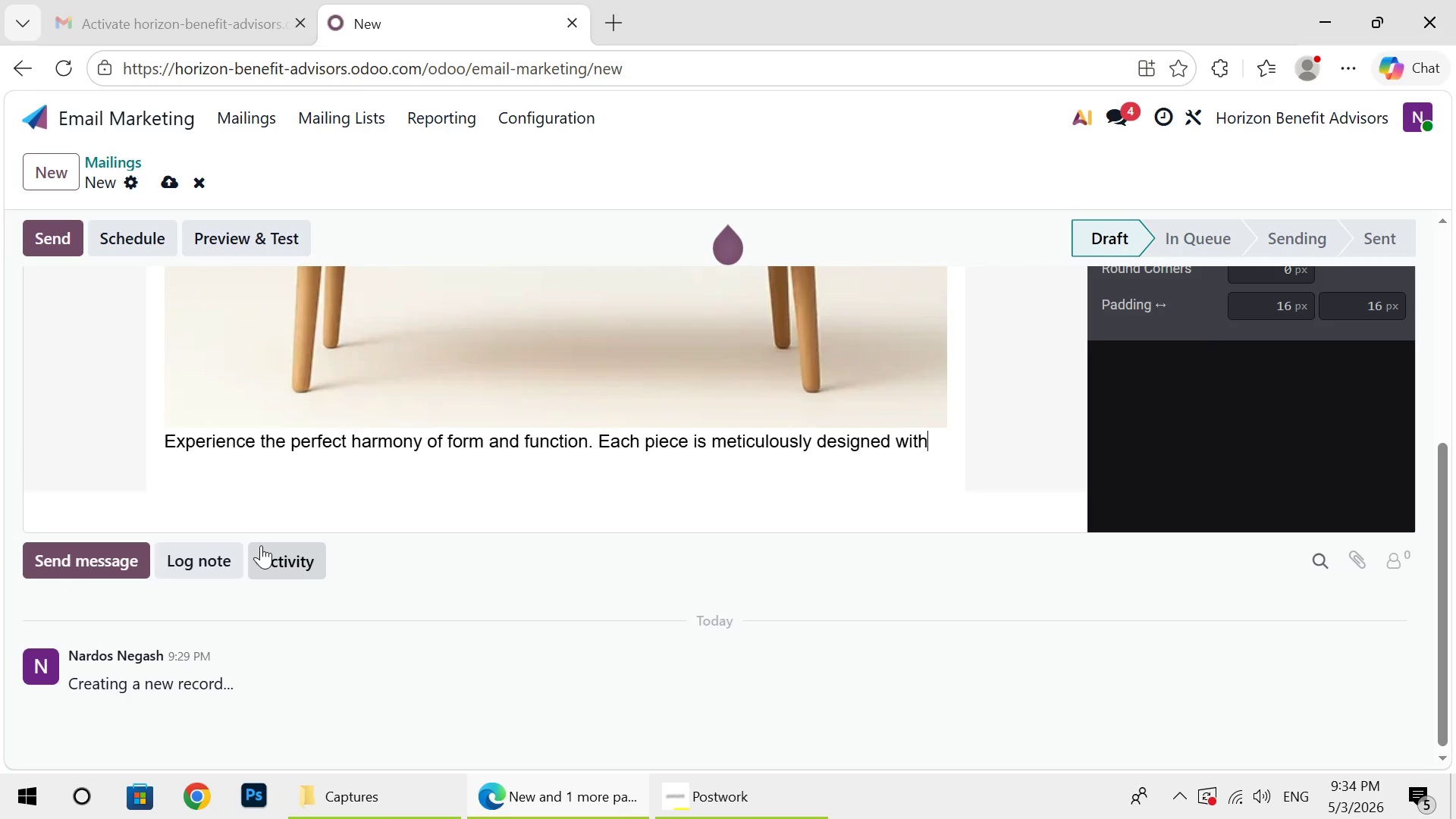 
key(Backspace)
 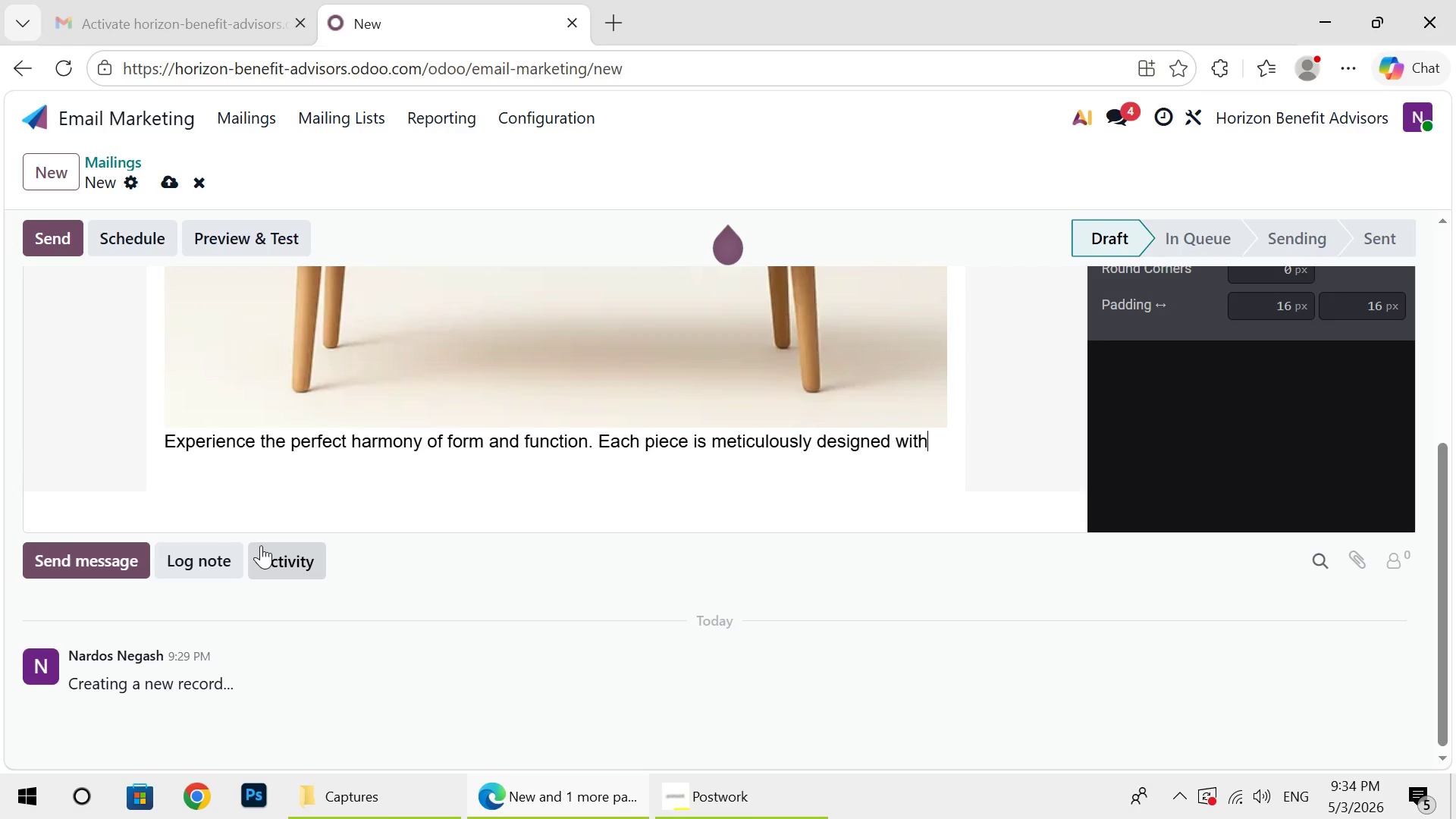 
key(Backspace)
 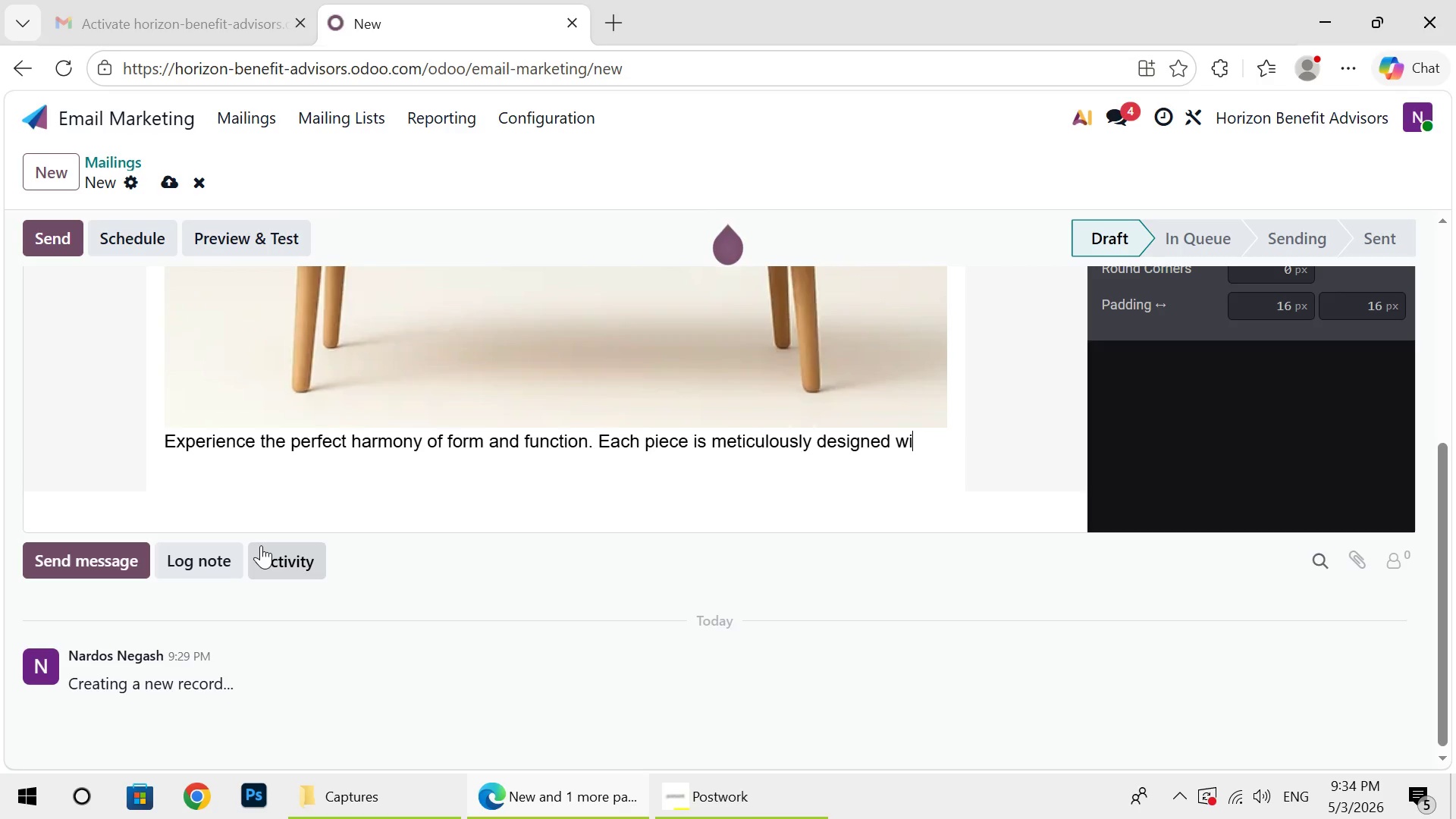 
hold_key(key=Backspace, duration=0.84)
 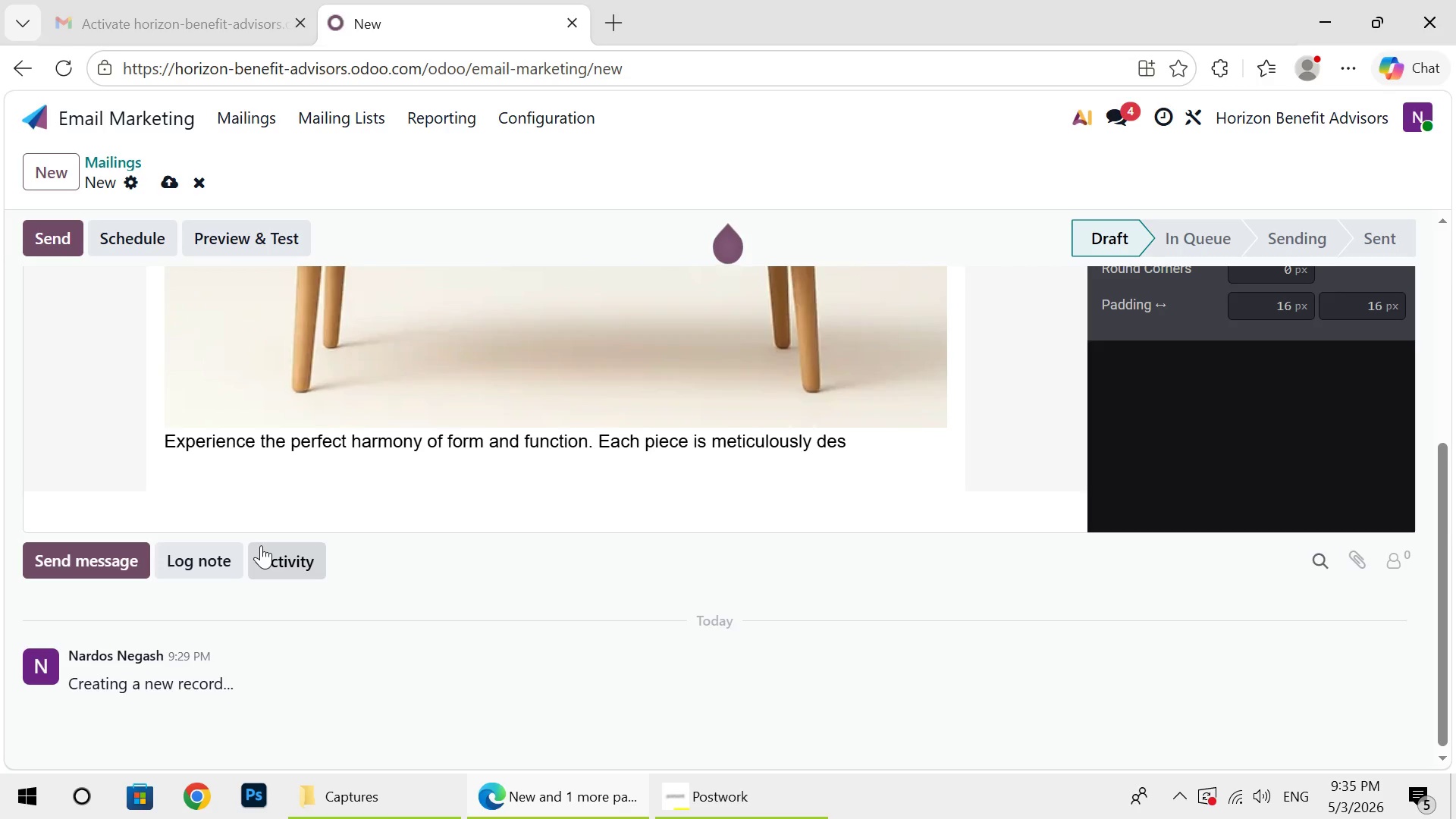 
wait(6.25)
 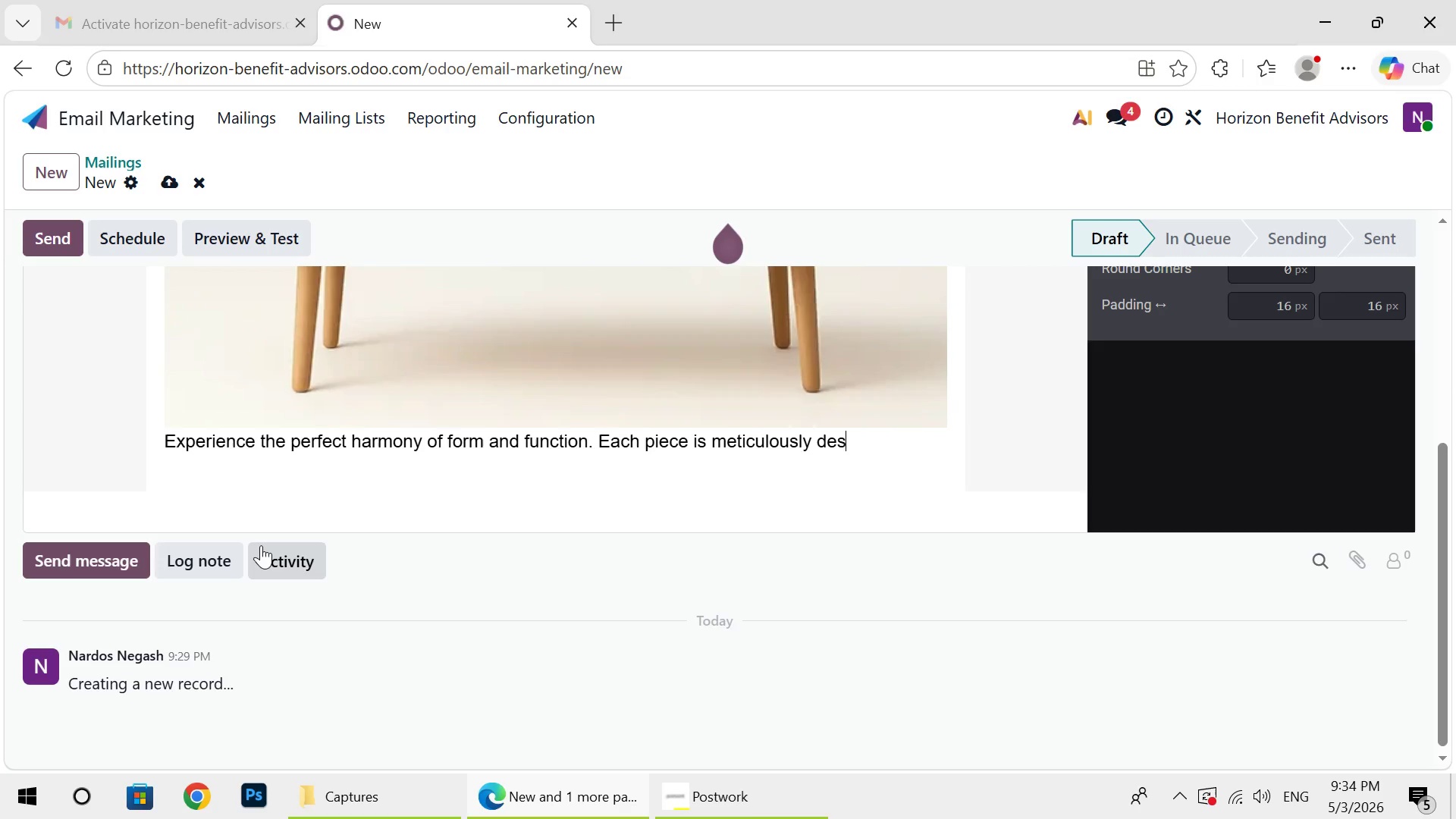 
key(Backspace)
 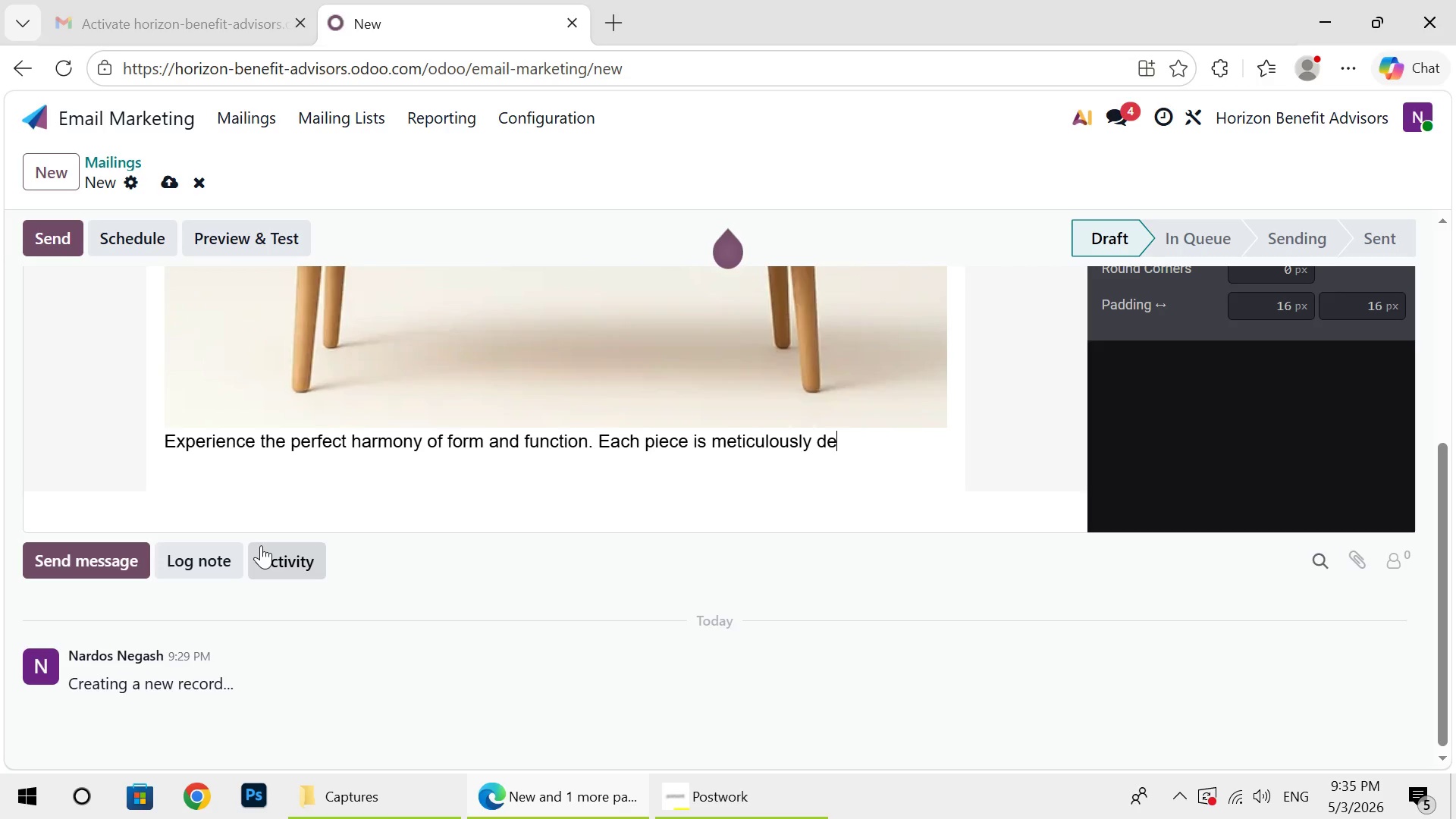 
key(Backspace)
 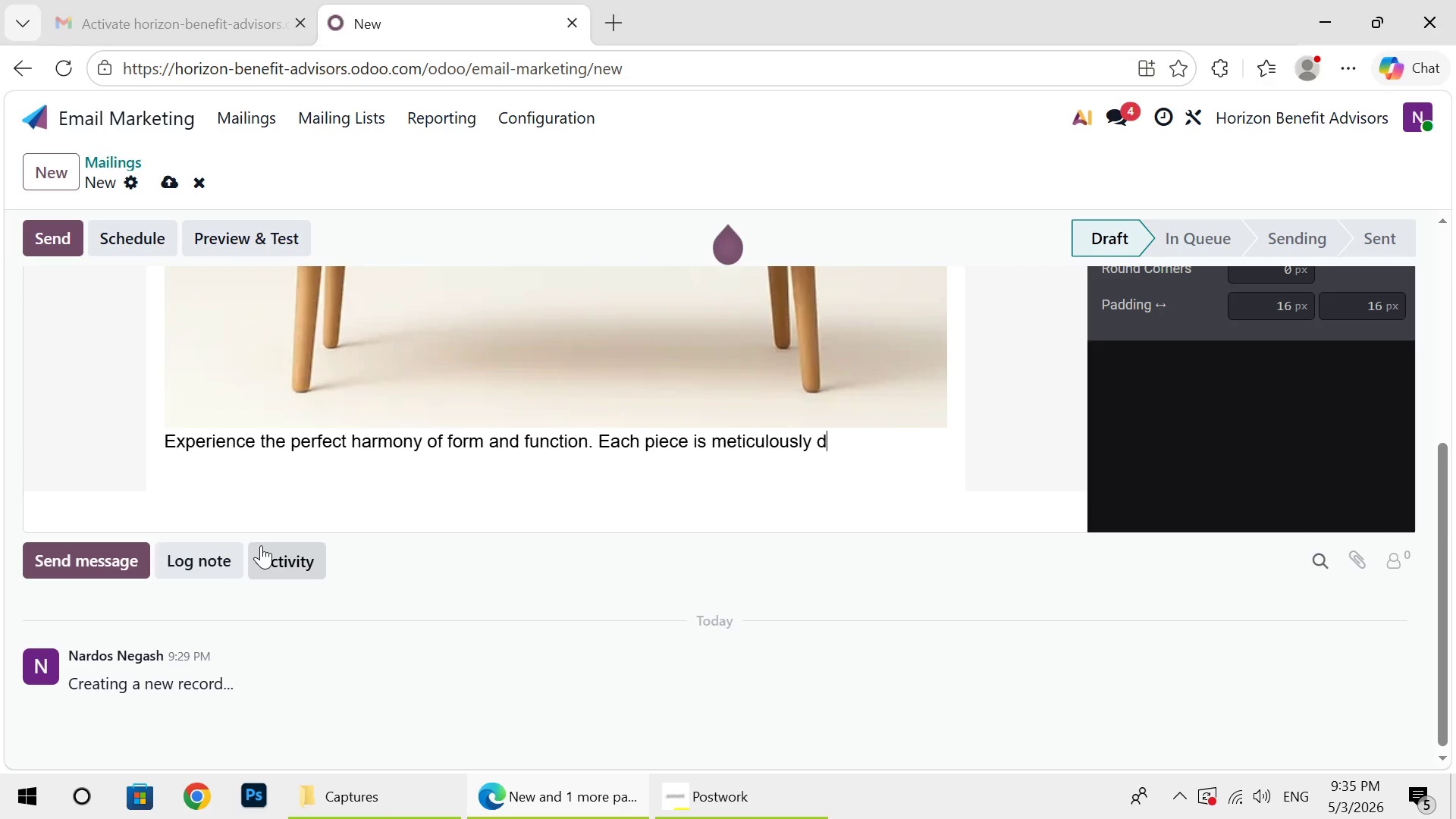 
key(Backspace)
 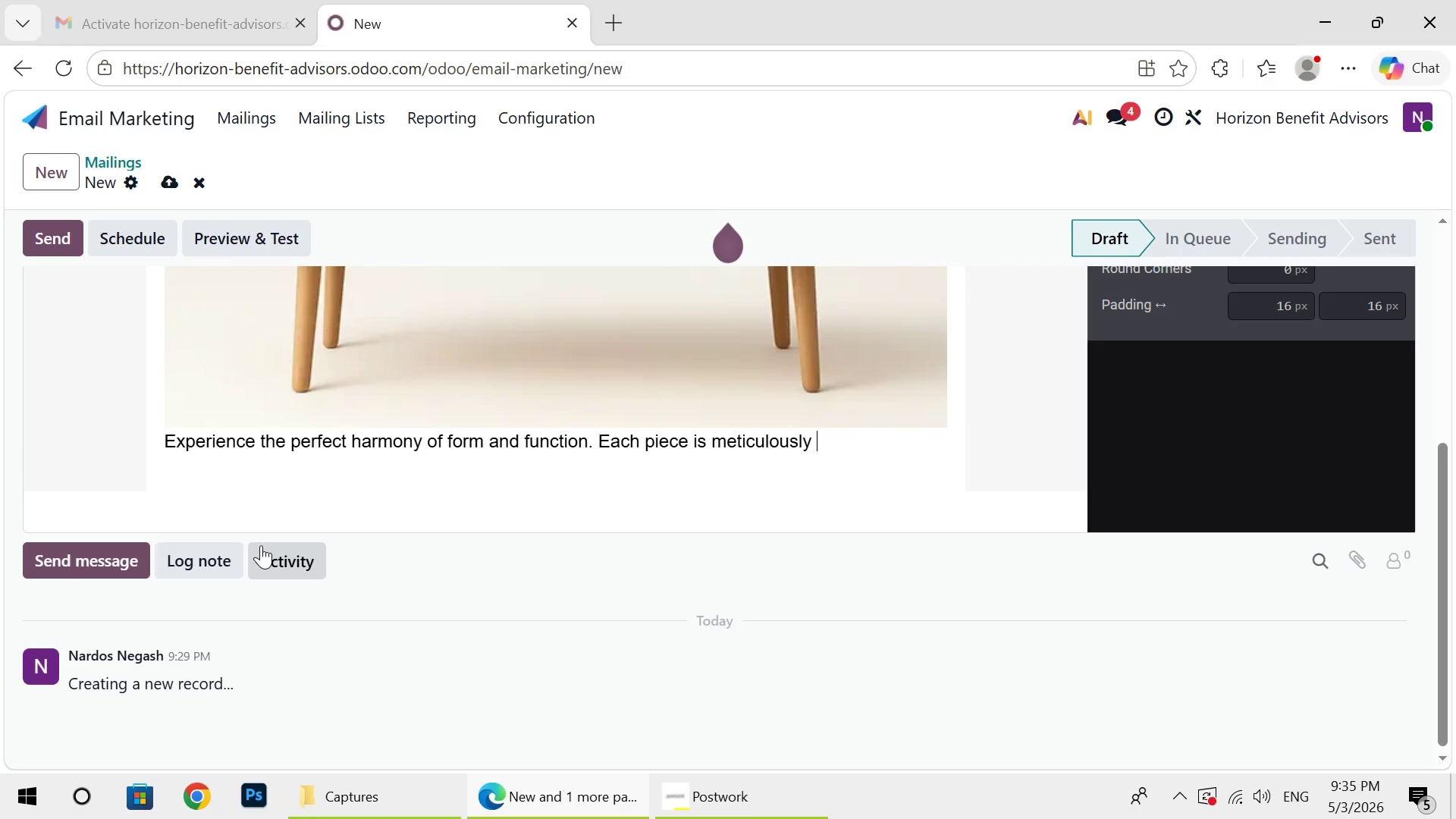 
key(Backspace)
 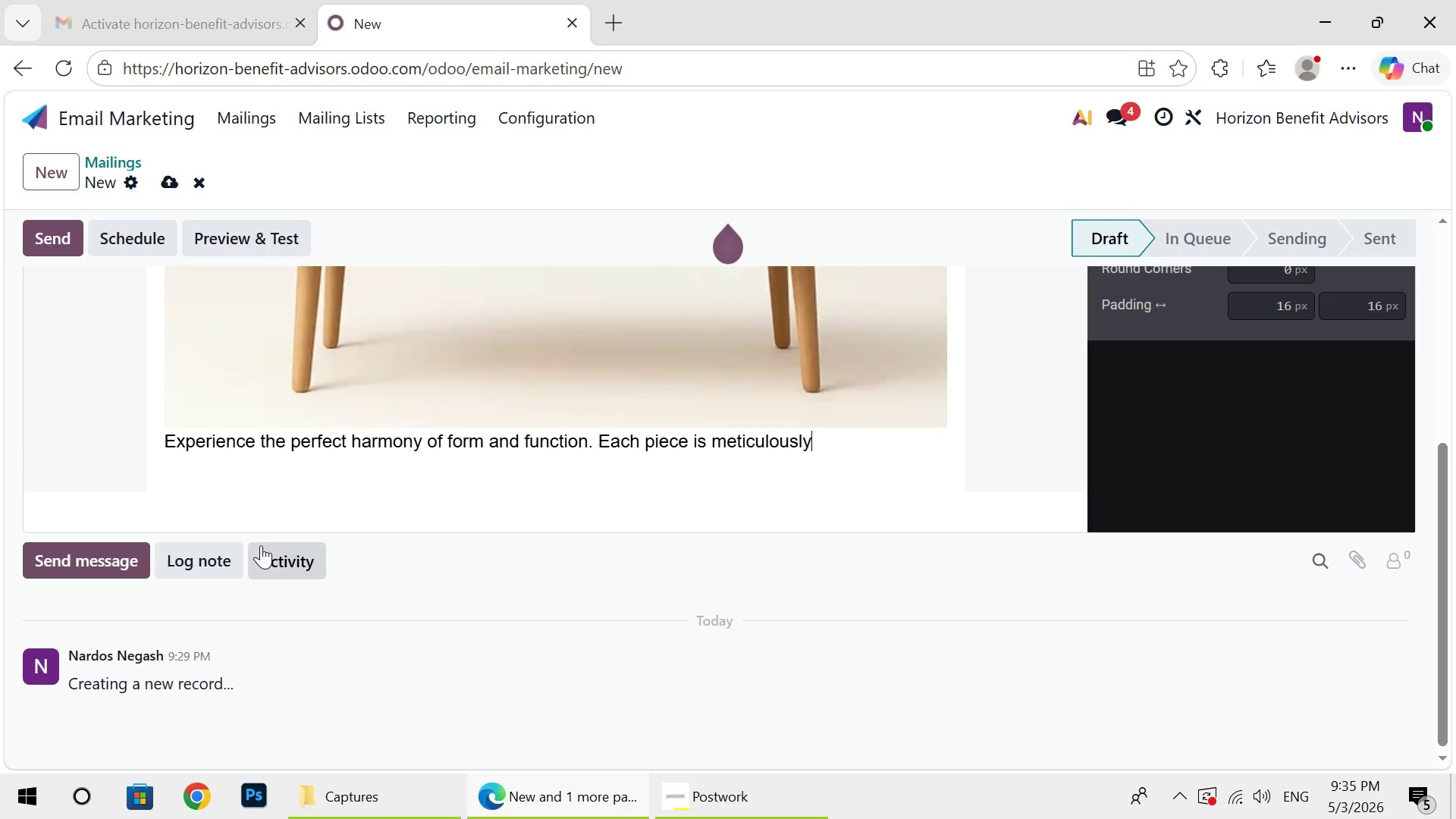 
key(Backspace)
 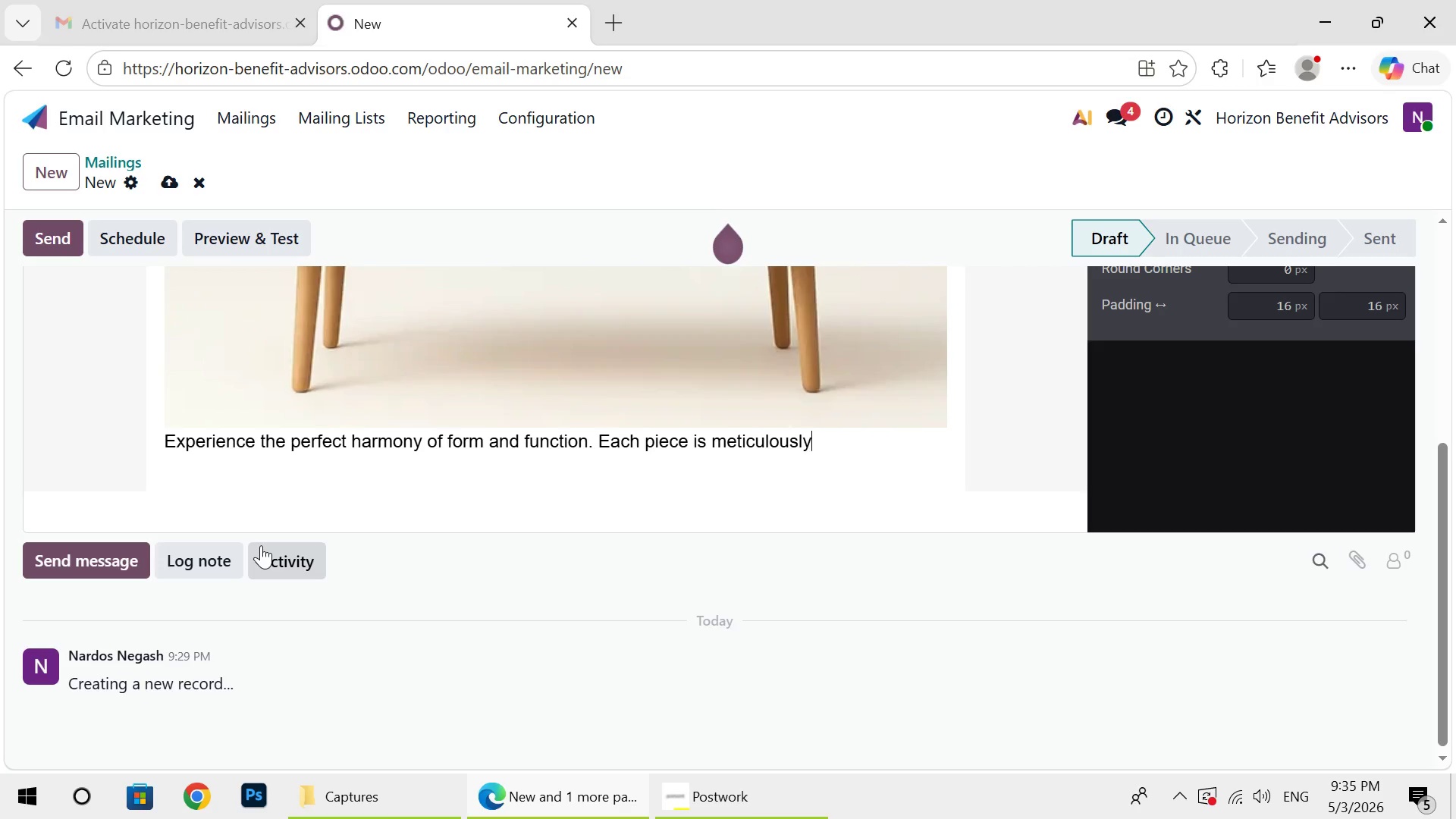 
key(Backspace)
 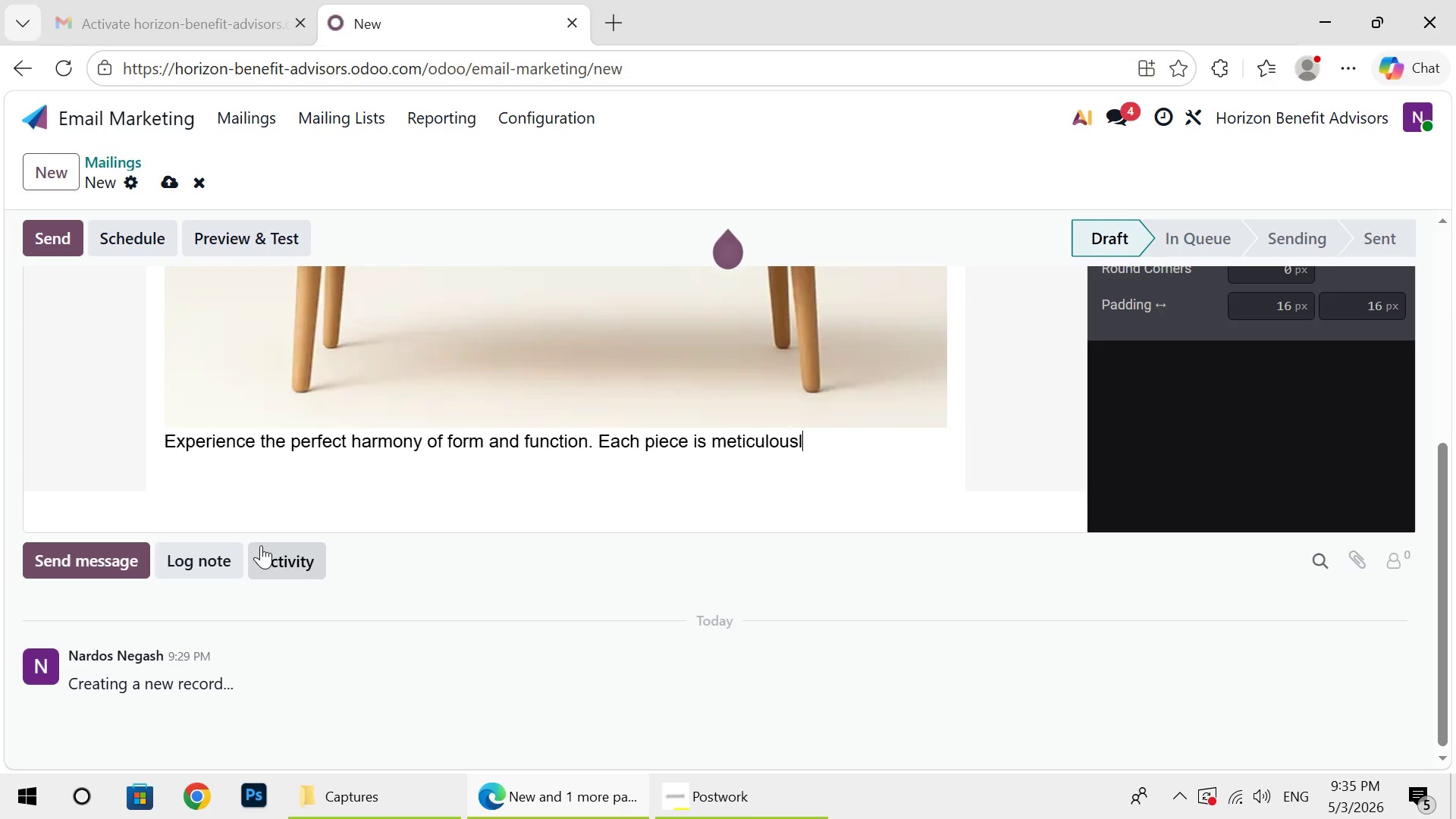 
key(Backspace)
 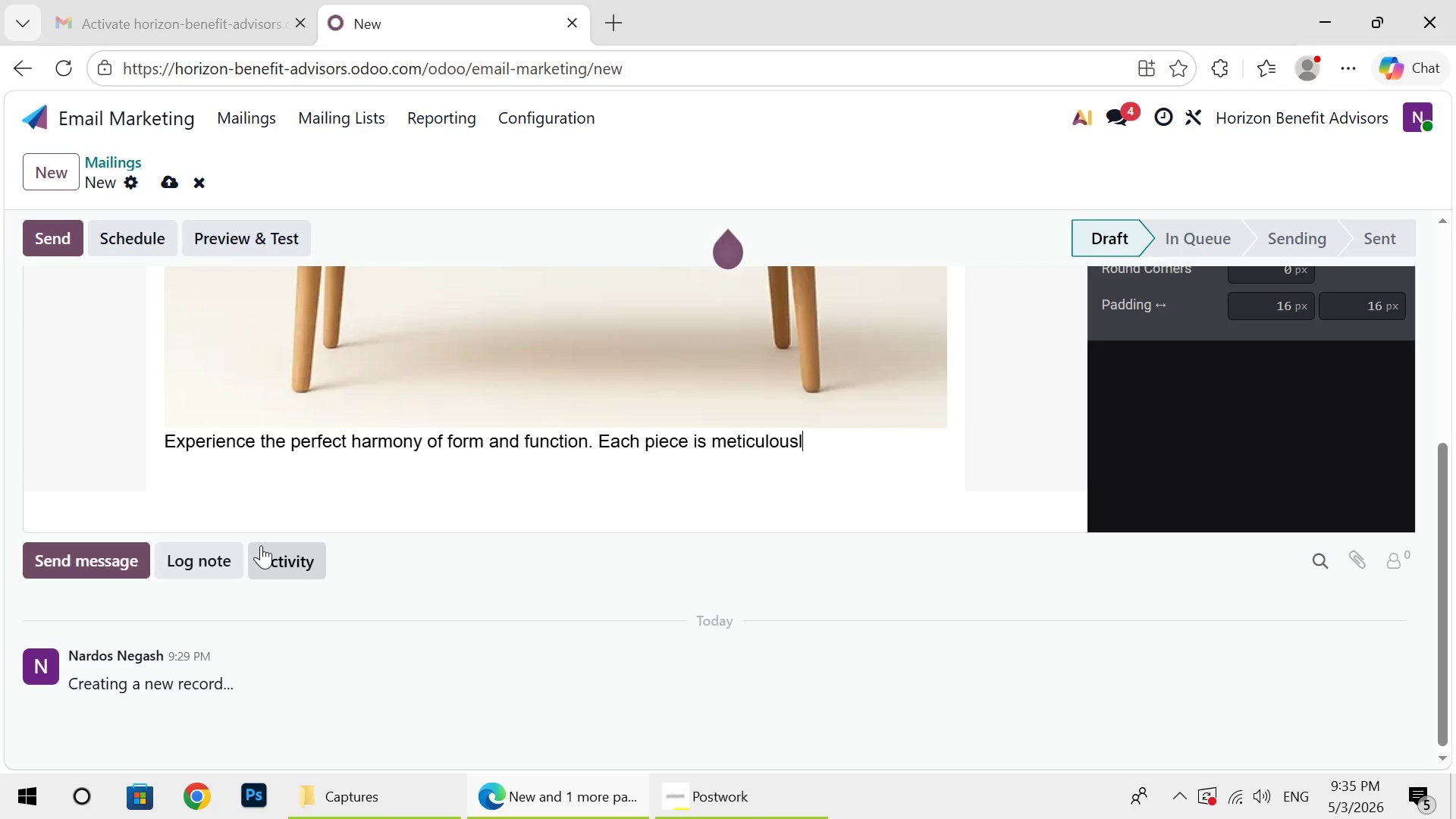 
key(Backspace)
 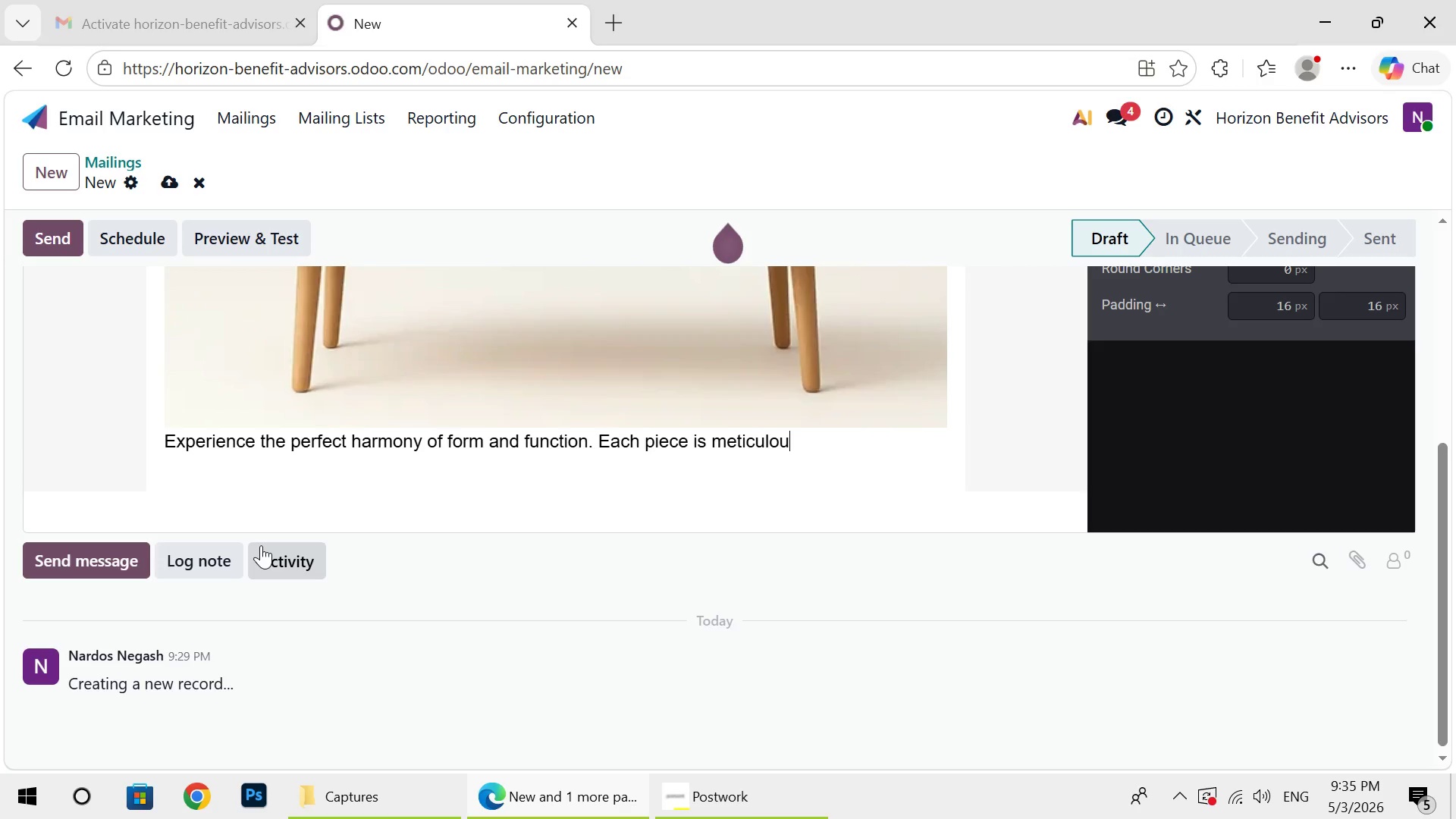 
key(Backspace)
 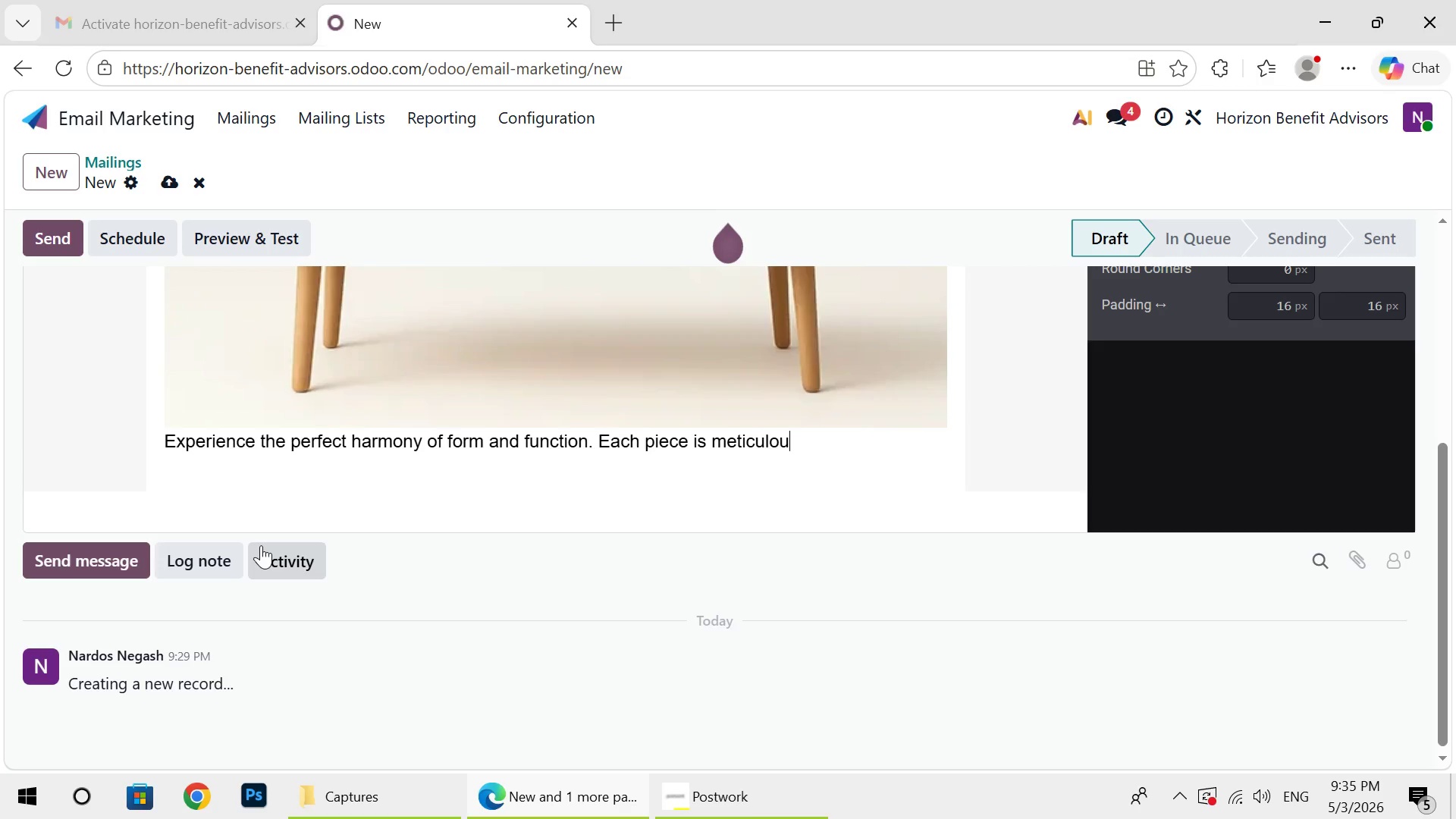 
hold_key(key=Backspace, duration=1.2)
 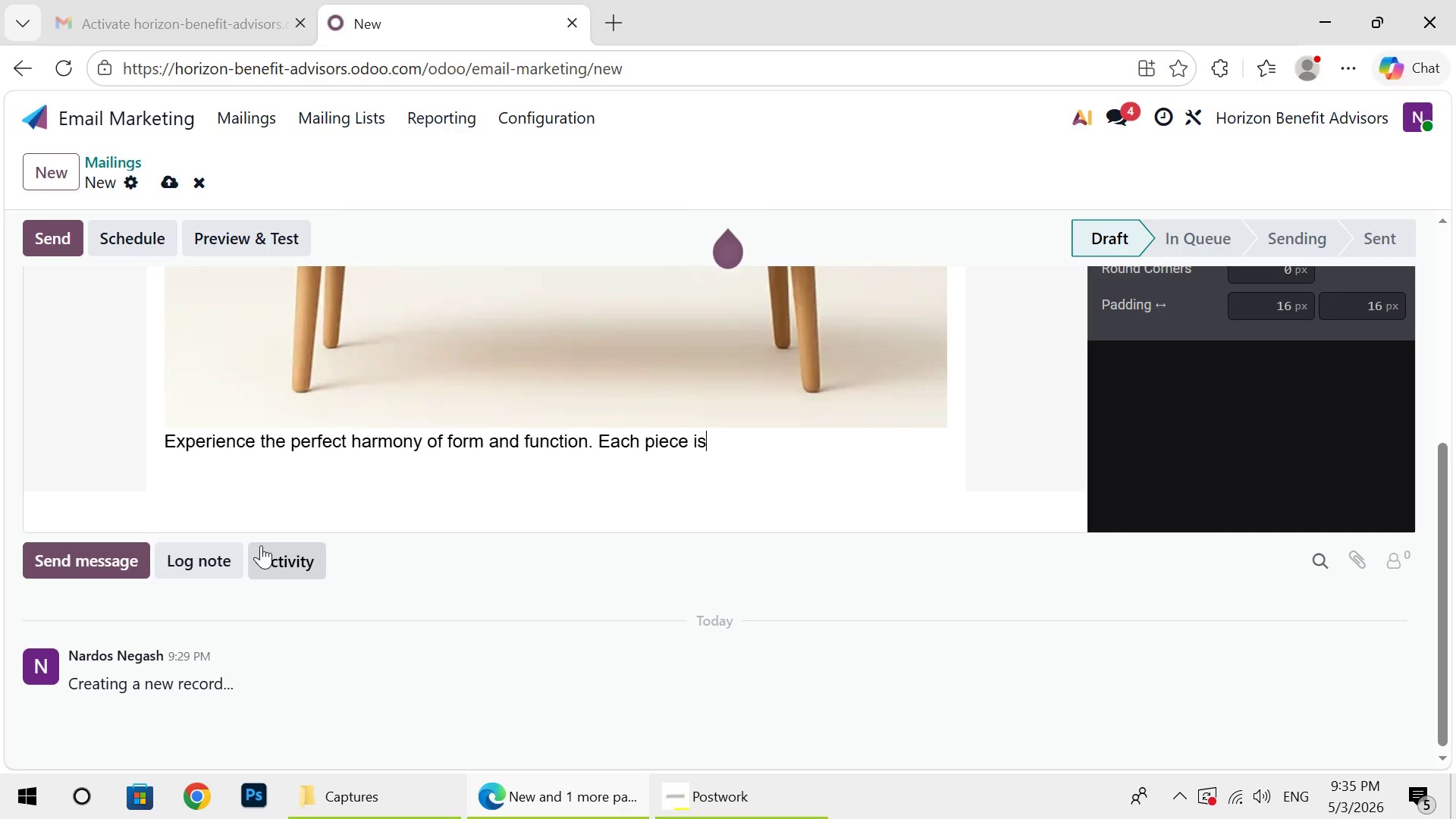 
key(Backspace)
 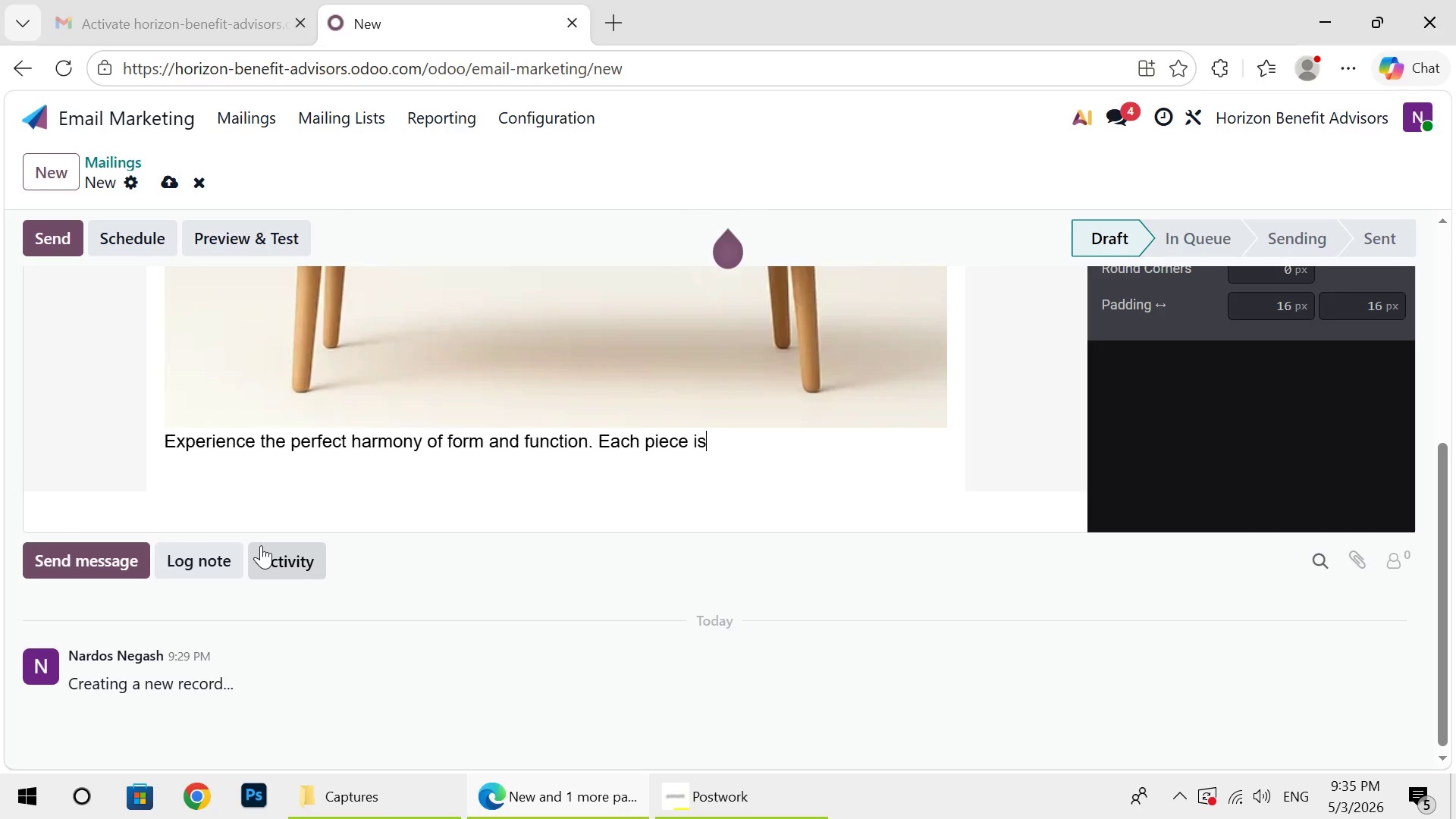 
key(Backspace)
 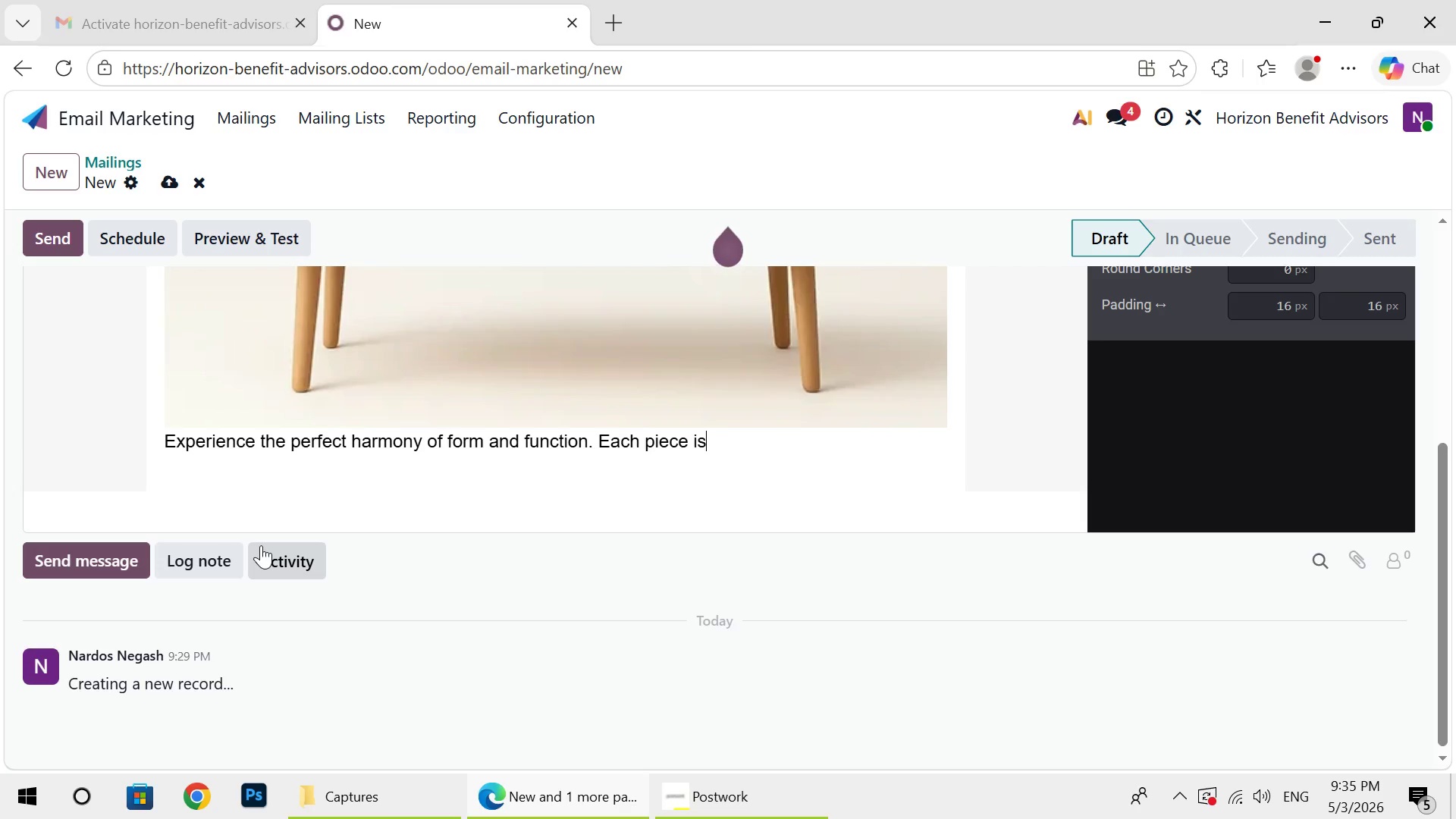 
key(Backspace)
 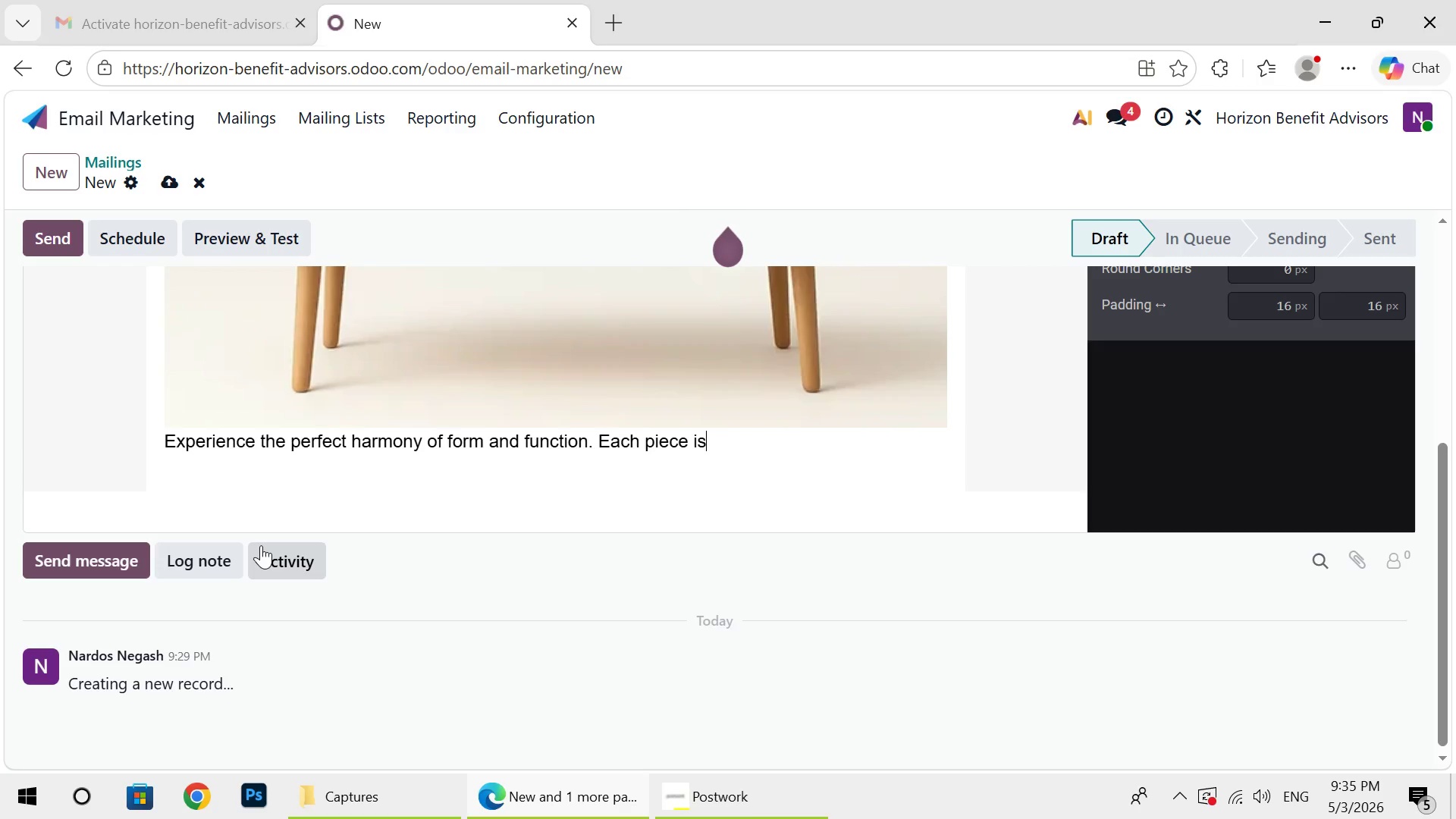 
key(Backspace)
 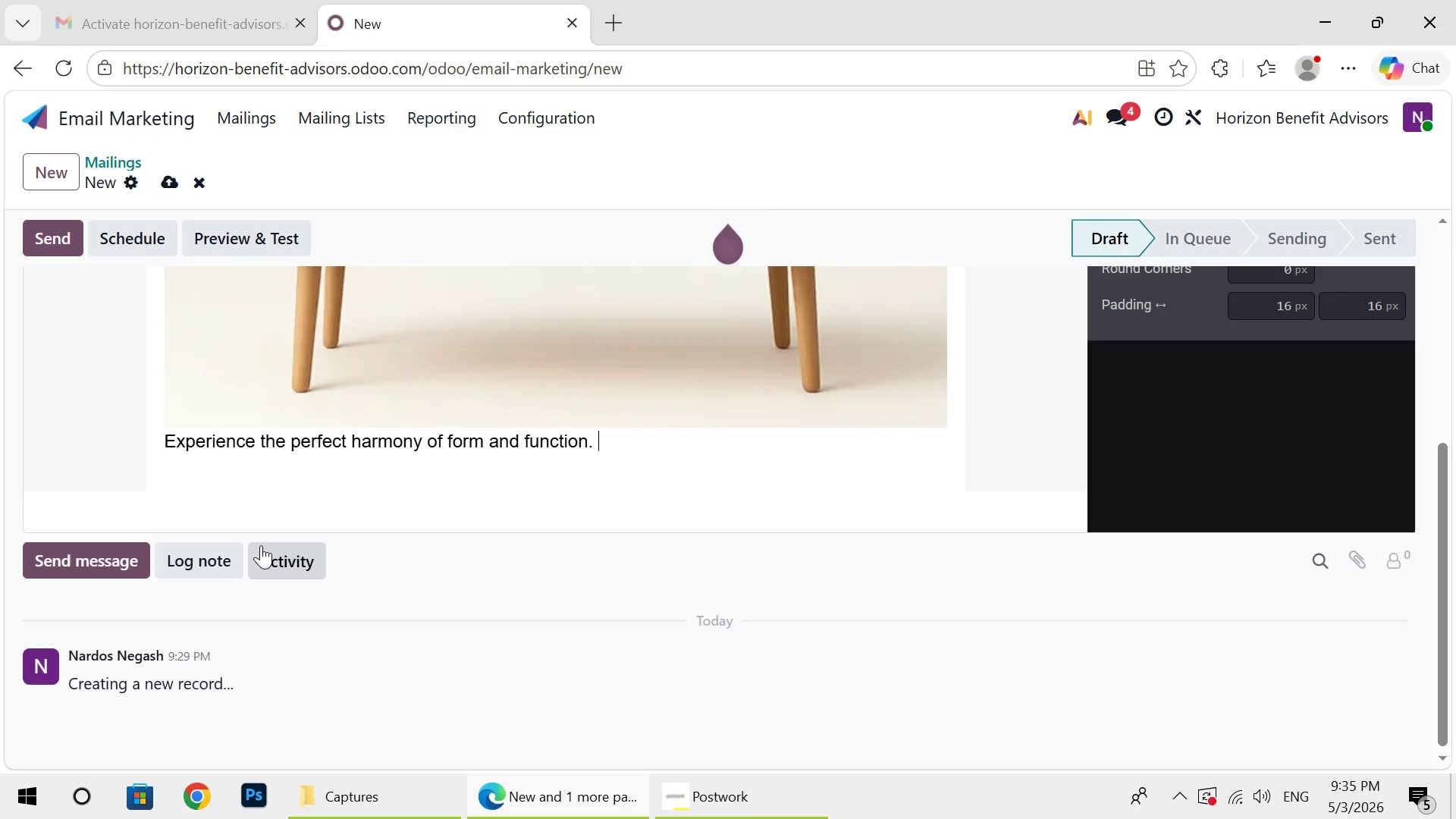 
key(Backspace)
 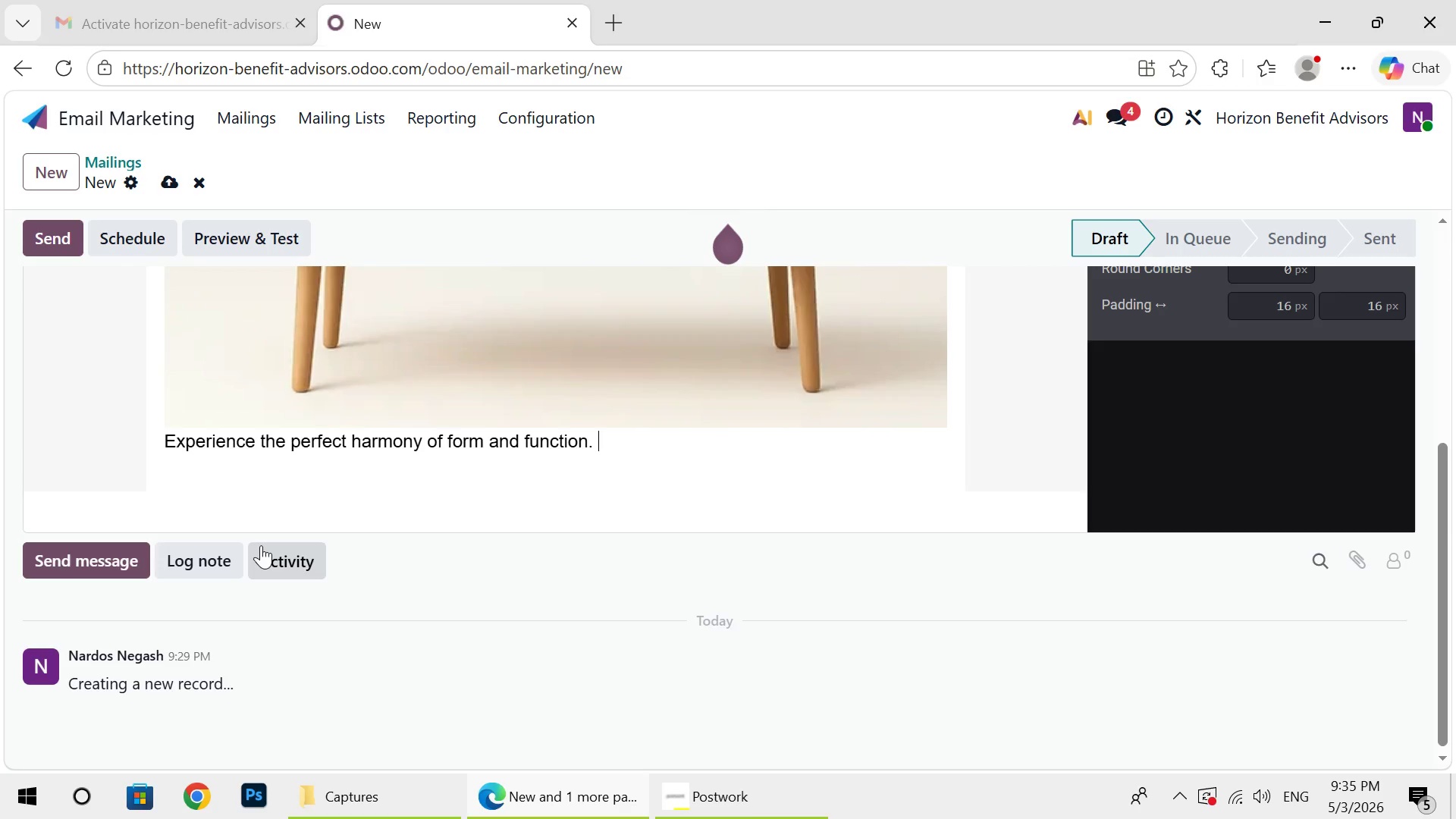 
key(Backspace)
 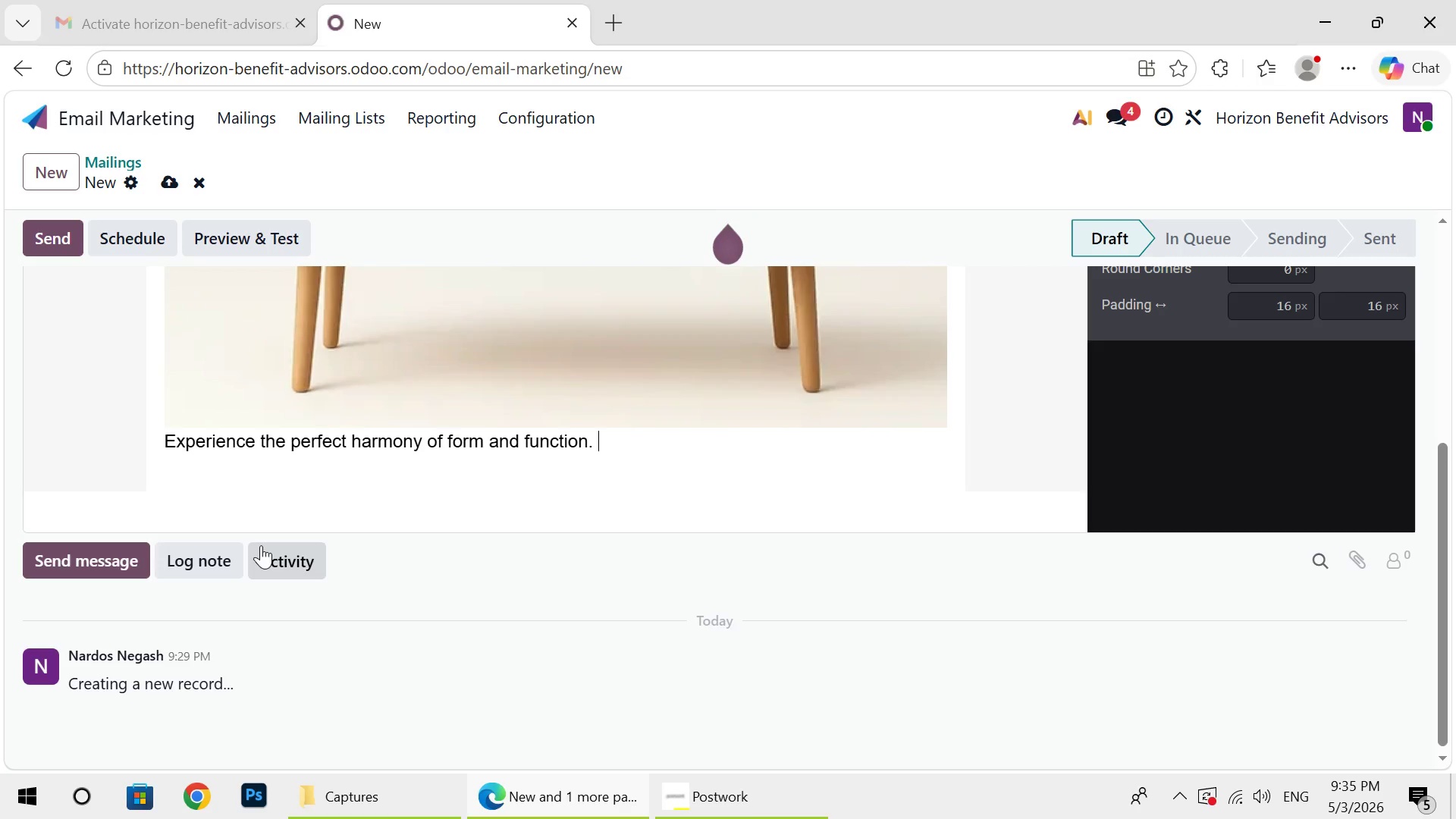 
key(Backspace)
 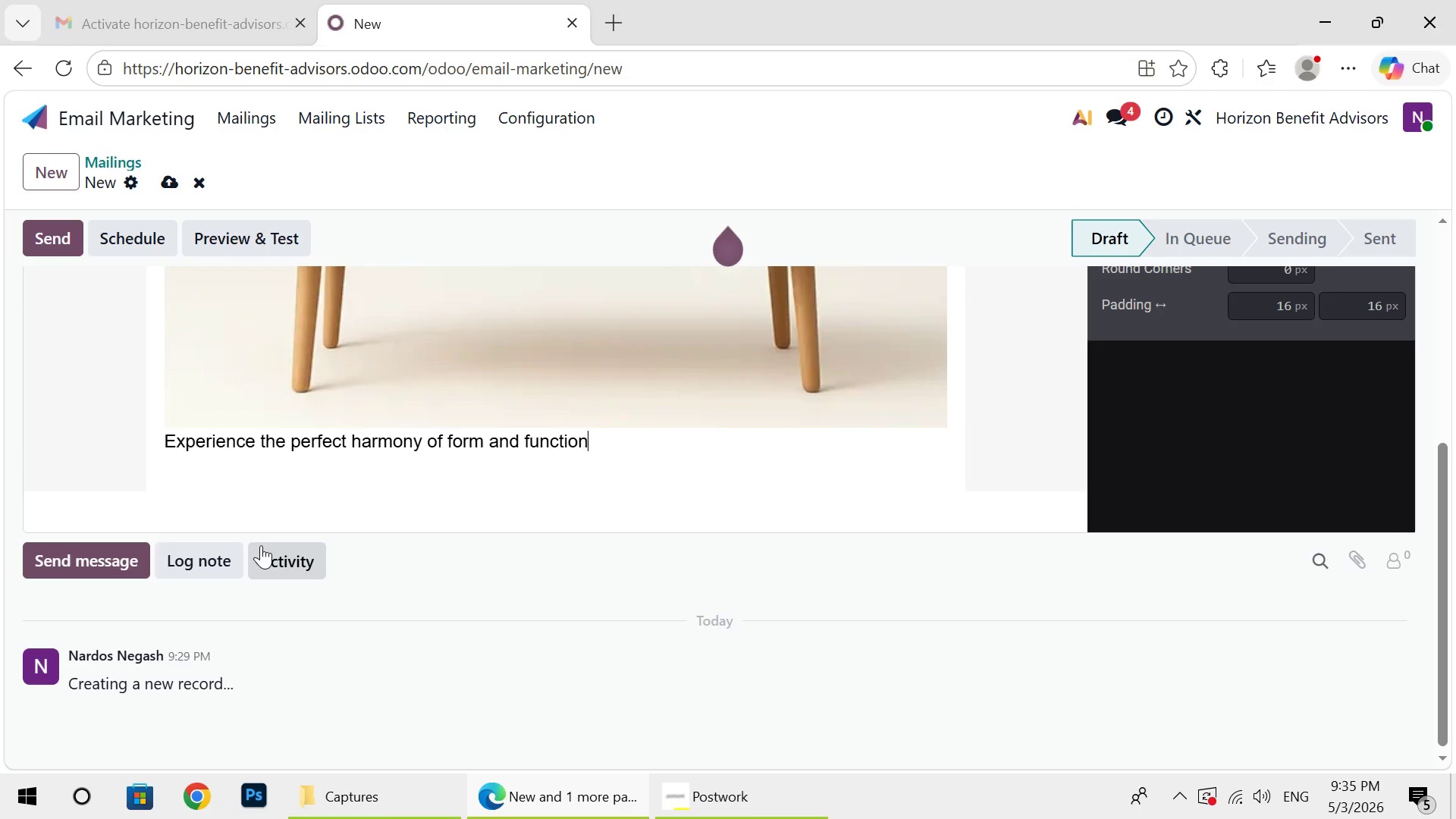 
key(Backspace)
 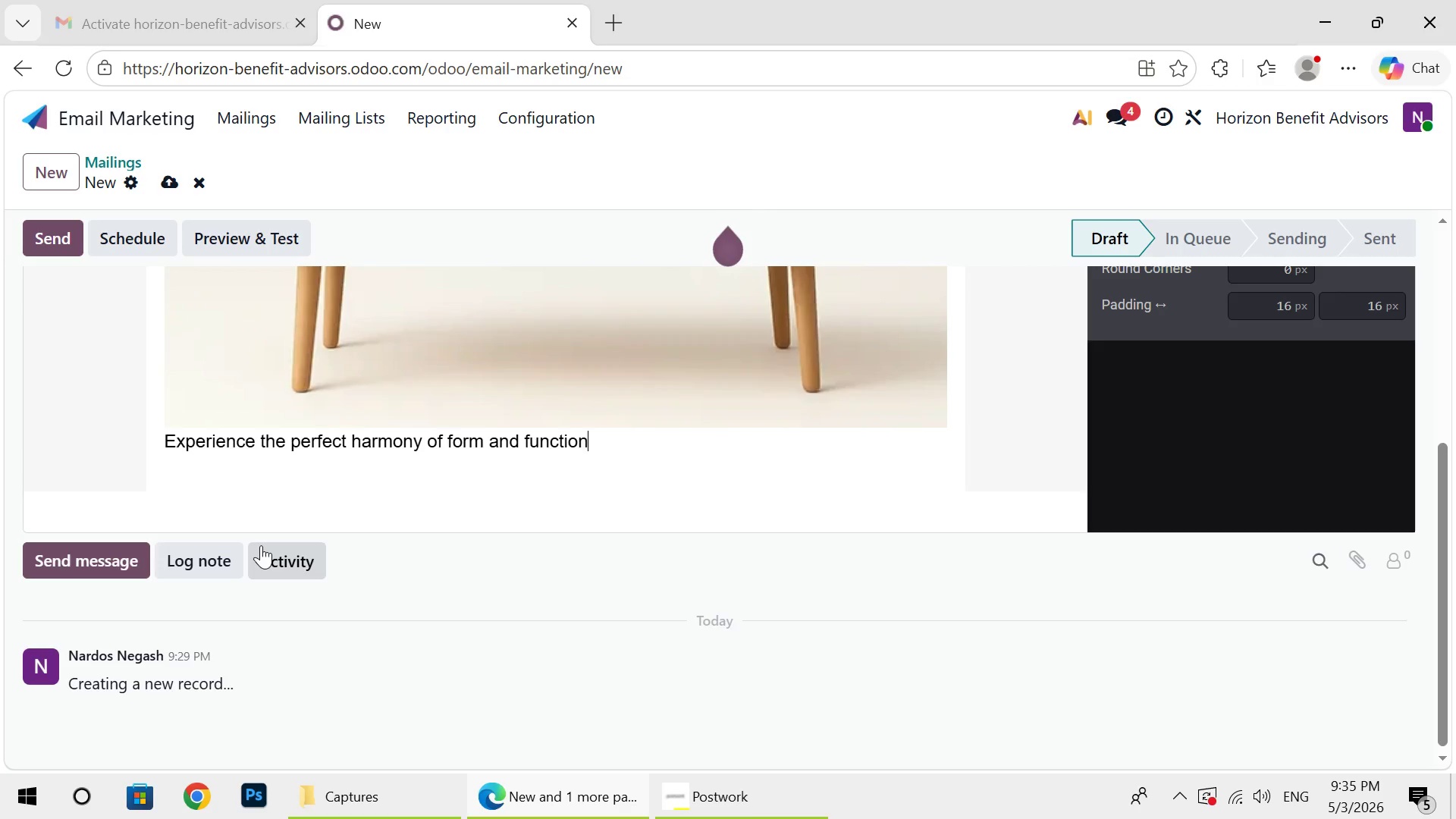 
key(Backspace)
 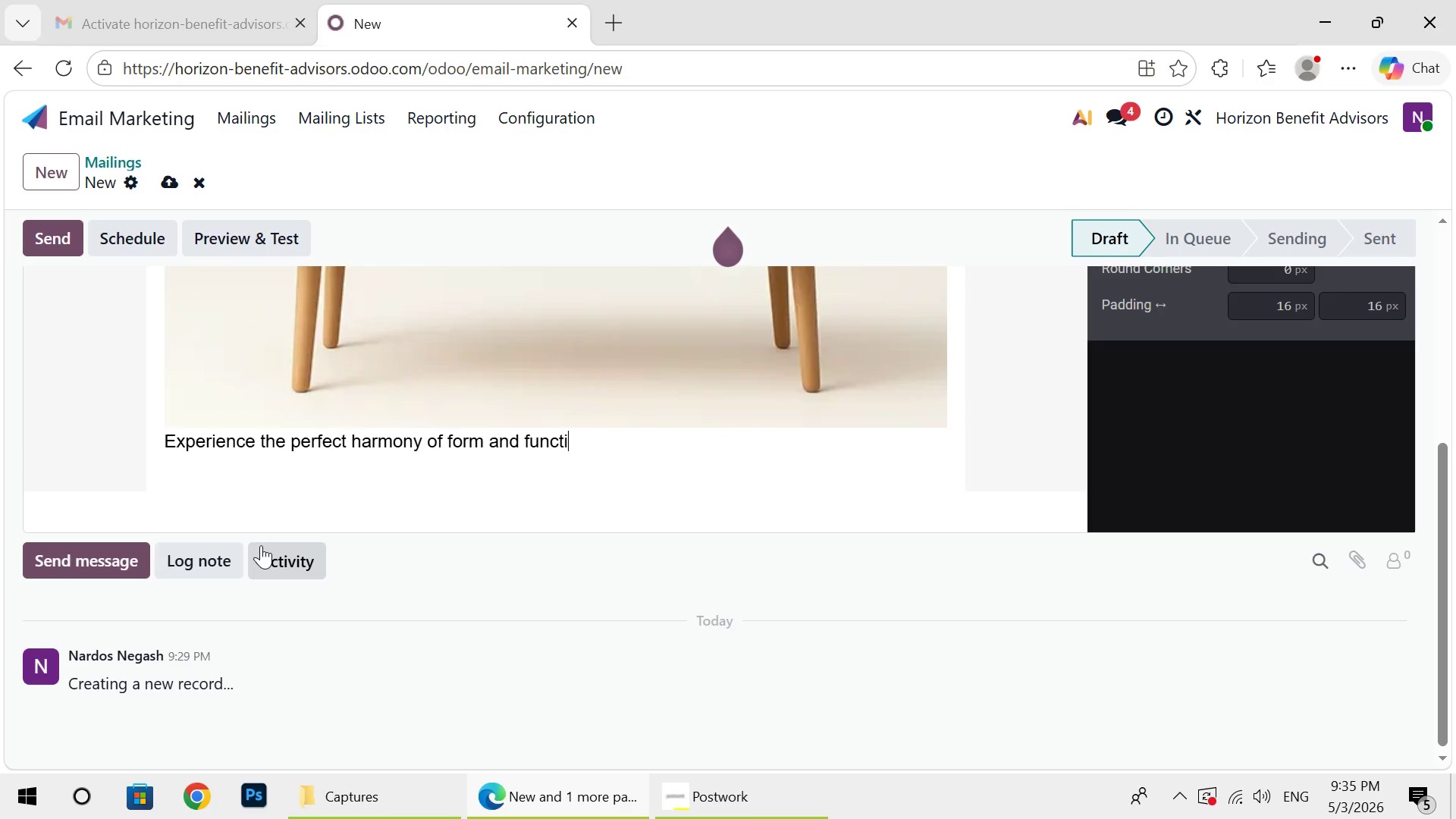 
key(Backspace)
 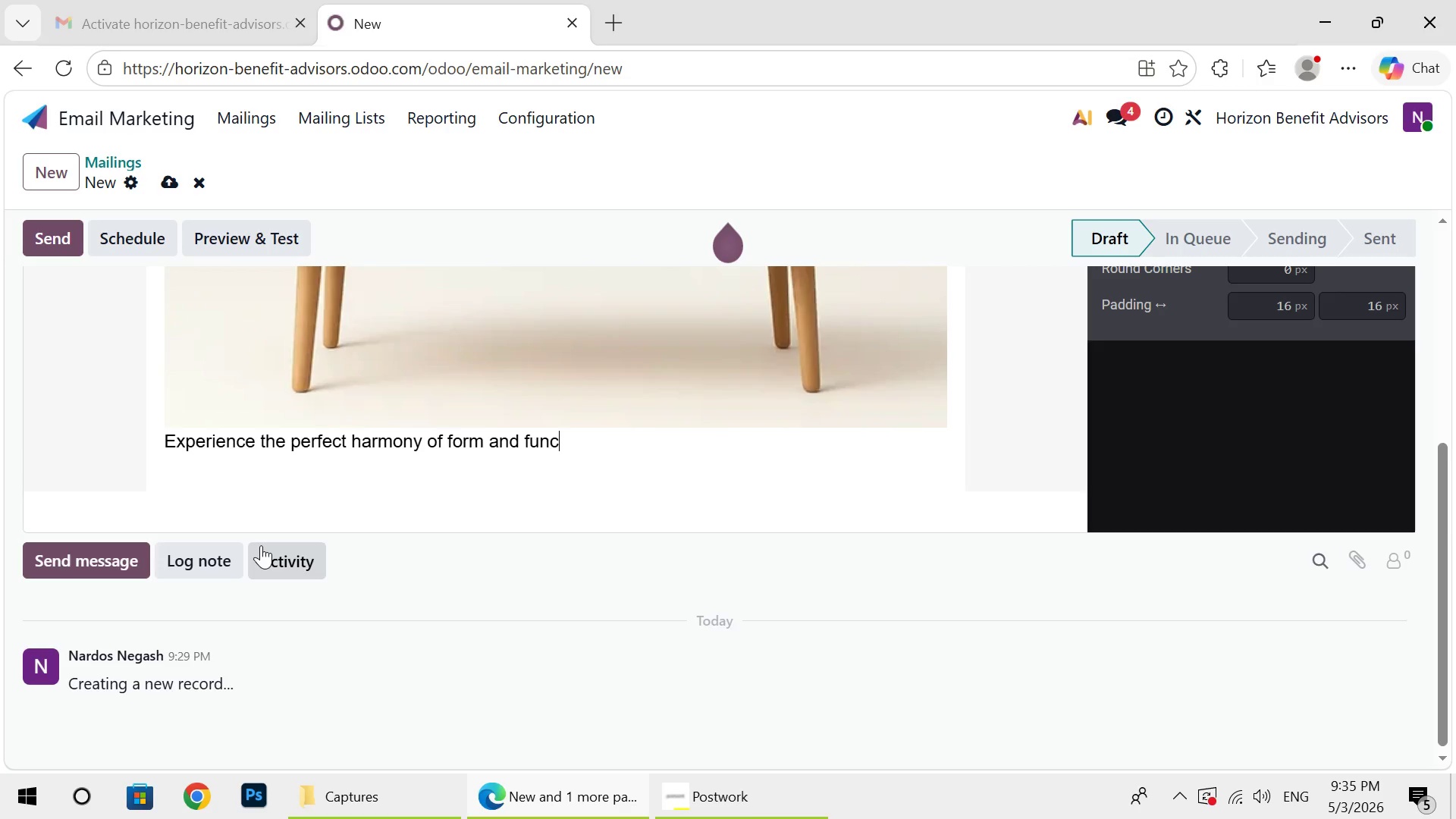 
key(Backspace)
 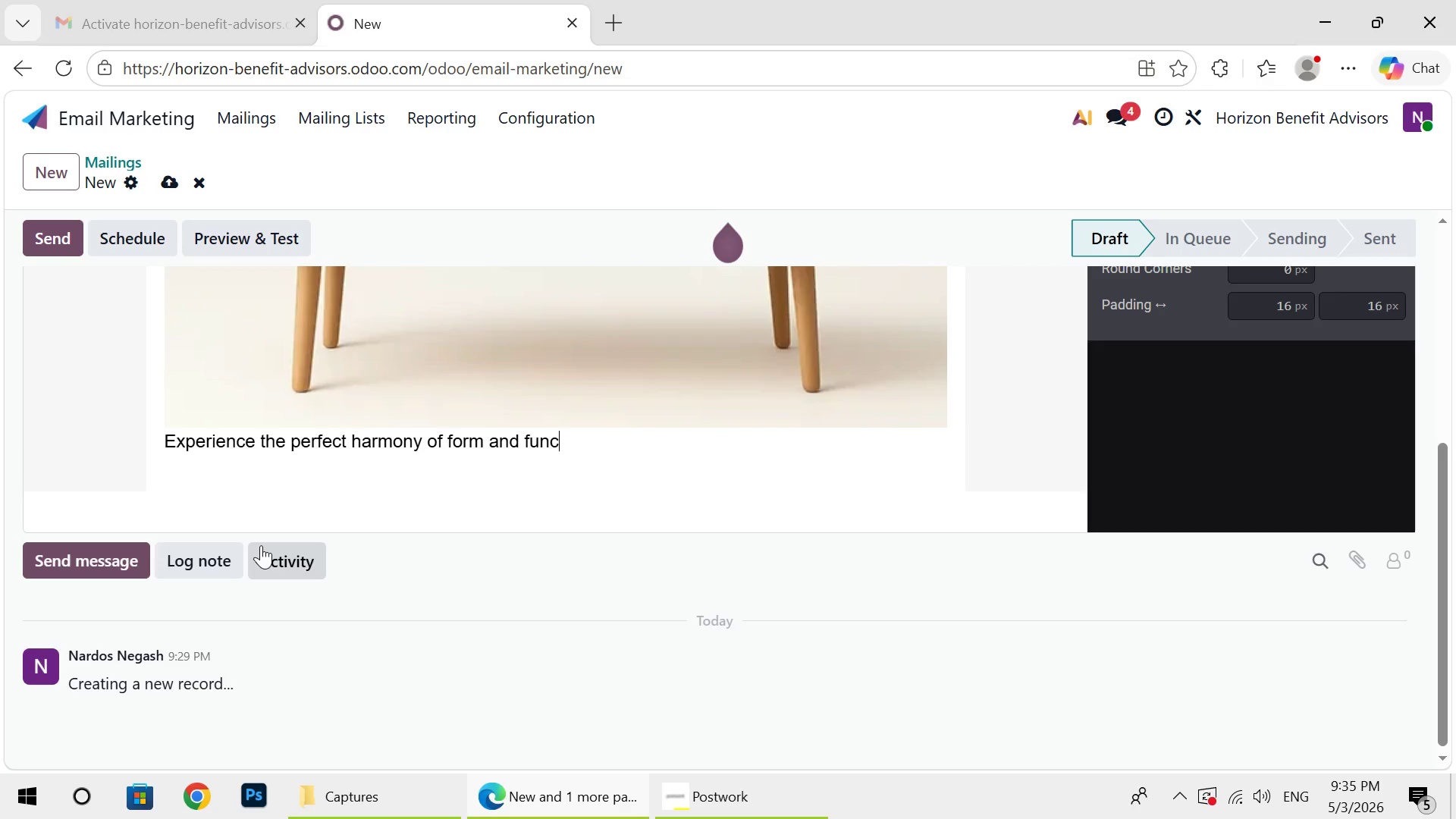 
key(Backspace)
 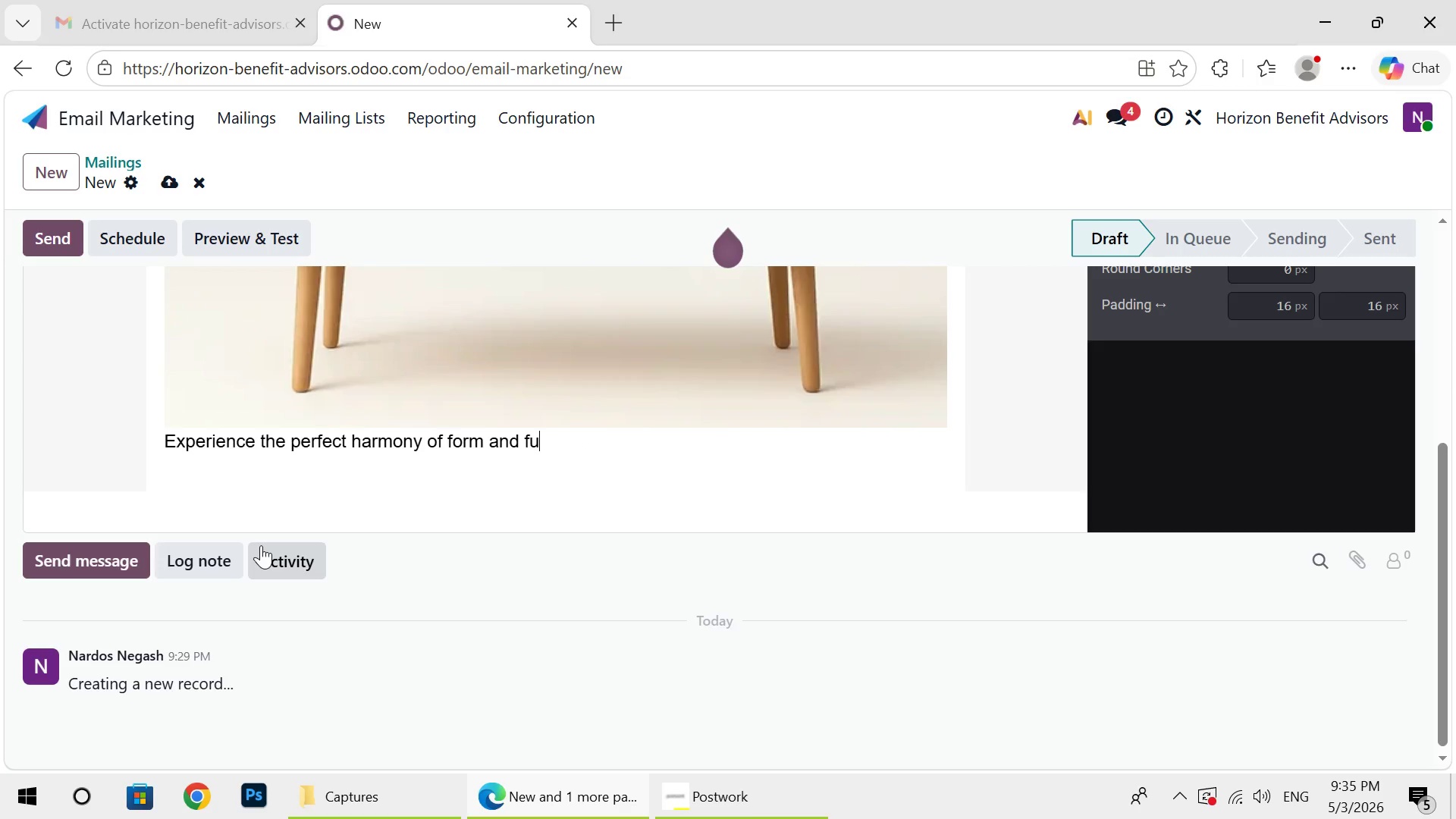 
key(Backspace)
 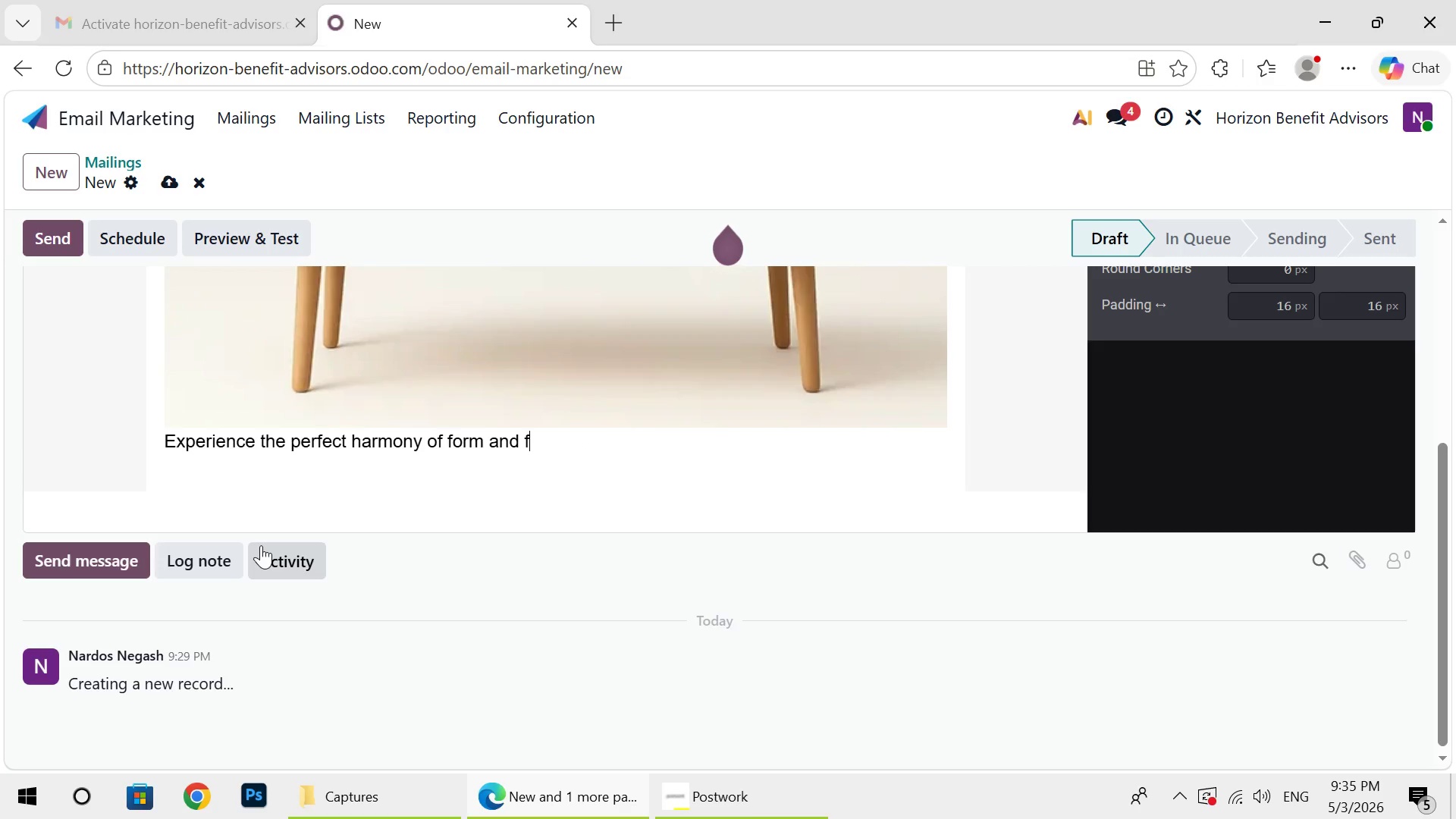 
key(Backspace)
 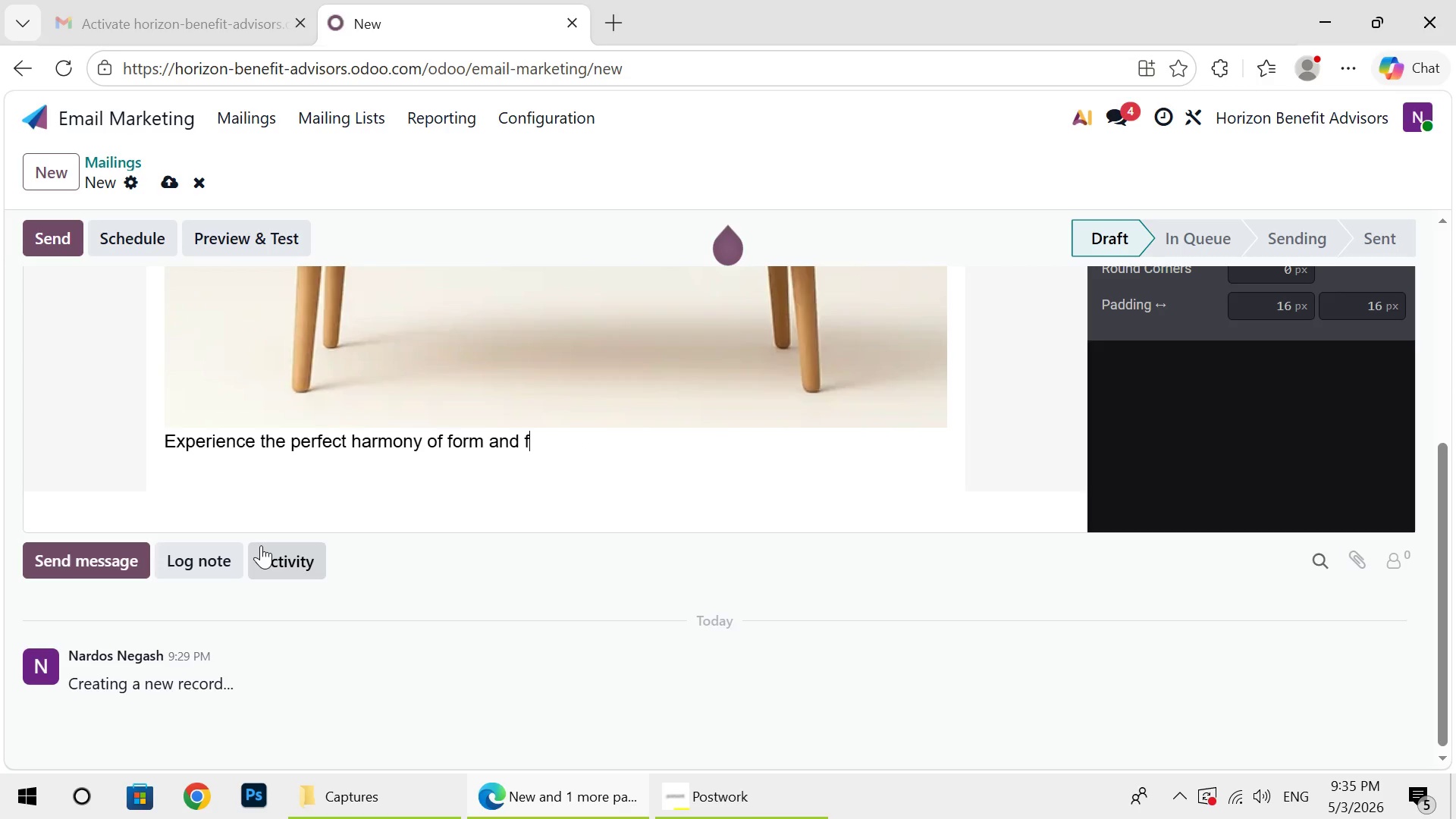 
key(Backspace)
 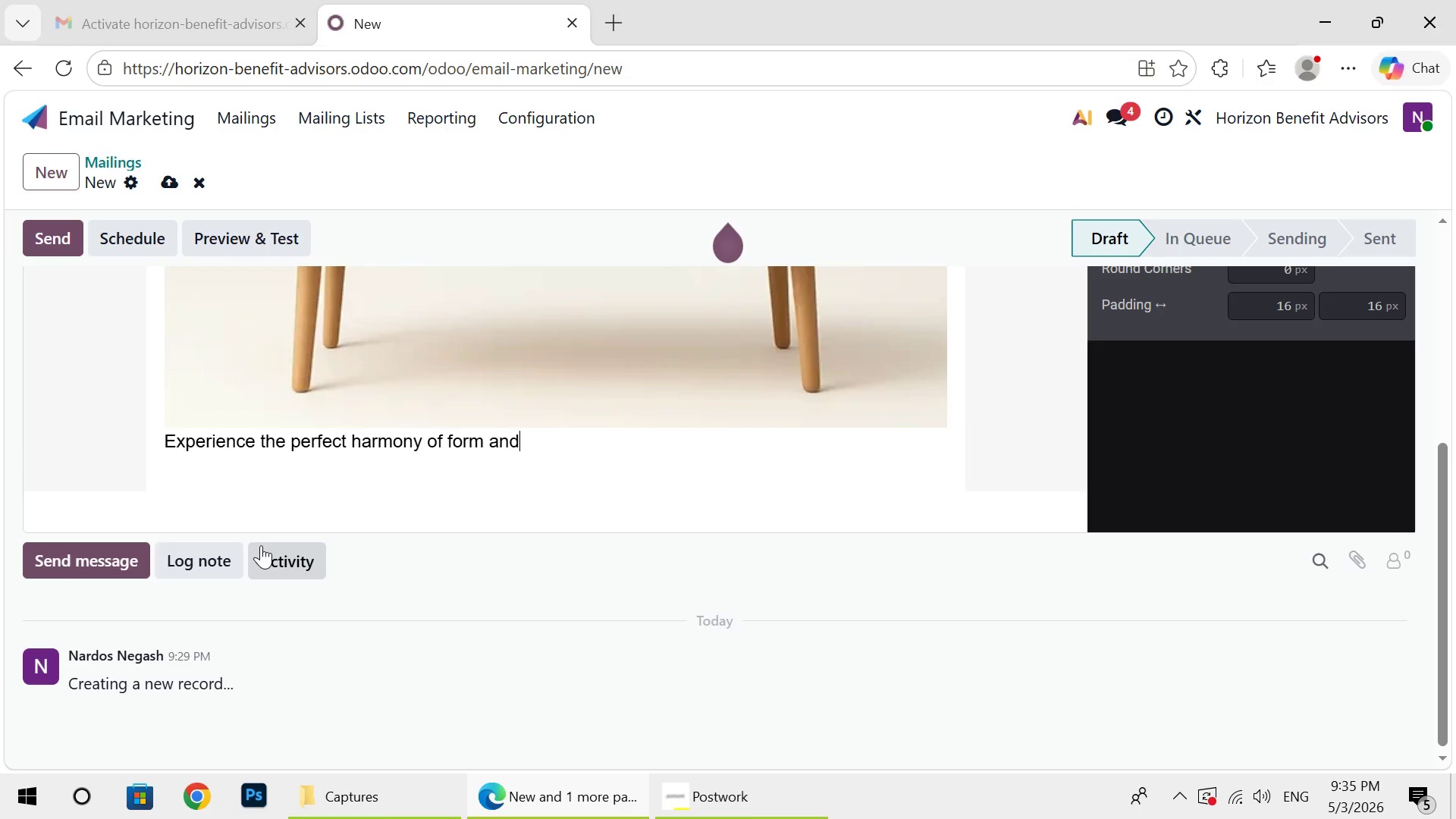 
key(Backspace)
 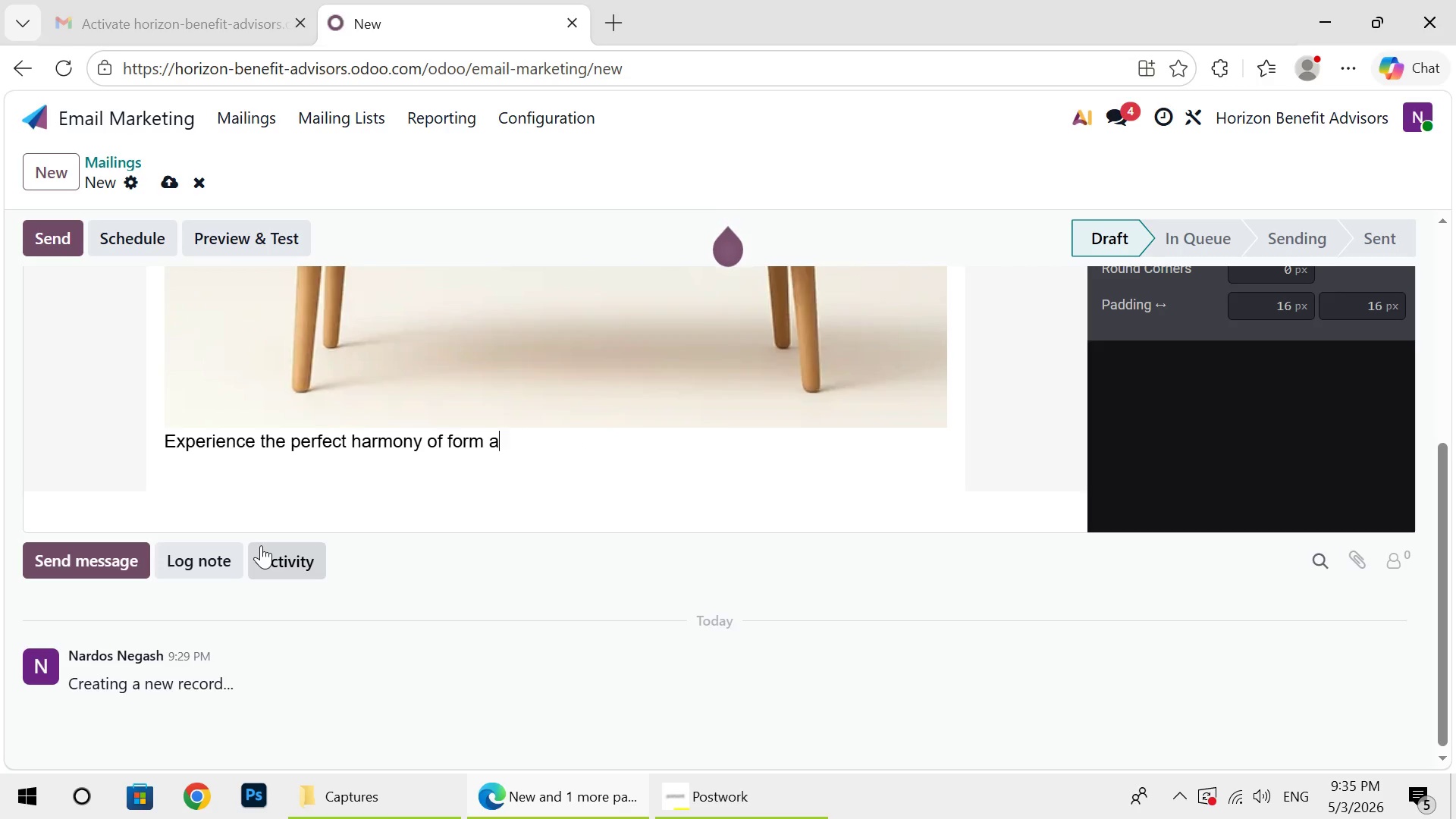 
key(Backspace)
 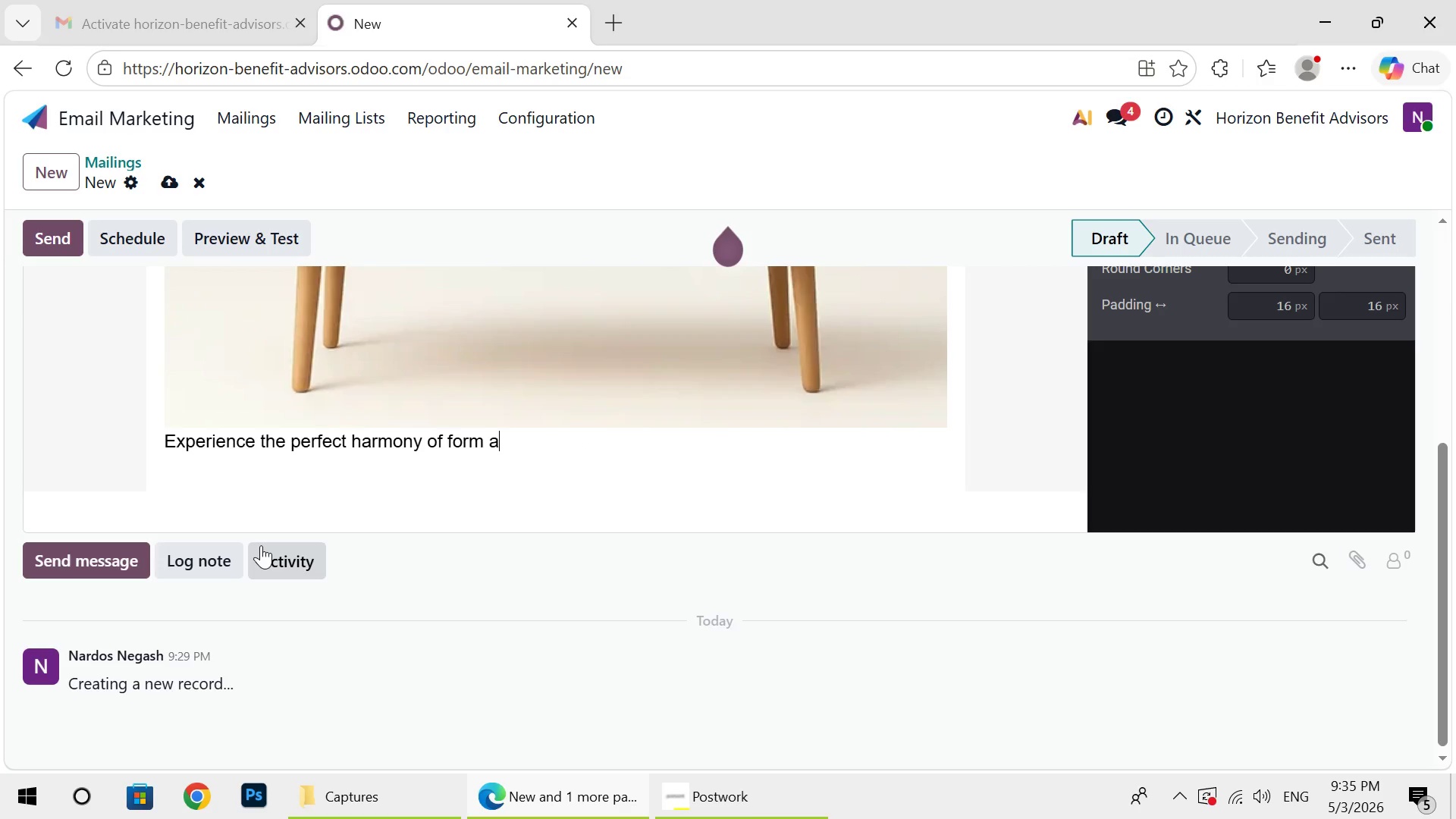 
key(Backspace)
 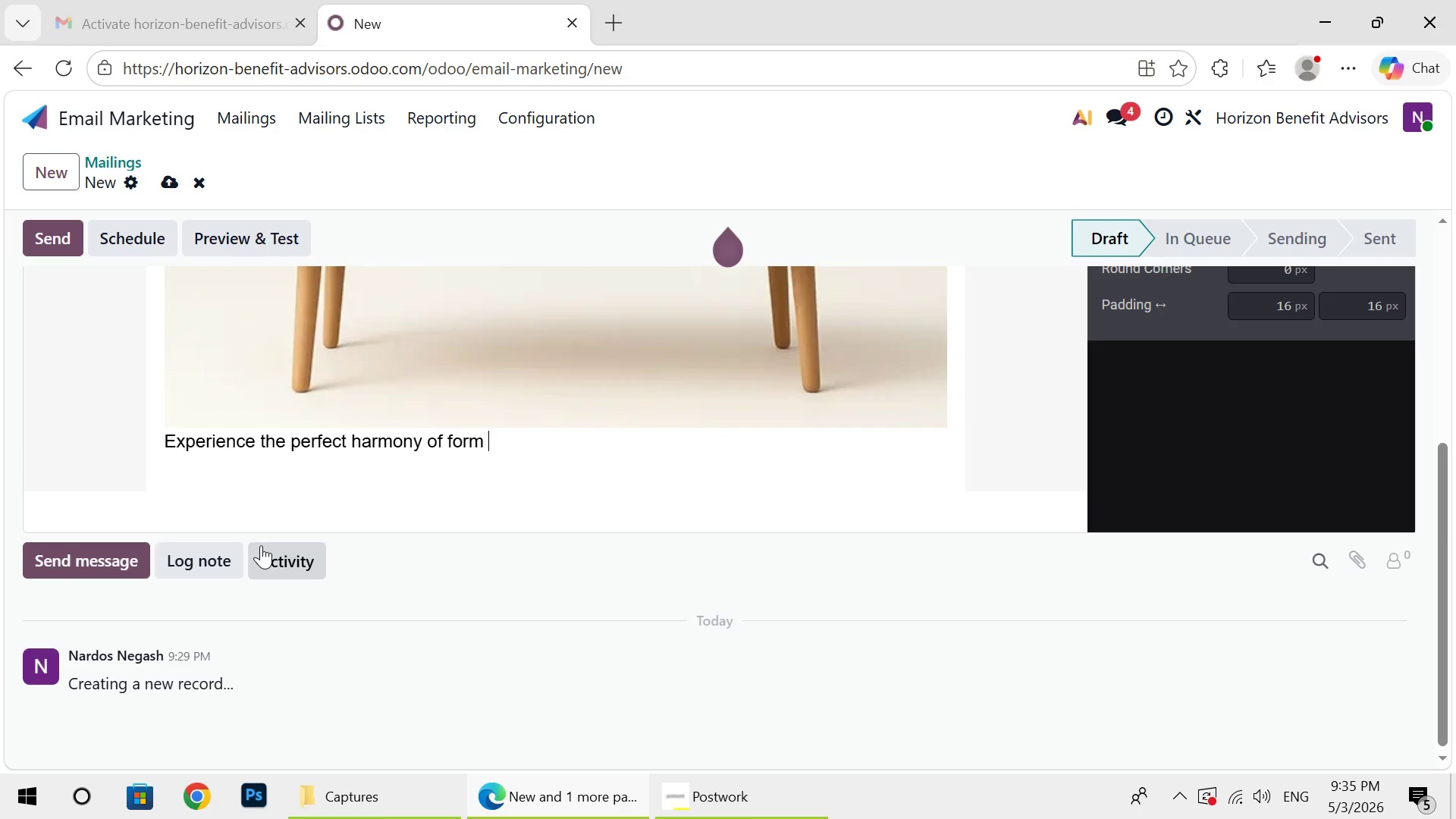 
key(Backspace)
 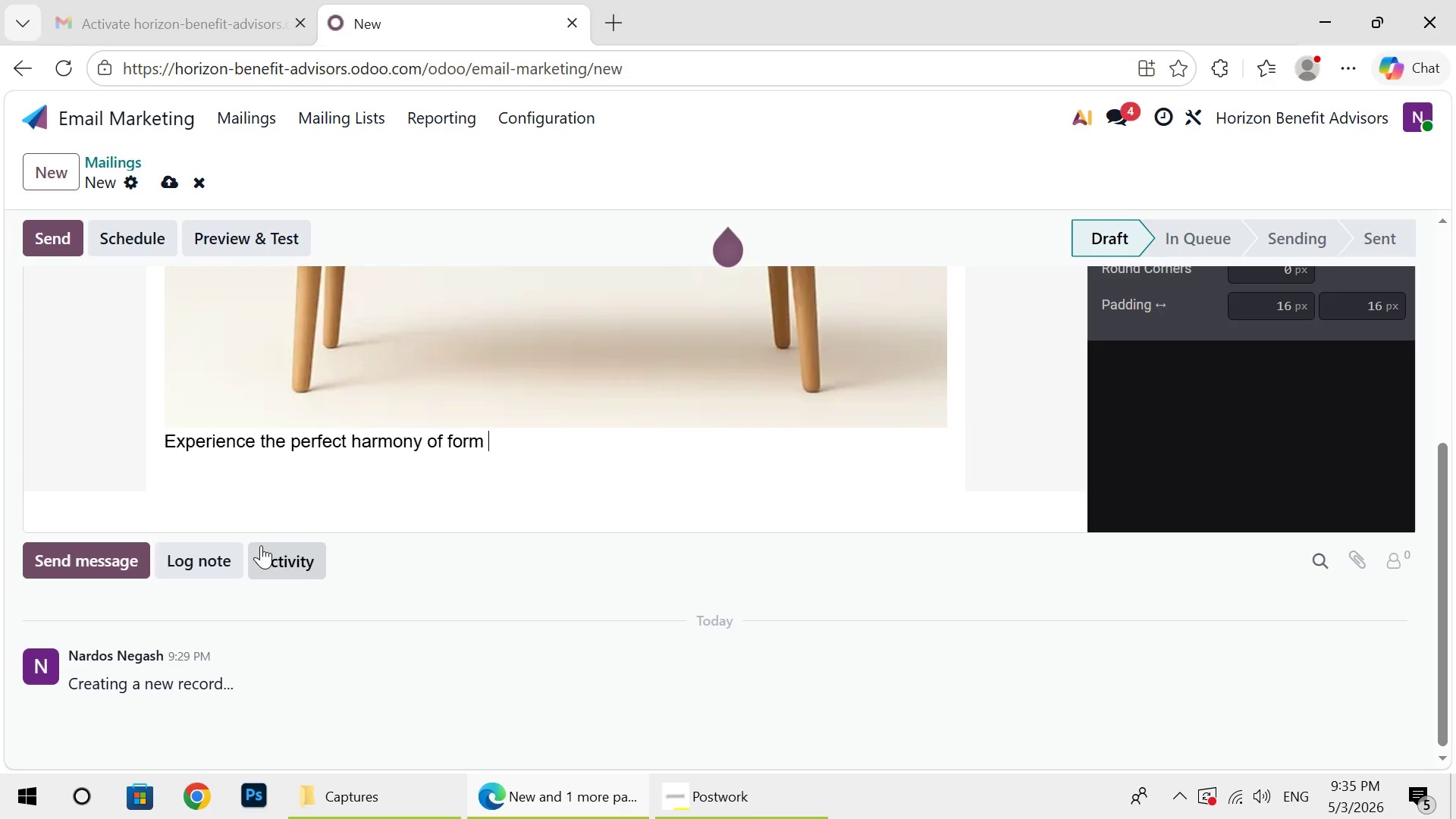 
key(Backspace)
 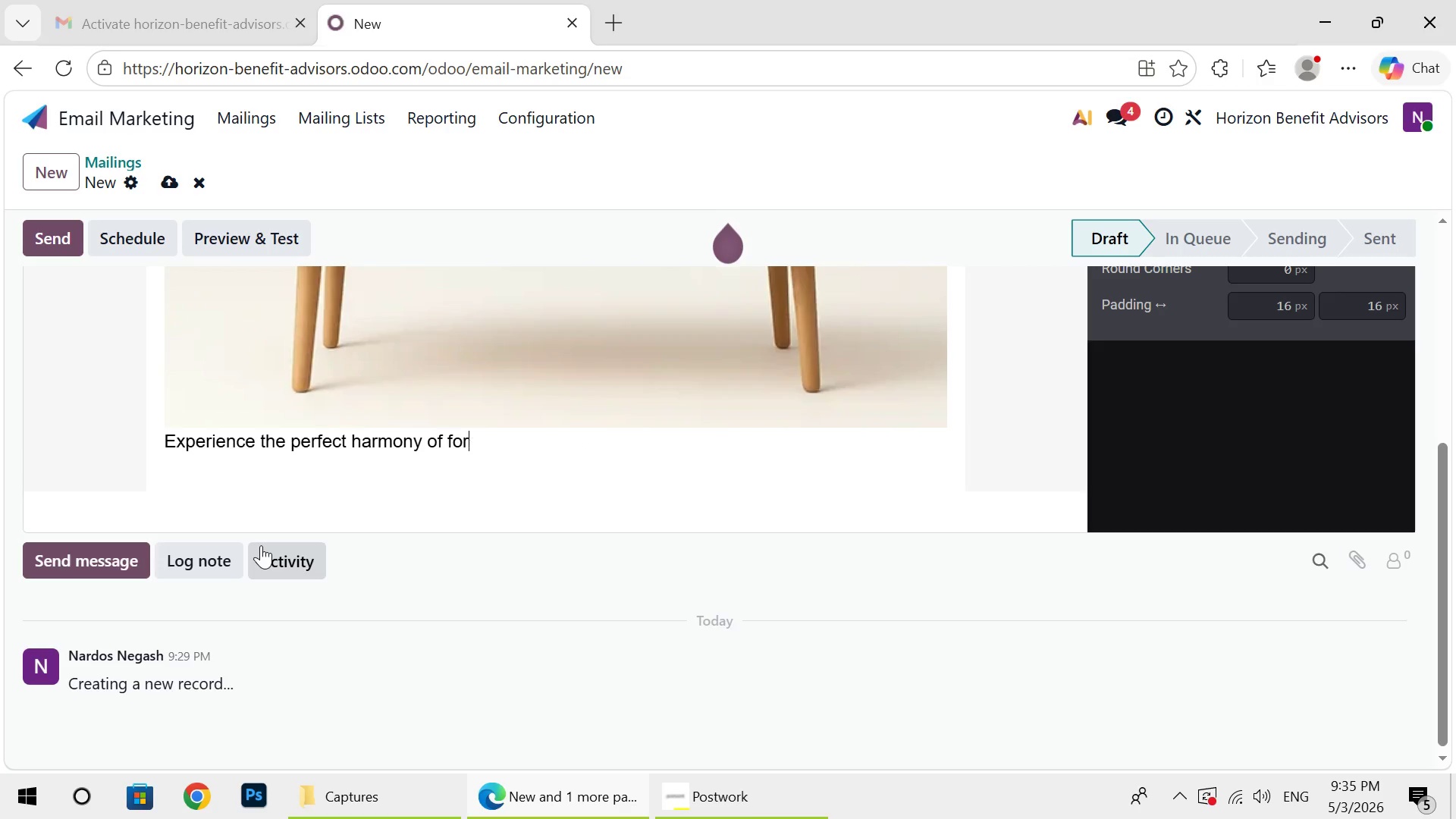 
key(Backspace)
 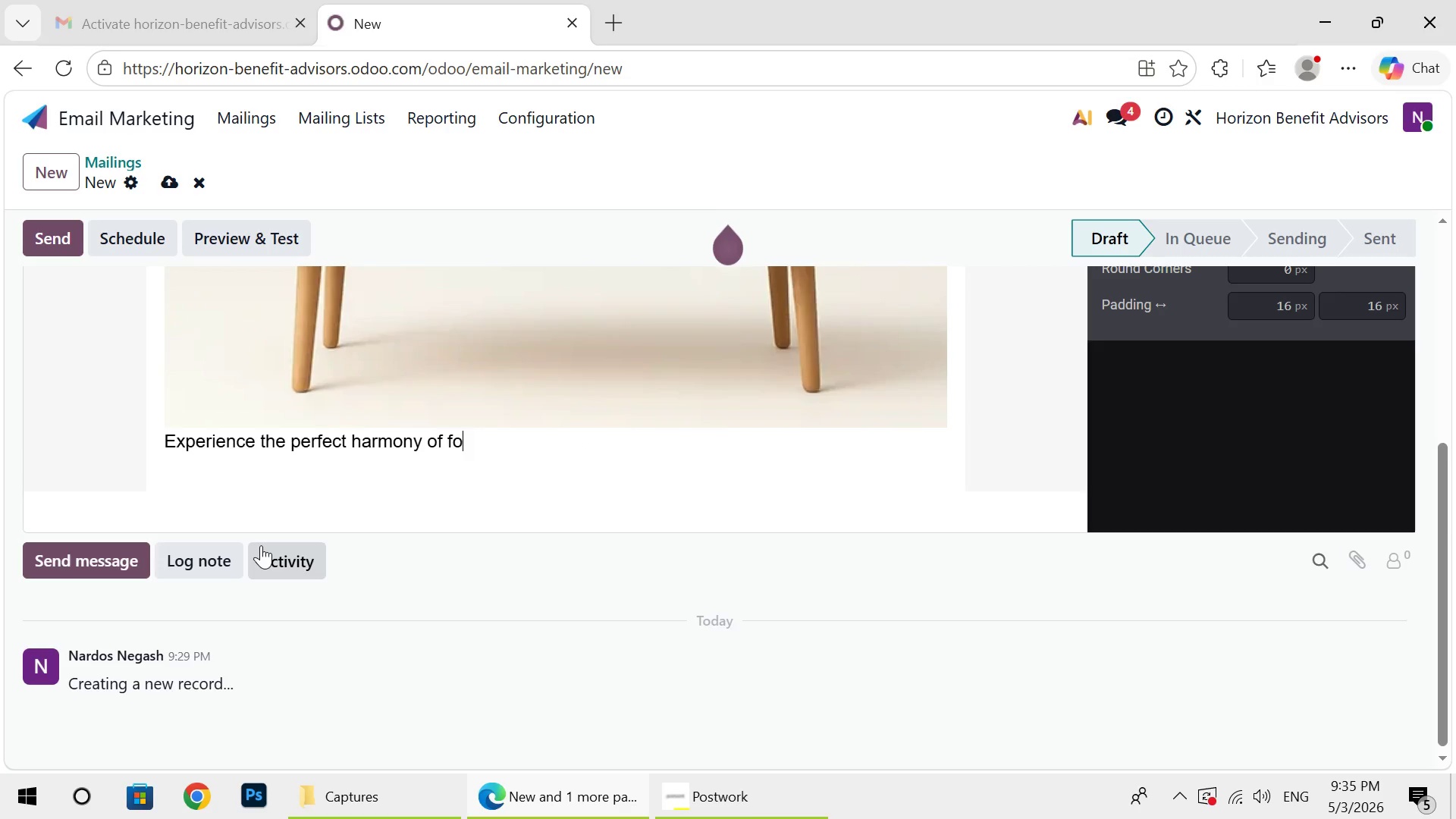 
key(Backspace)
 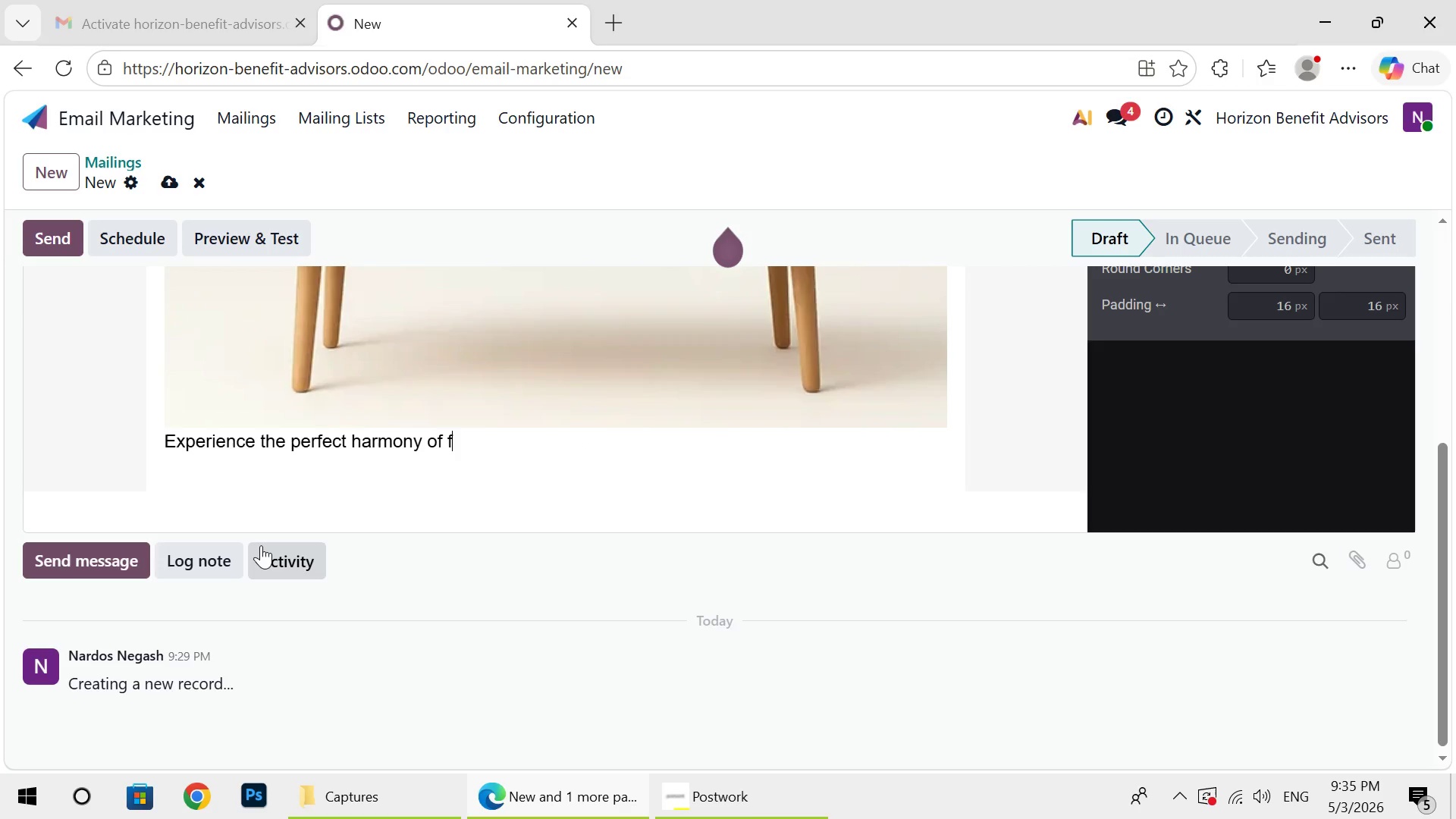 
key(Backspace)
 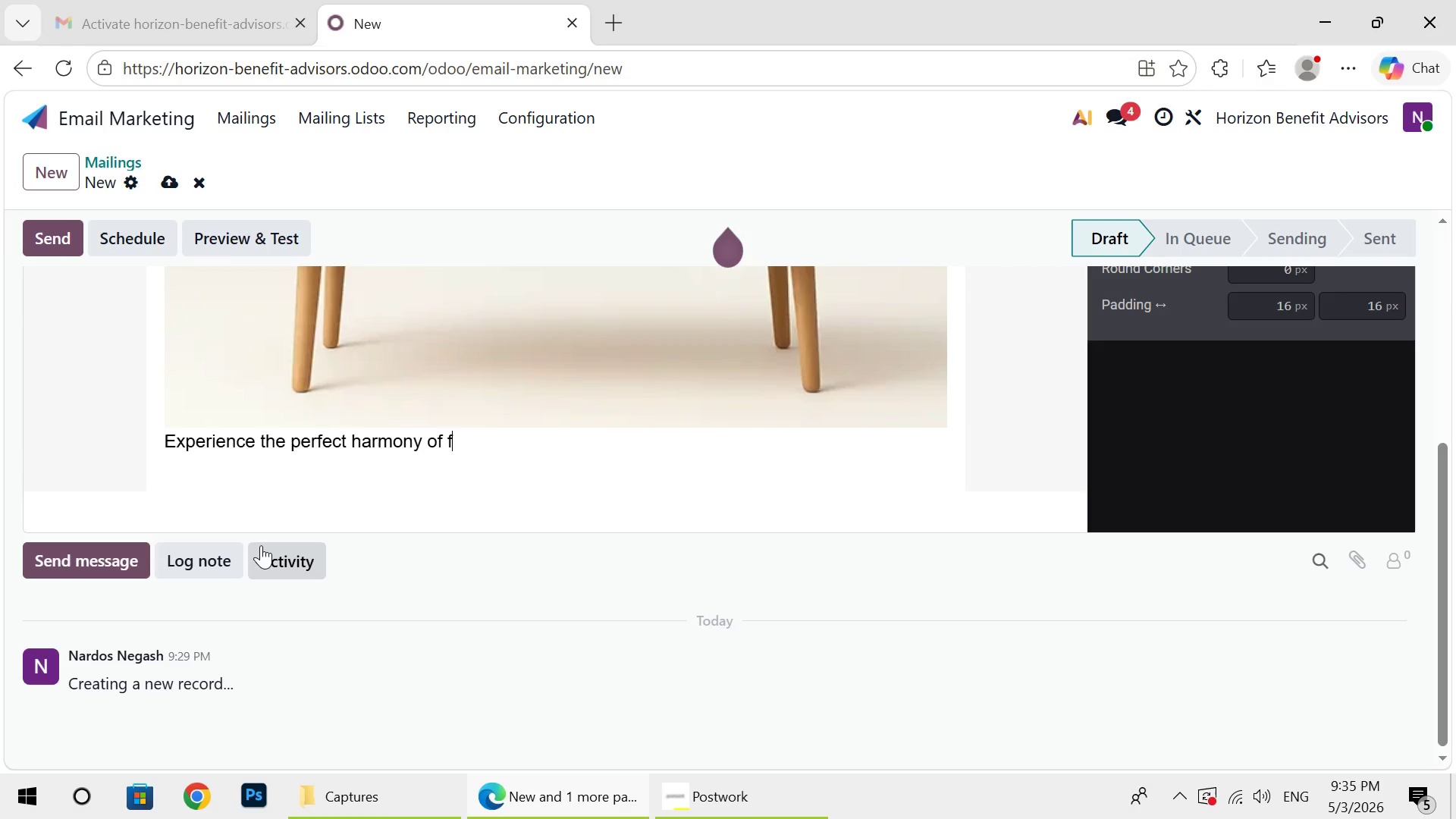 
key(Backspace)
 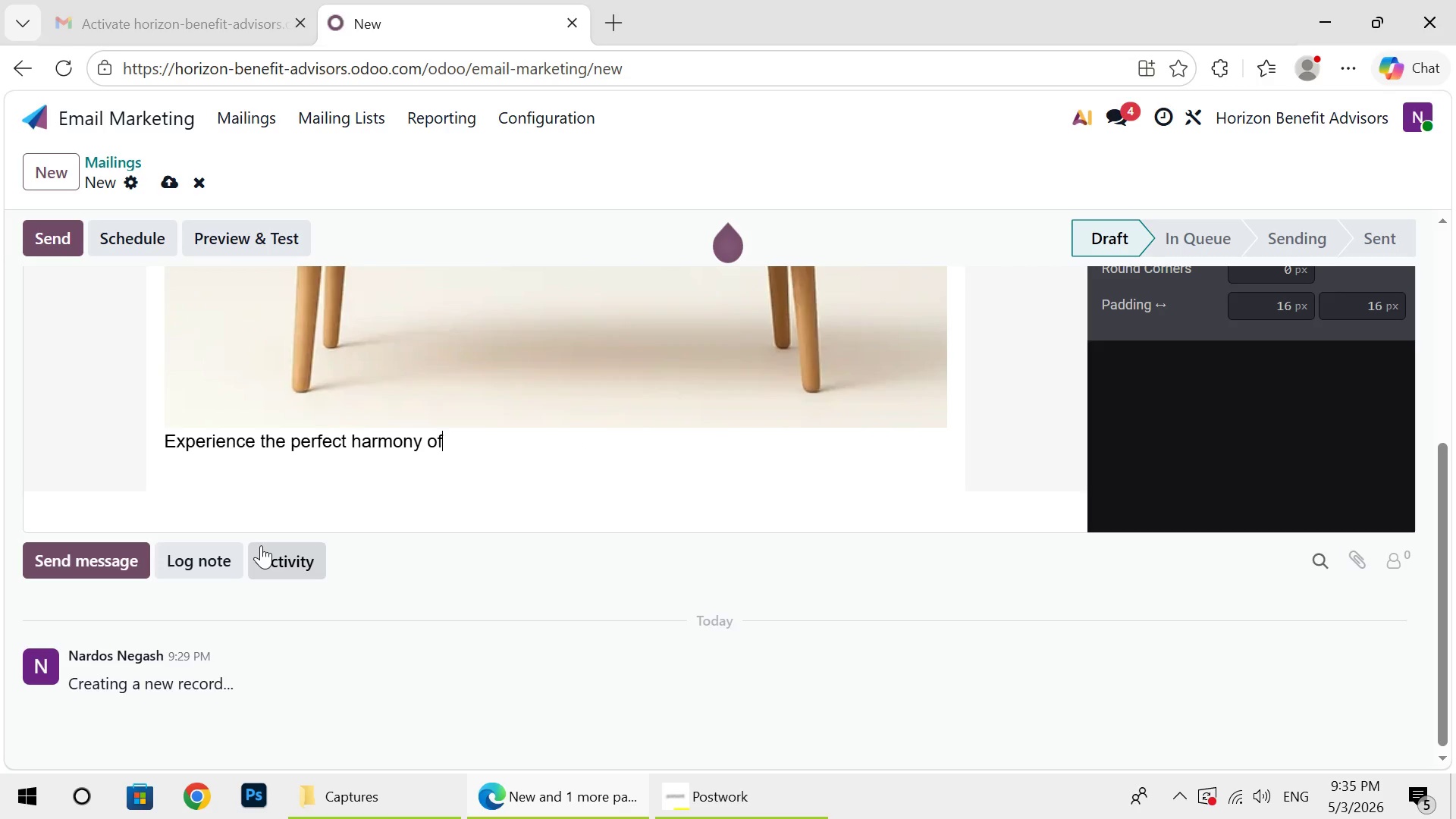 
key(Backspace)
 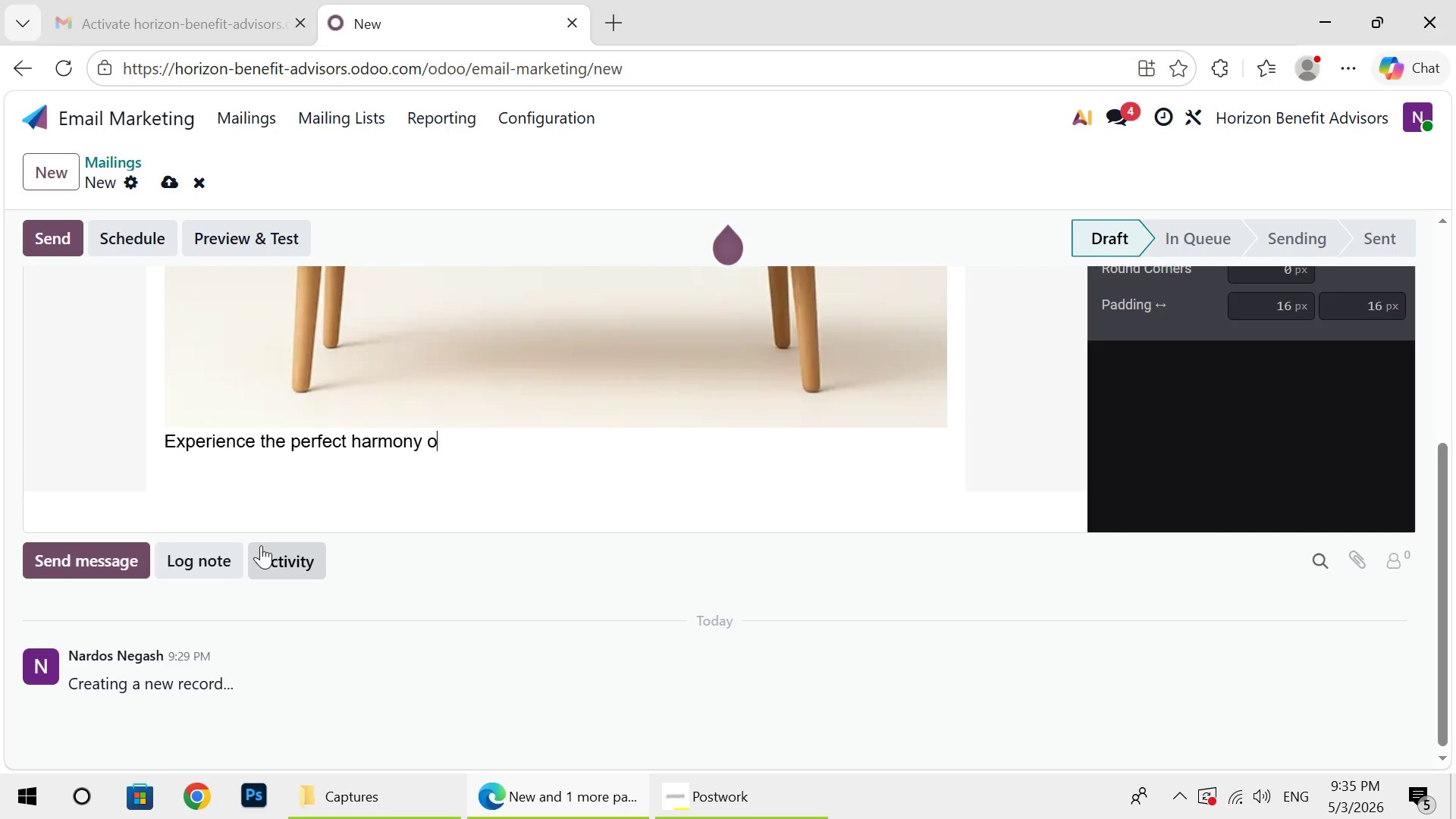 
key(Backspace)
 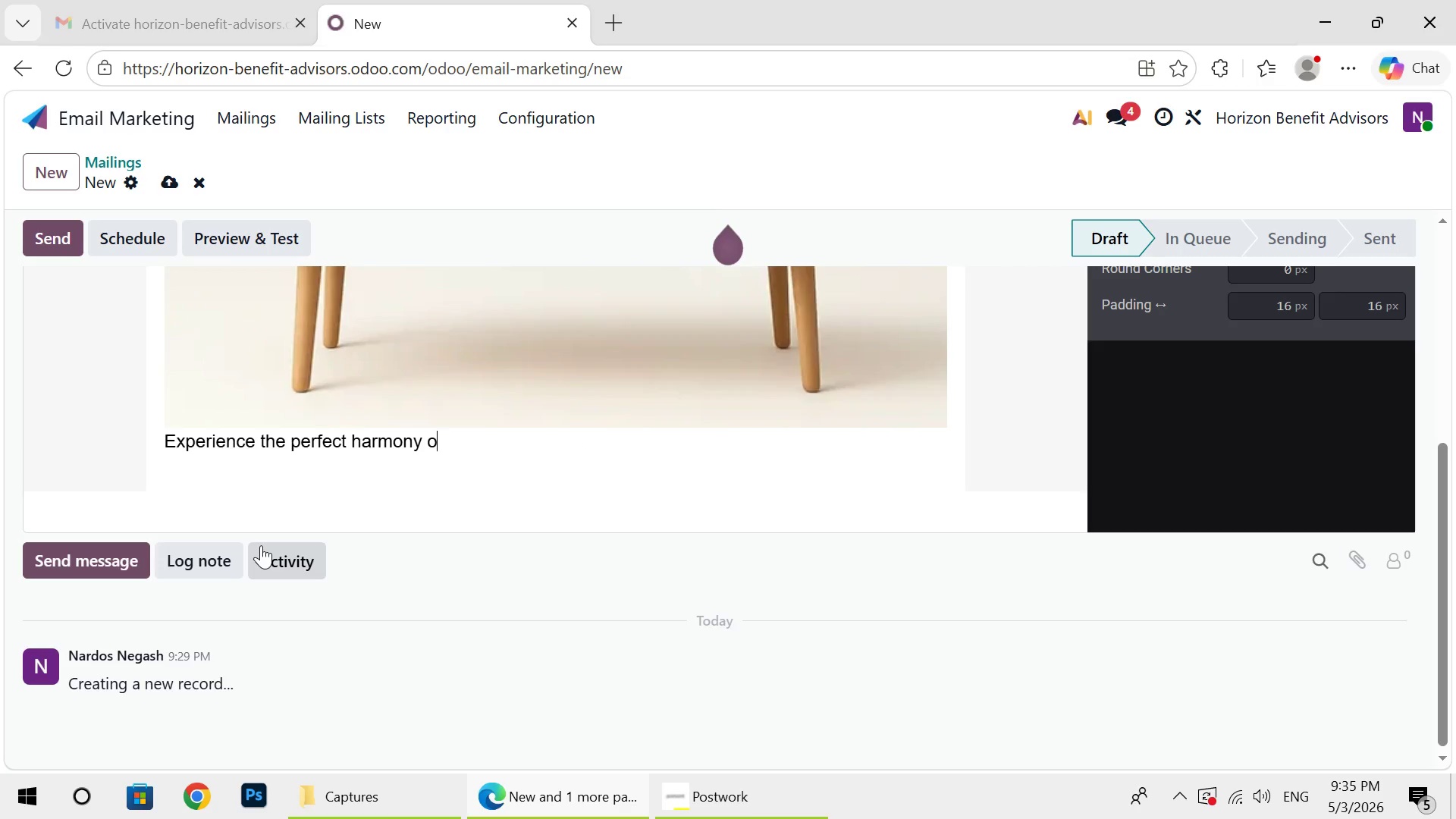 
key(Backspace)
 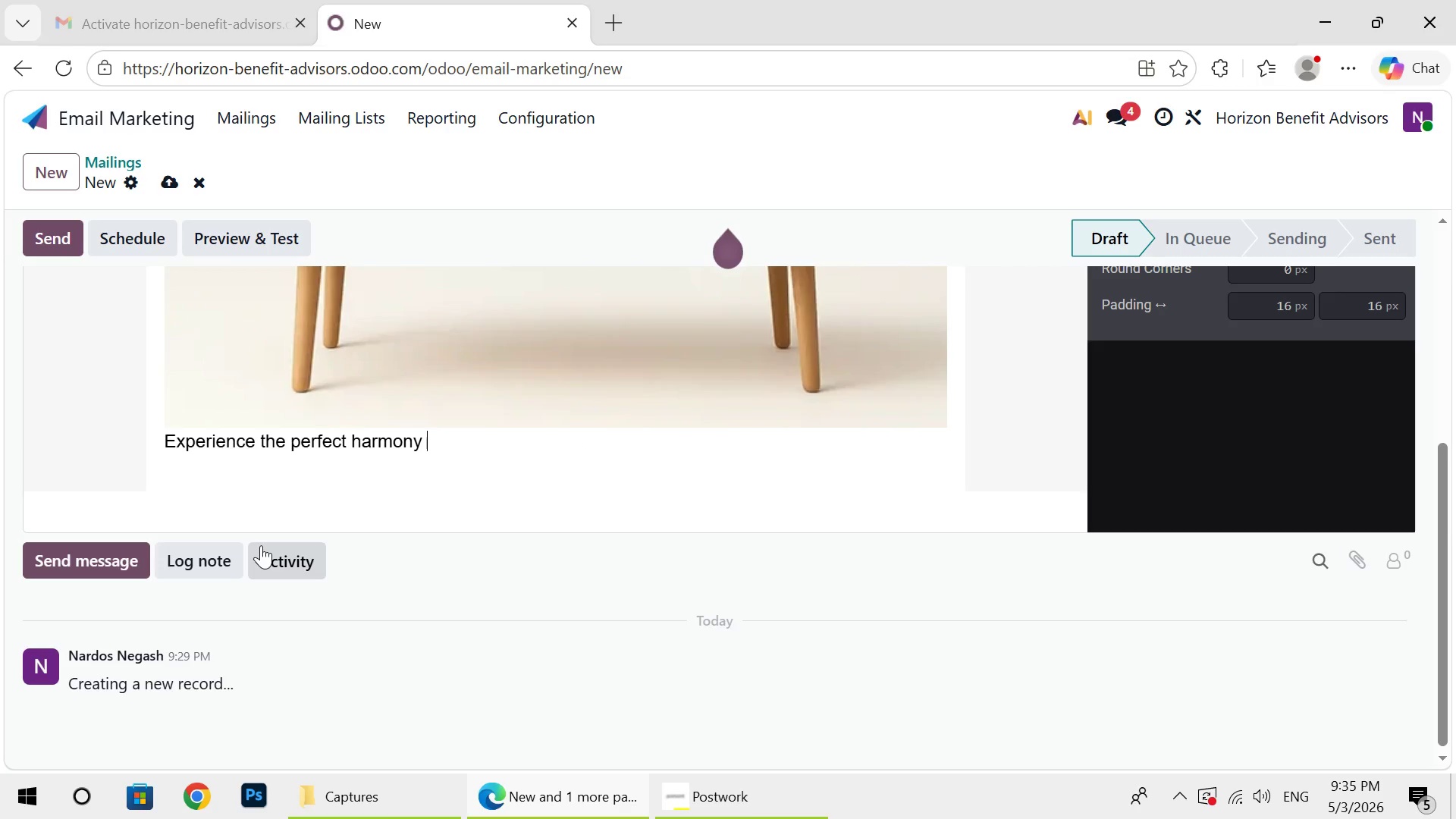 
key(Backspace)
 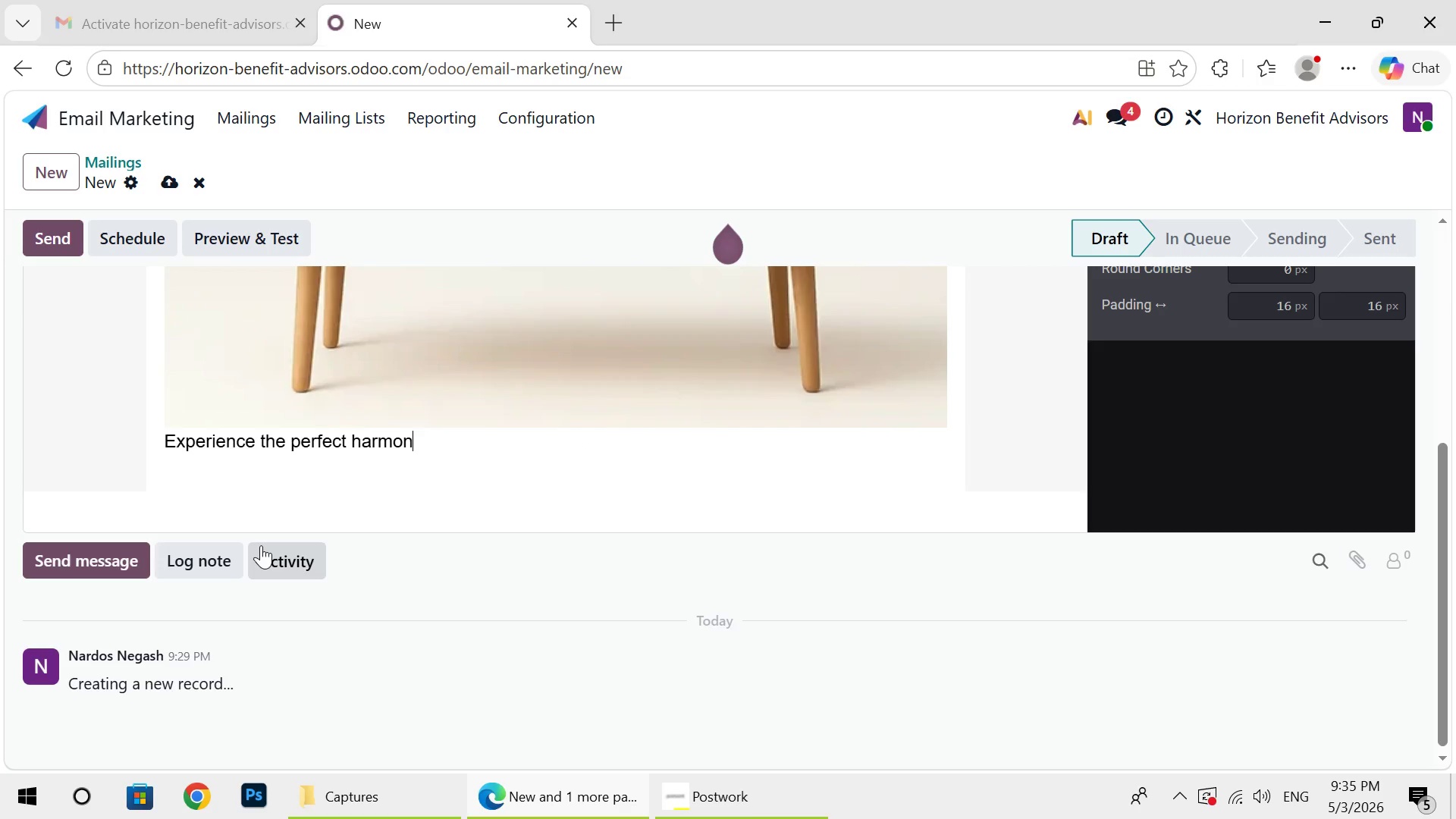 
key(Backspace)
 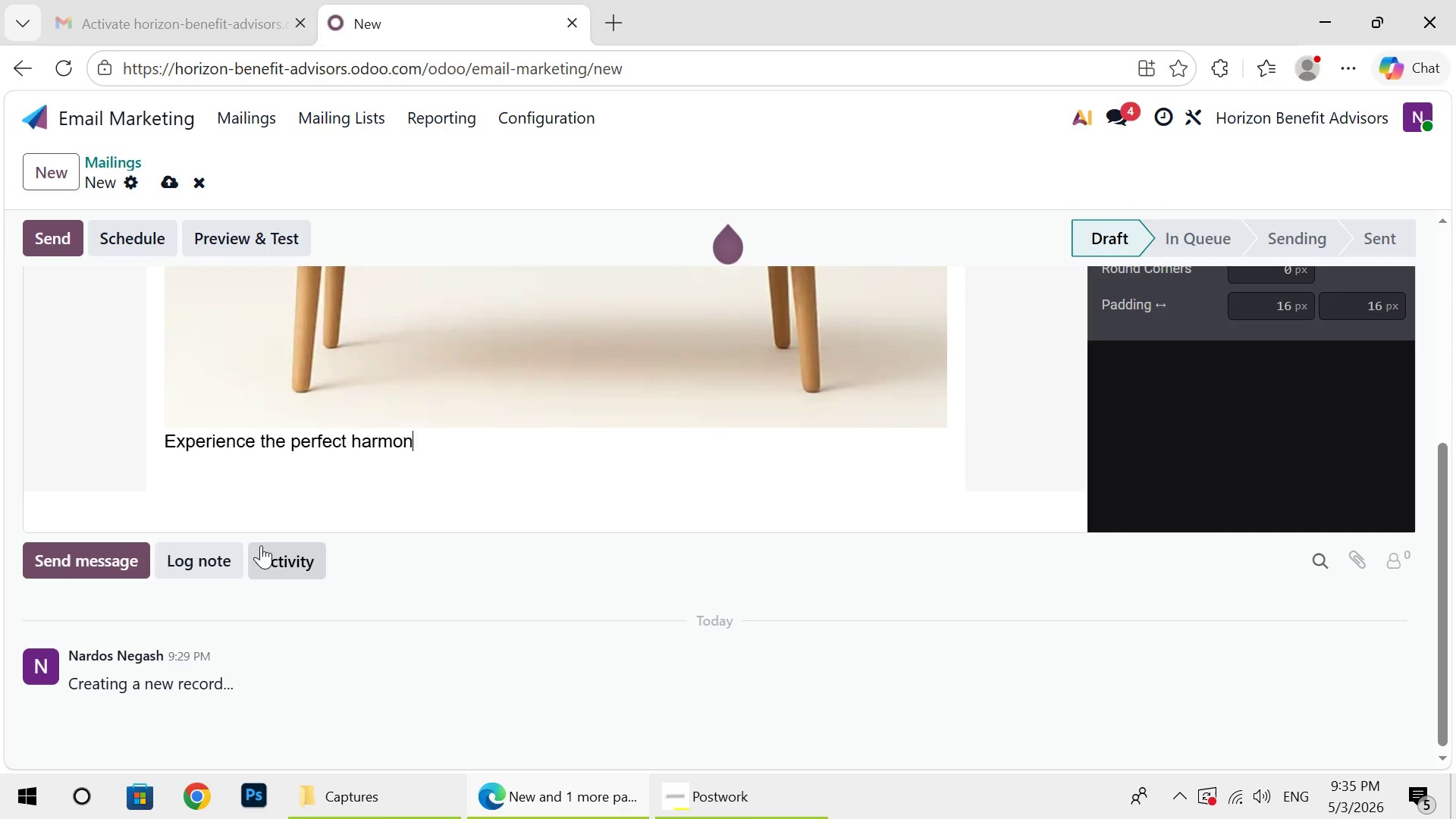 
key(Backspace)
 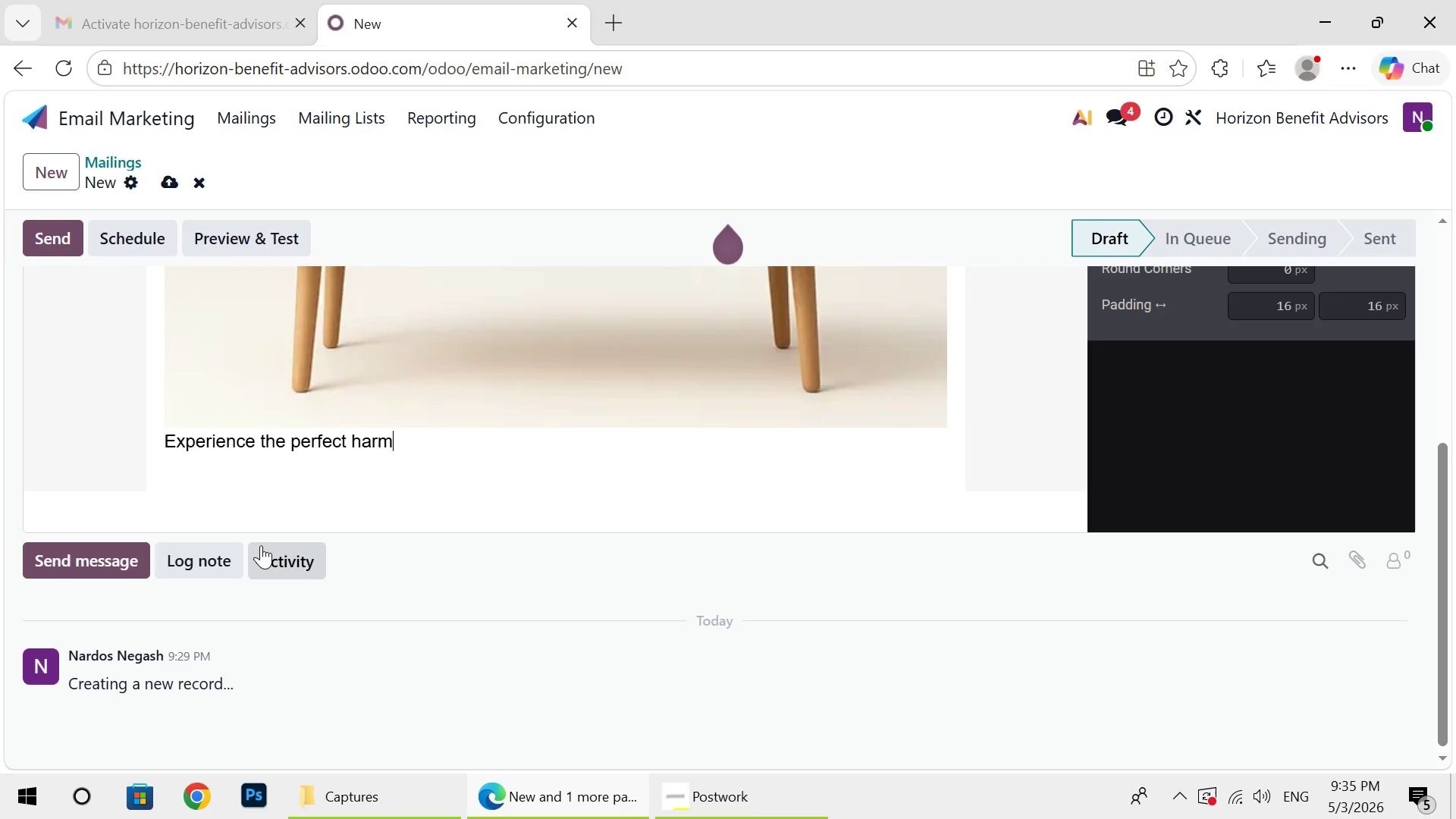 
key(Backspace)
 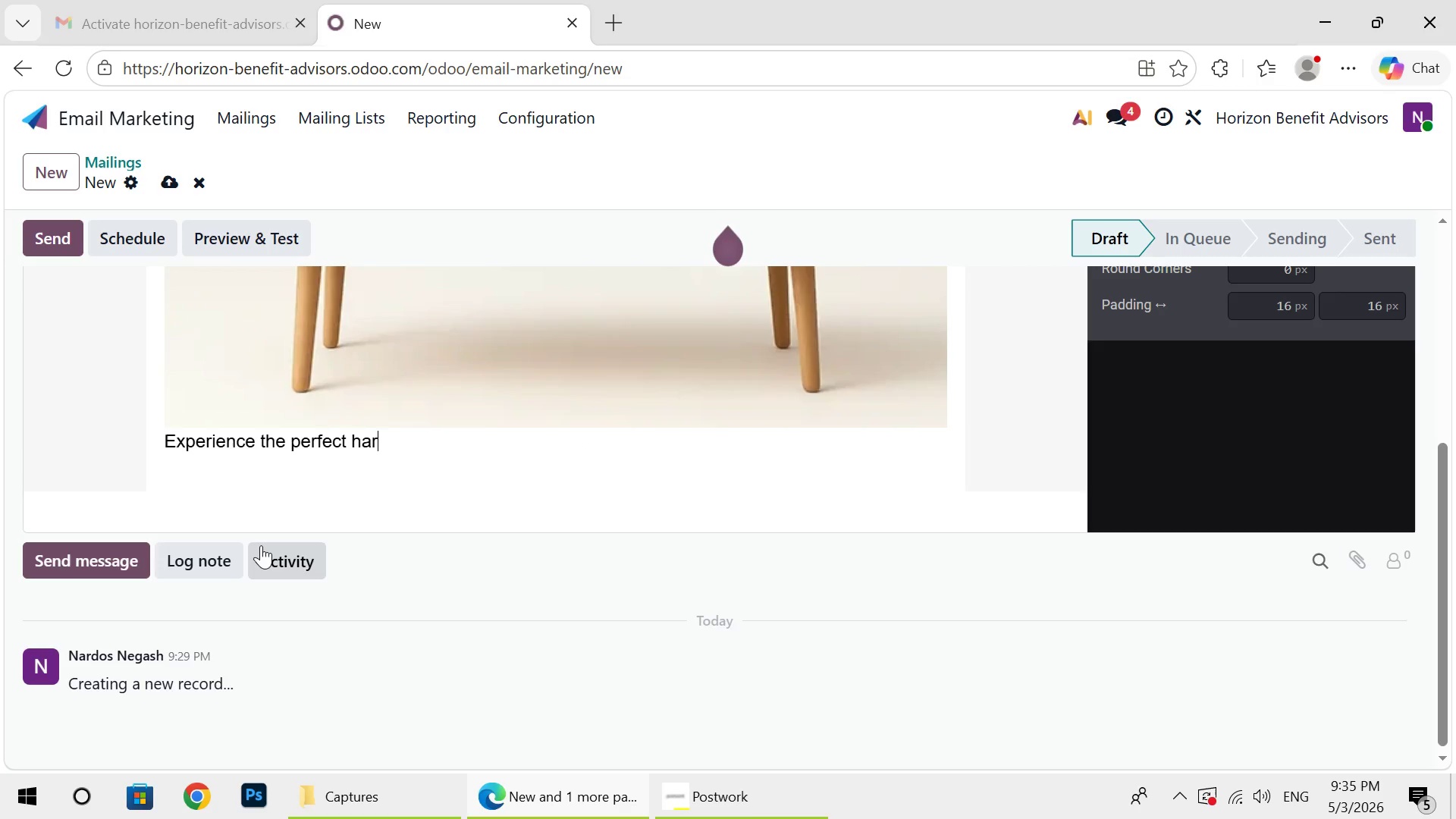 
key(Backspace)
 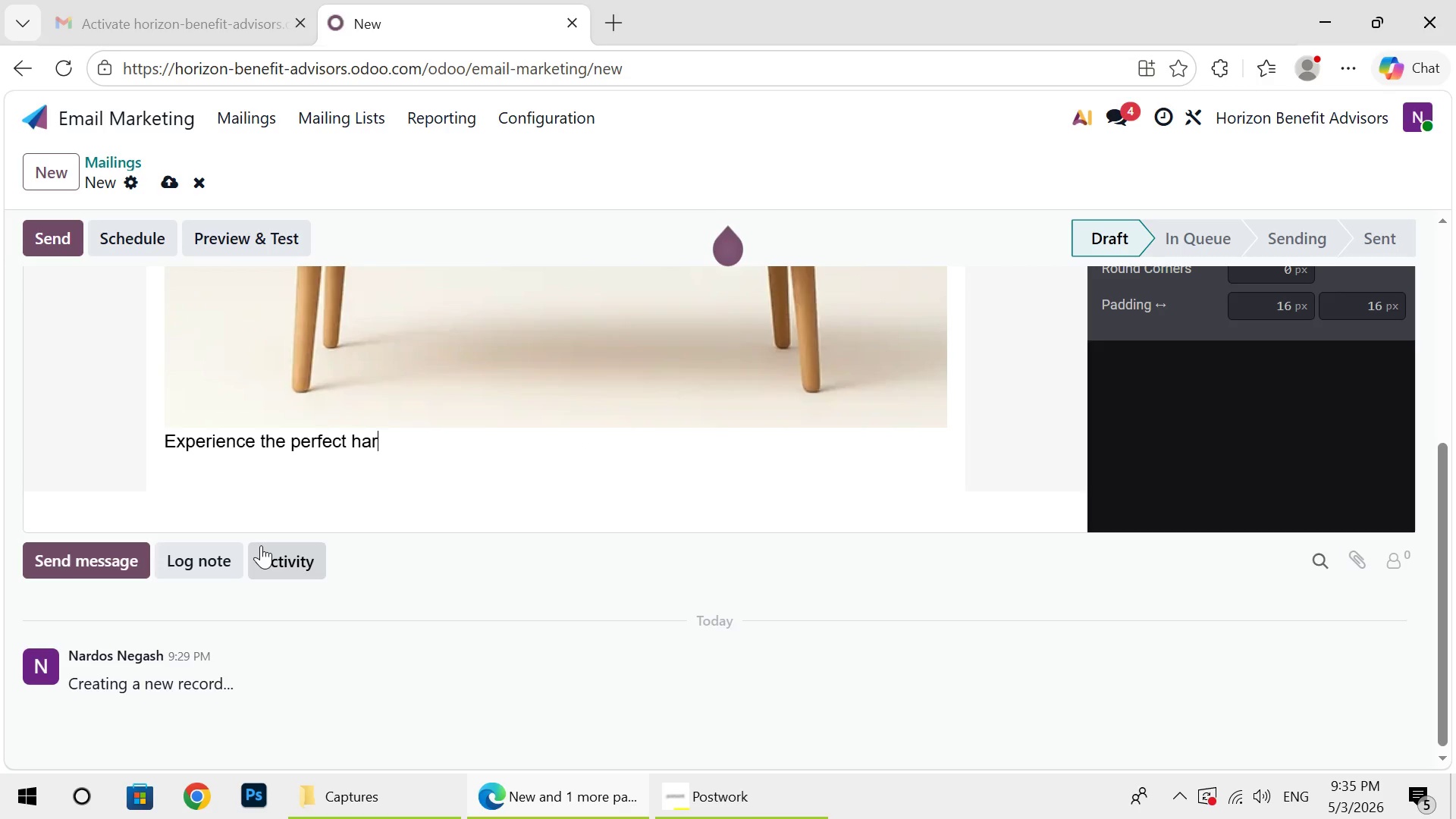 
key(Backspace)
 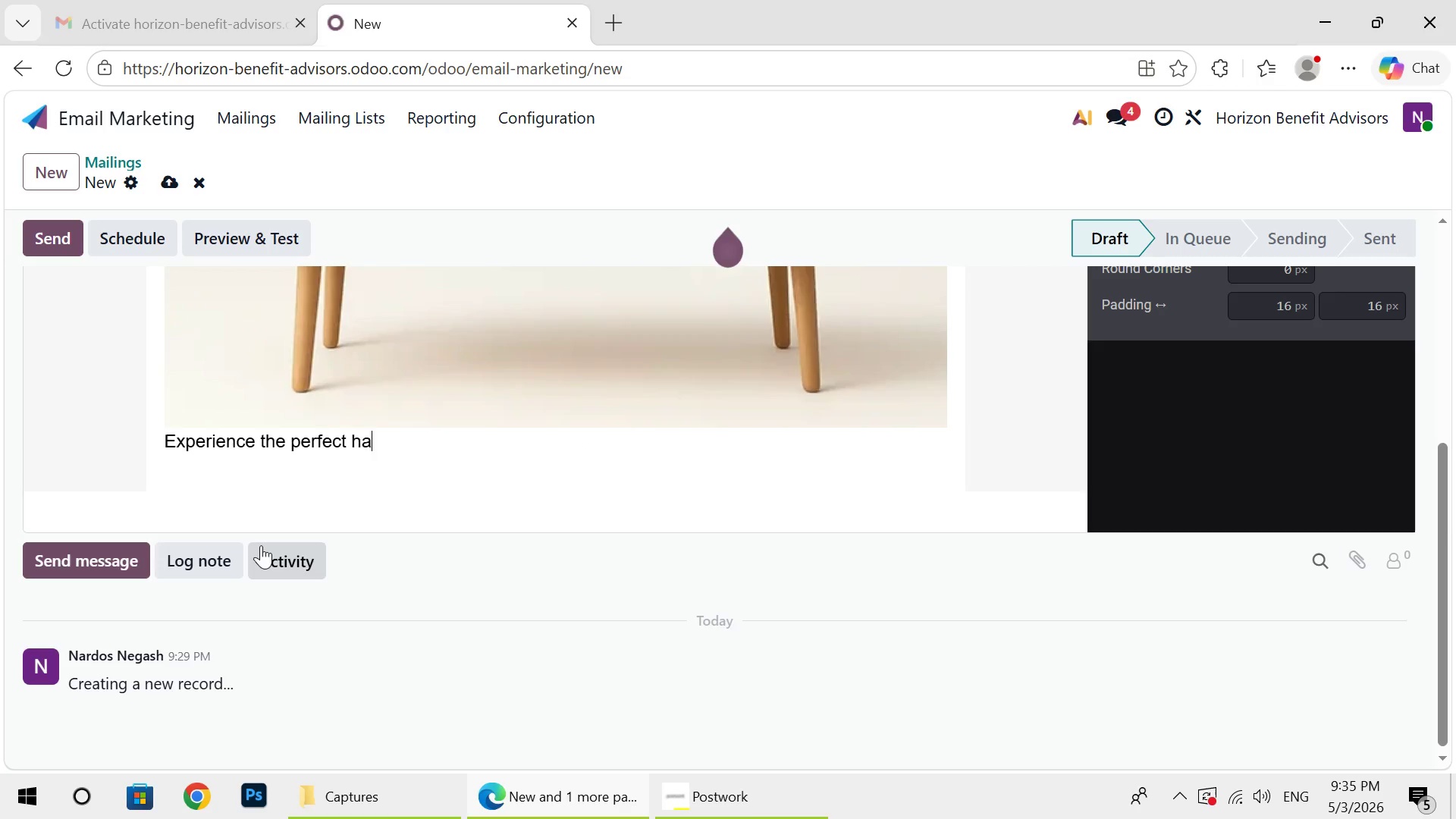 
key(Backspace)
 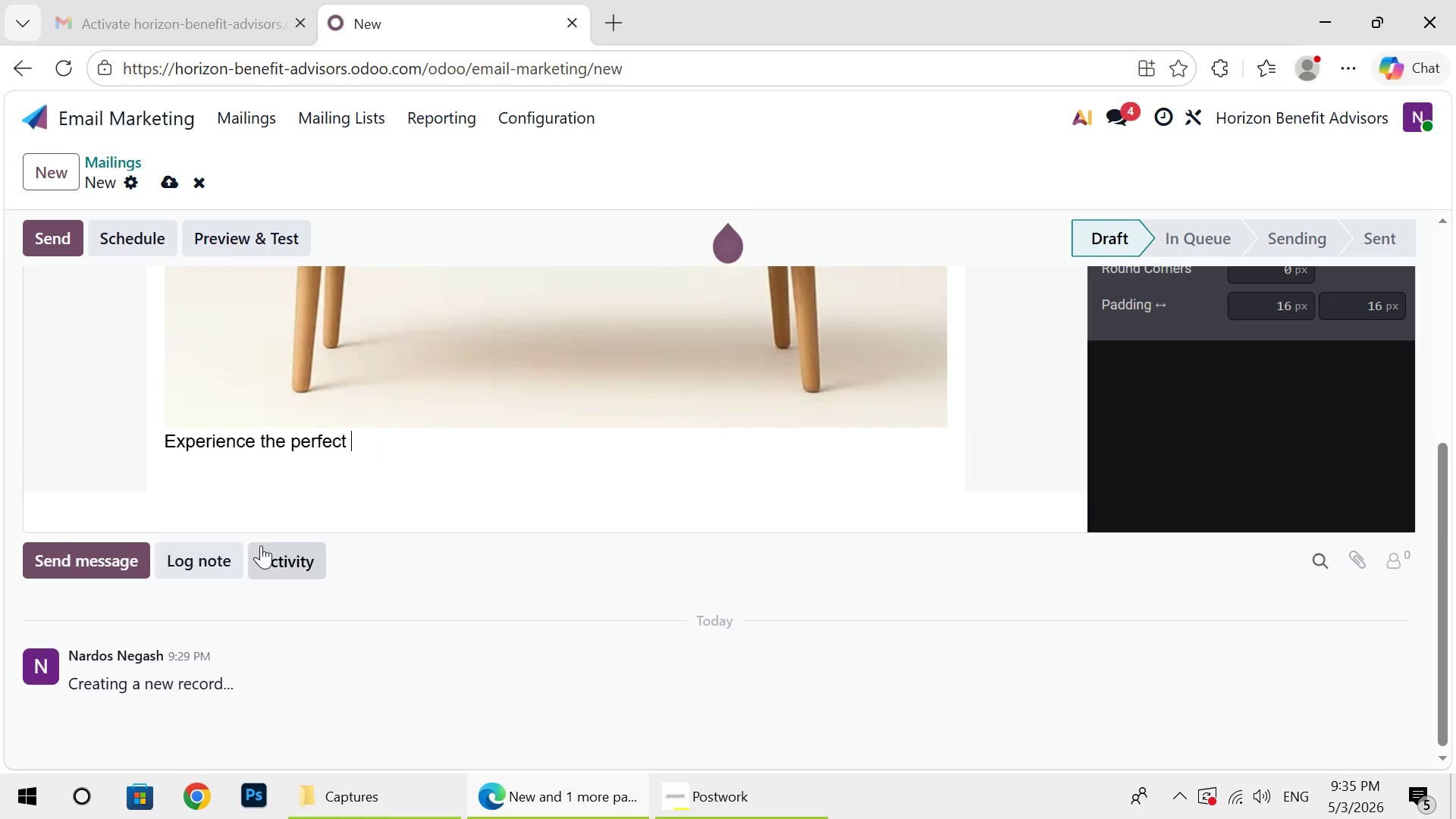 
key(Backspace)
 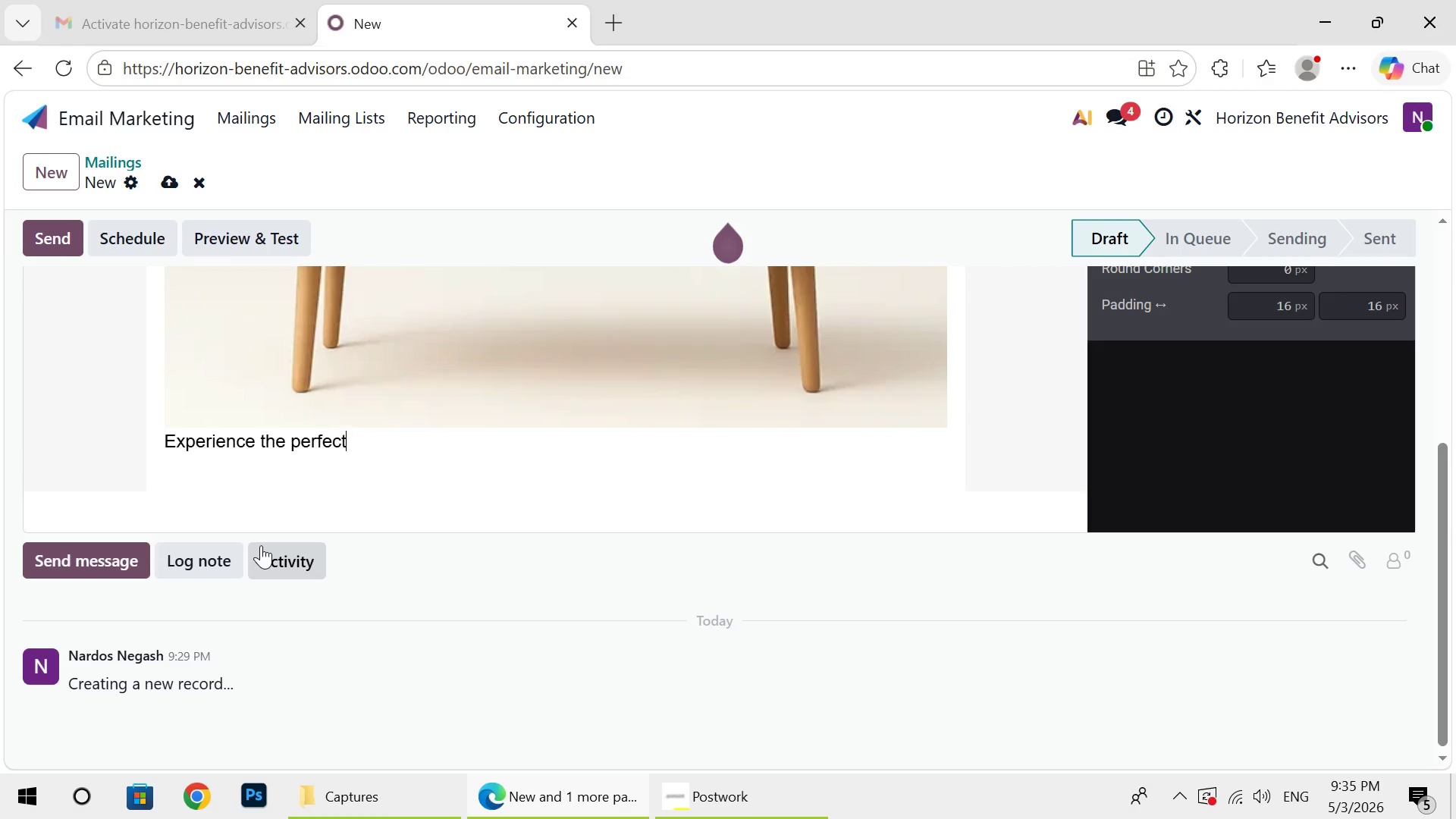 
key(Backspace)
 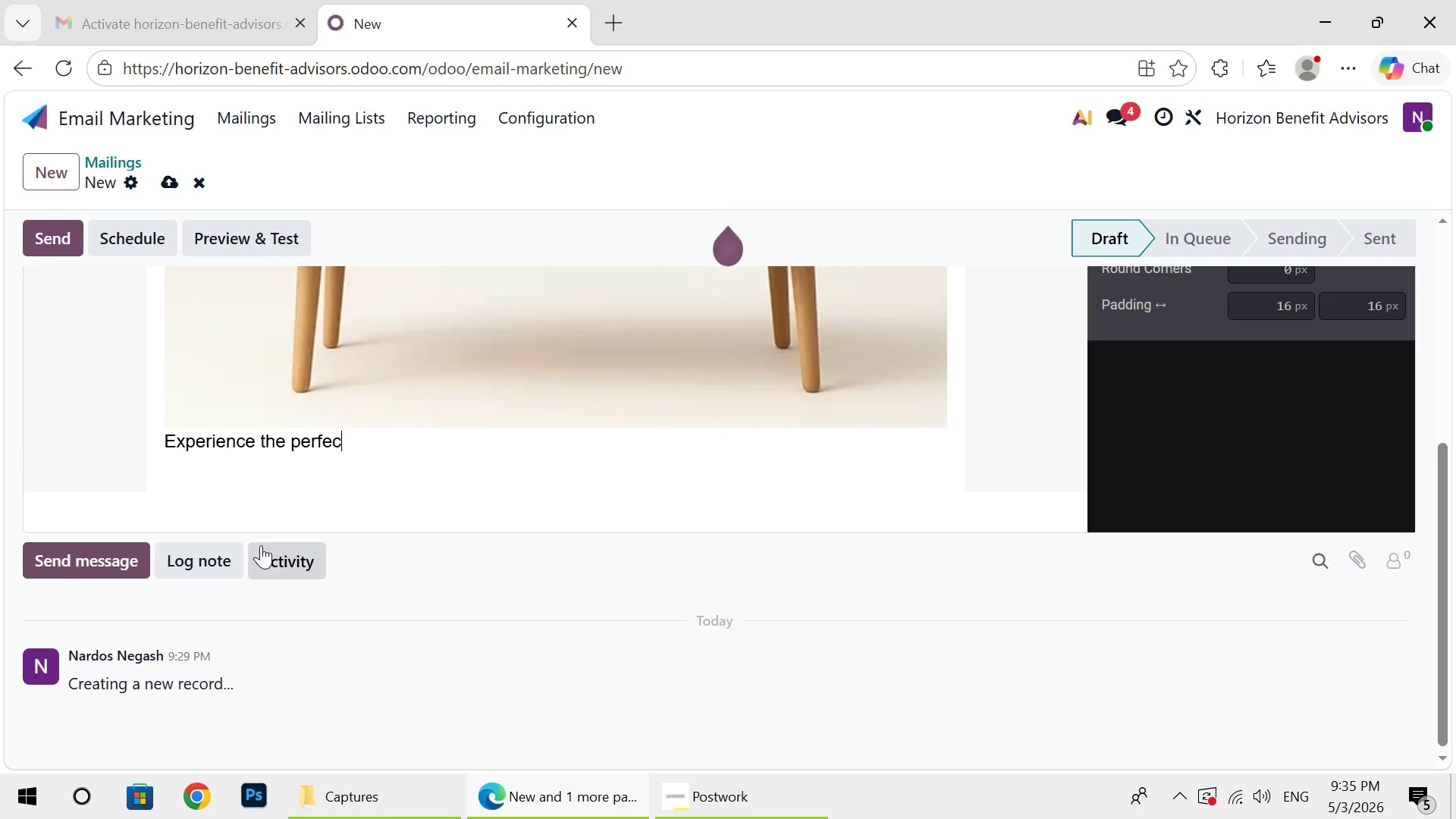 
key(Backspace)
 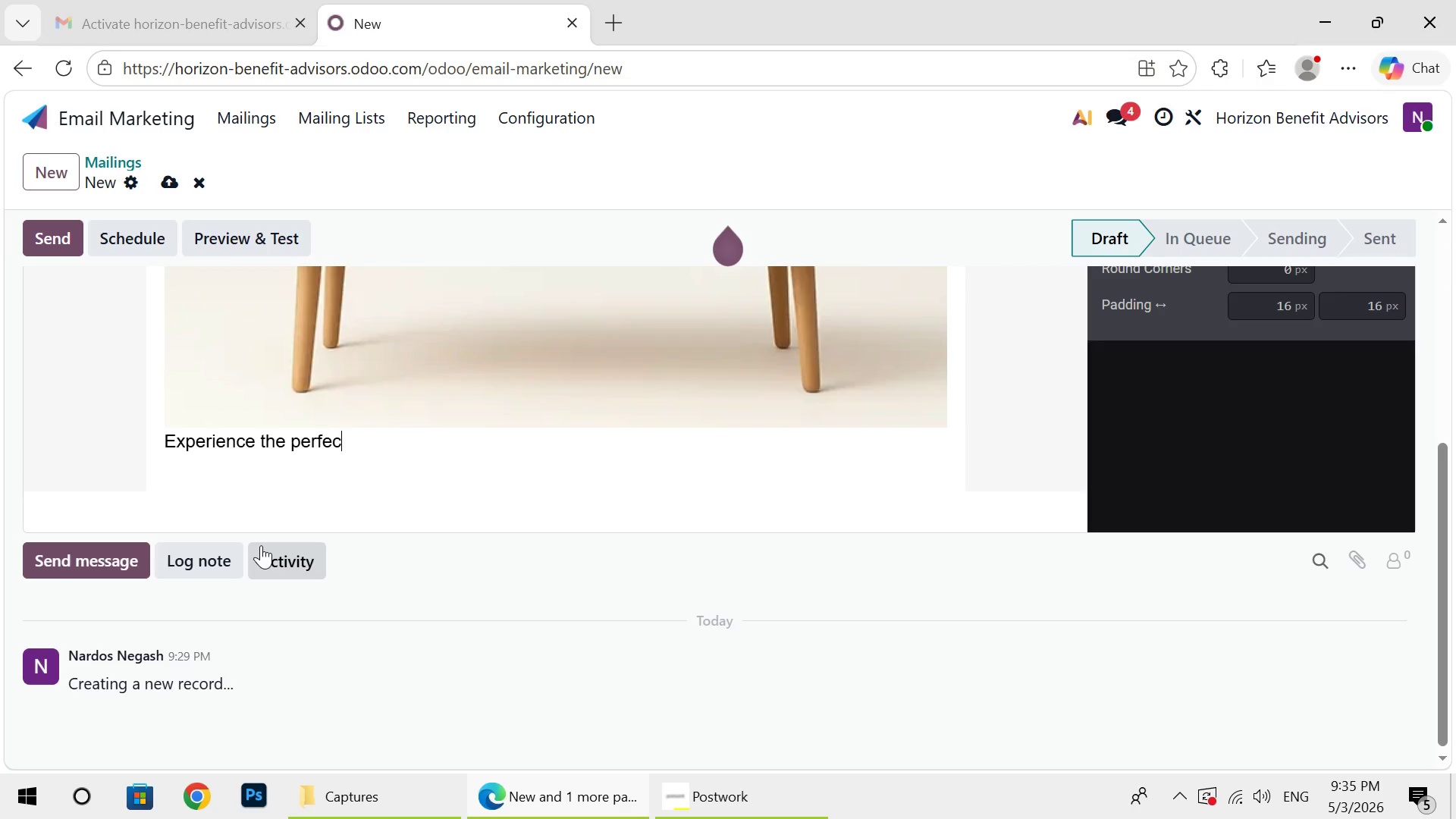 
key(Backspace)
 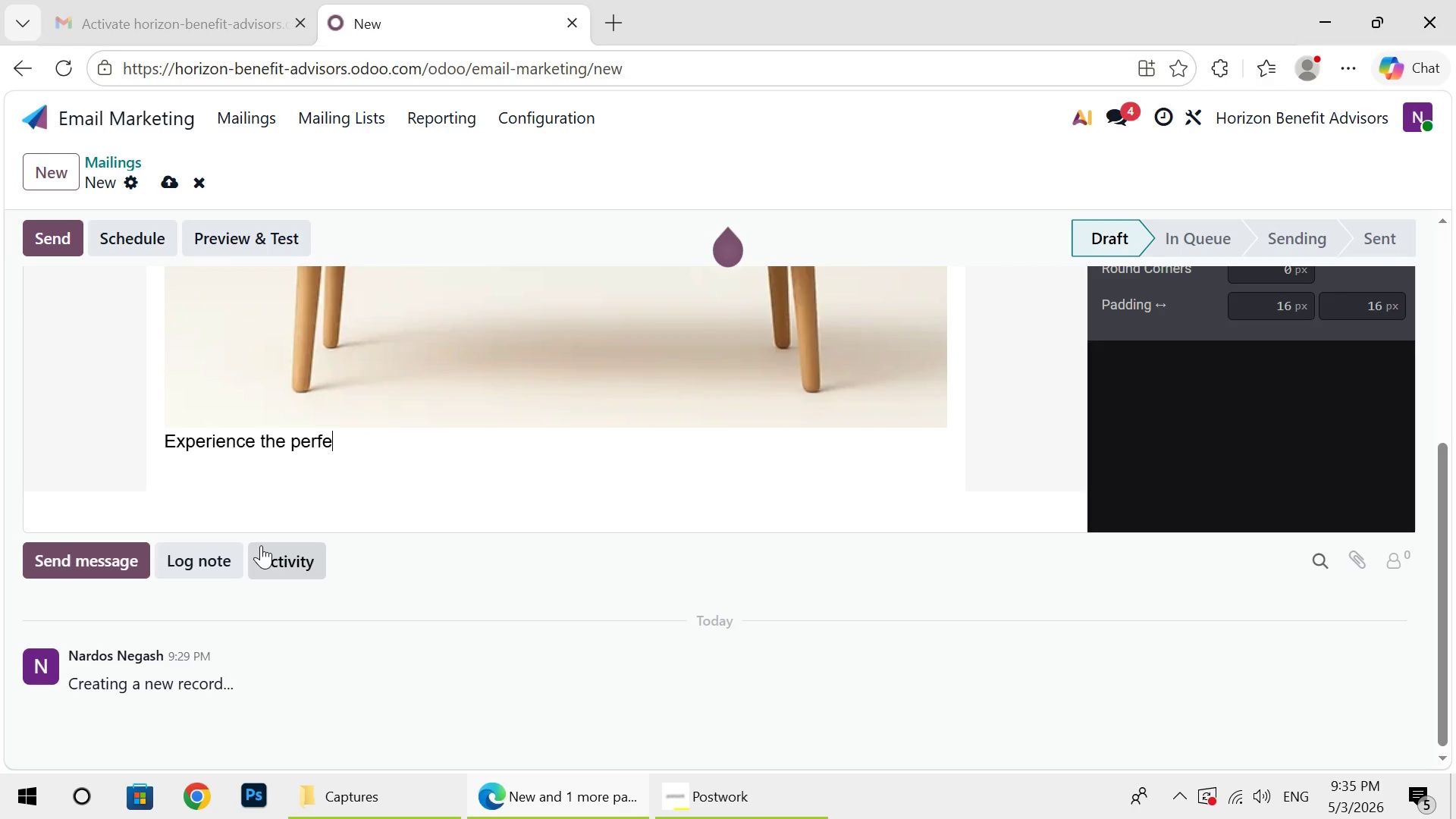 
key(Backspace)
 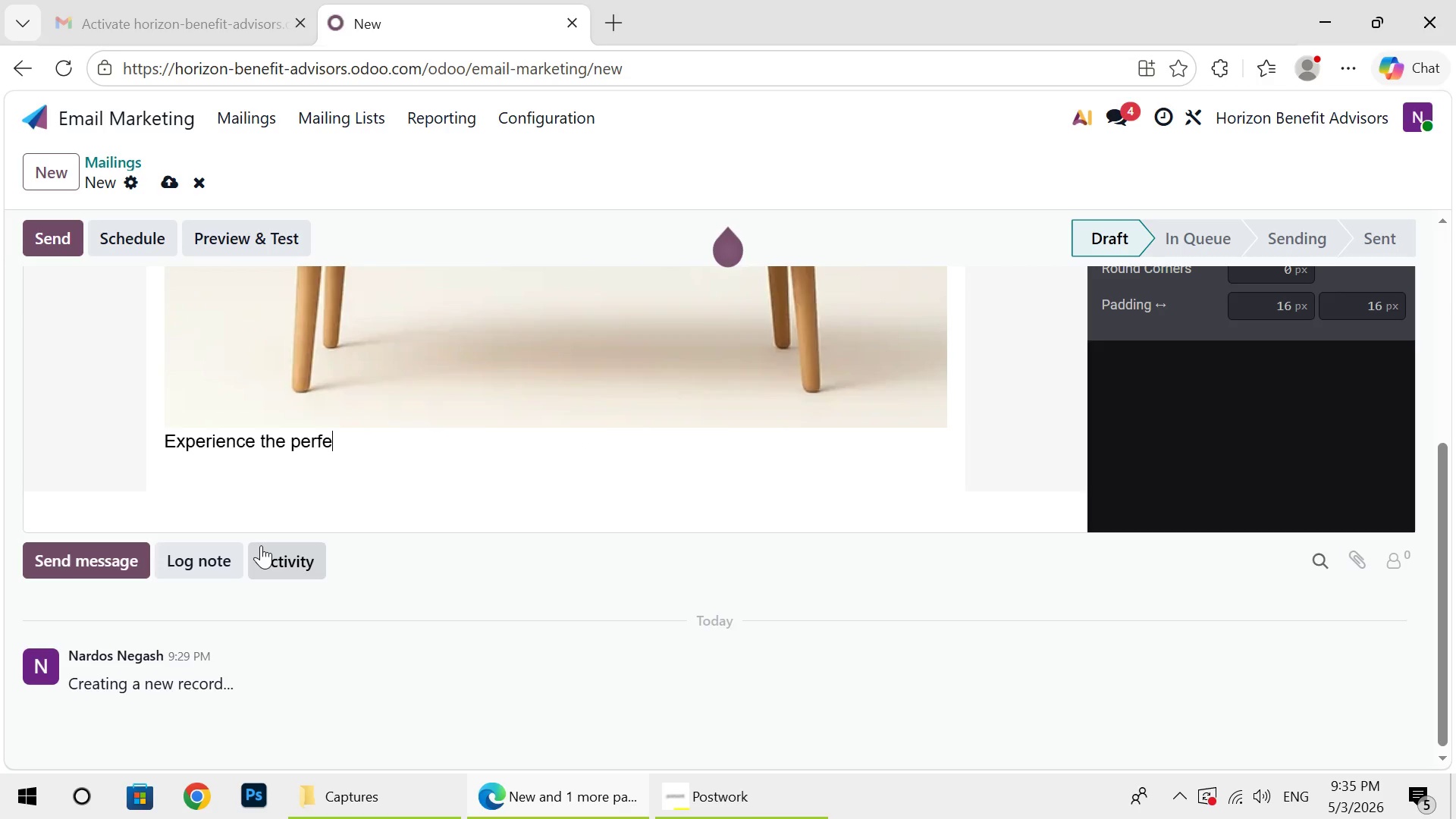 
key(Backspace)
 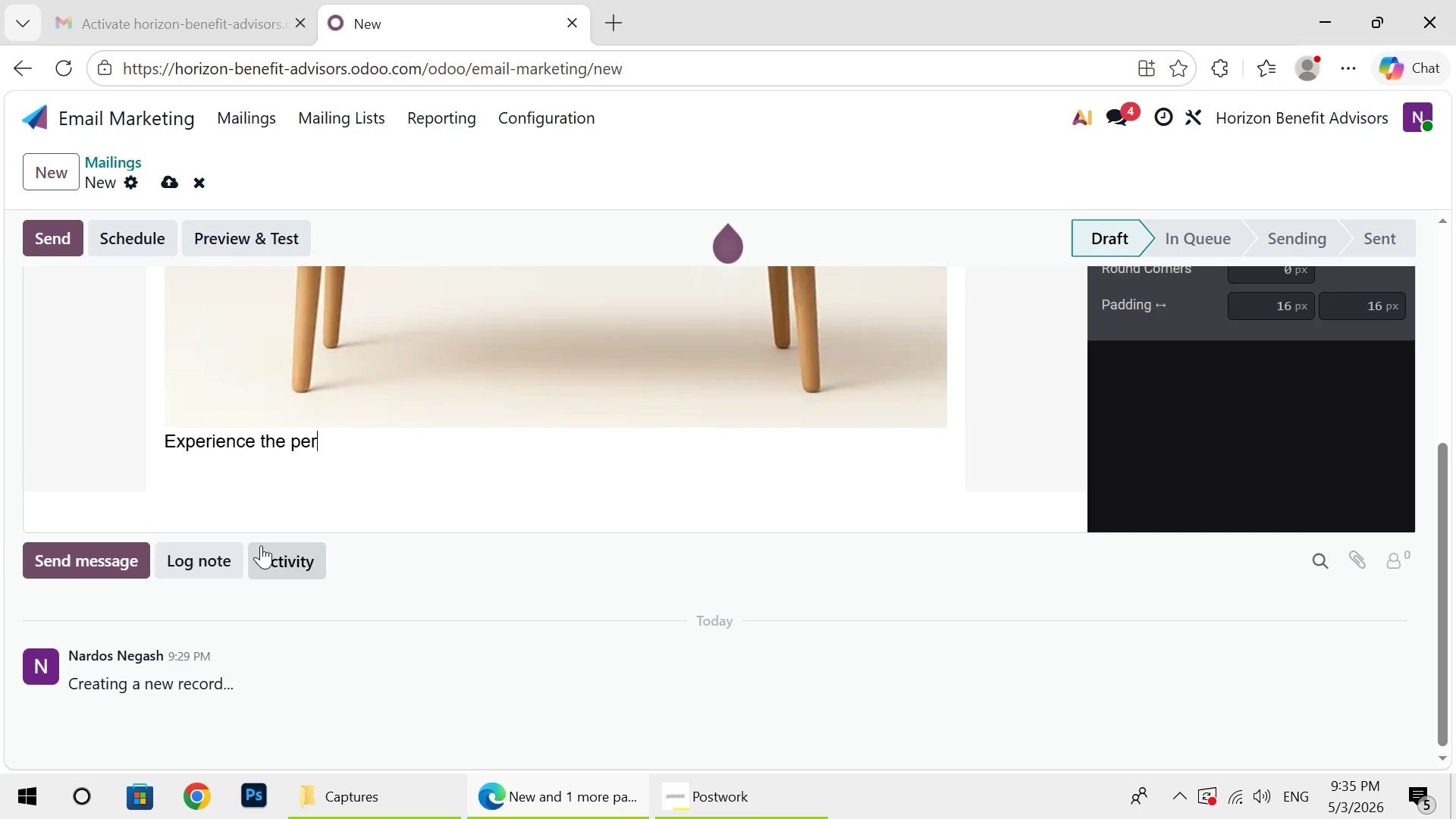 
key(Backspace)
 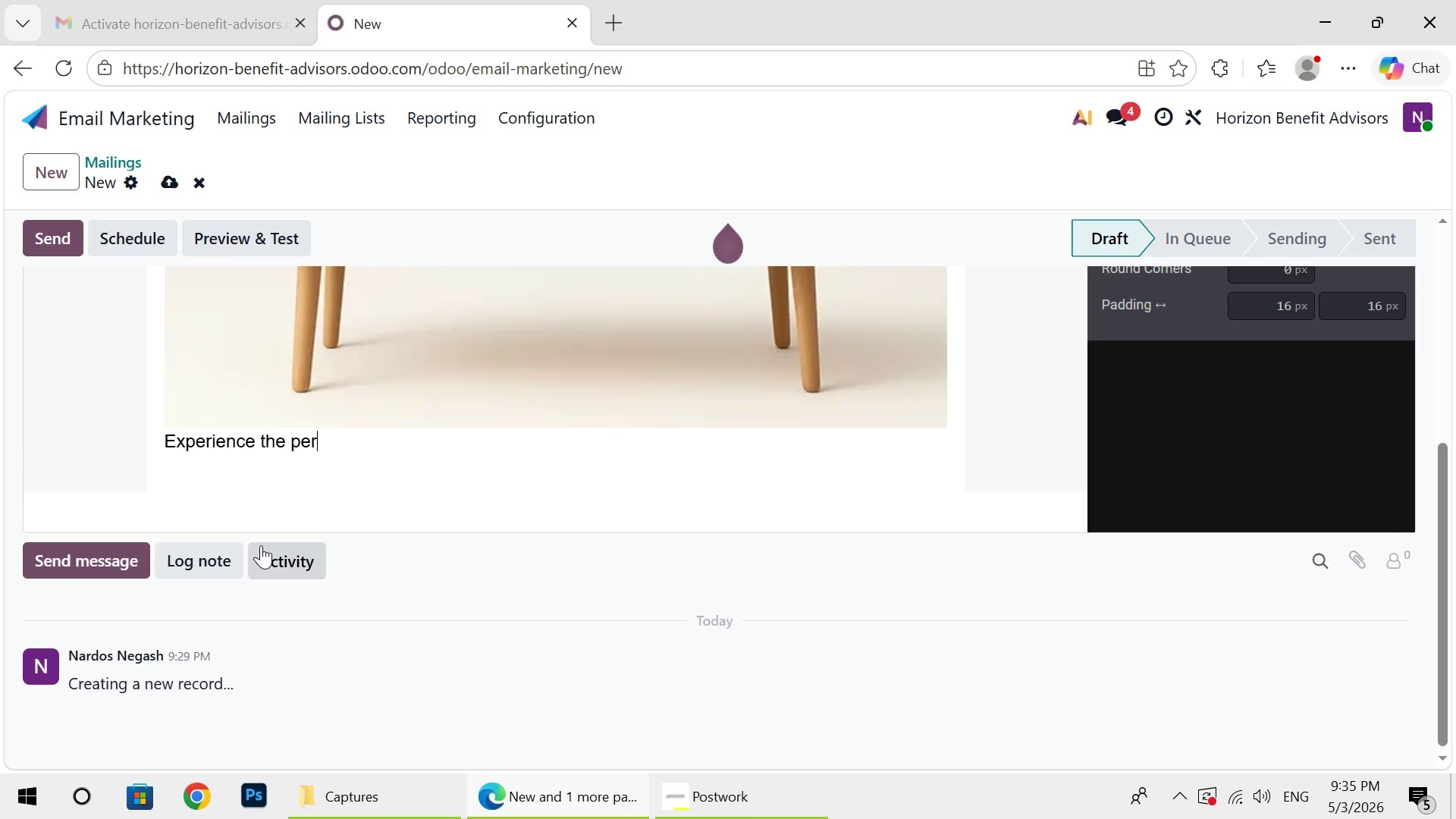 
key(Backspace)
 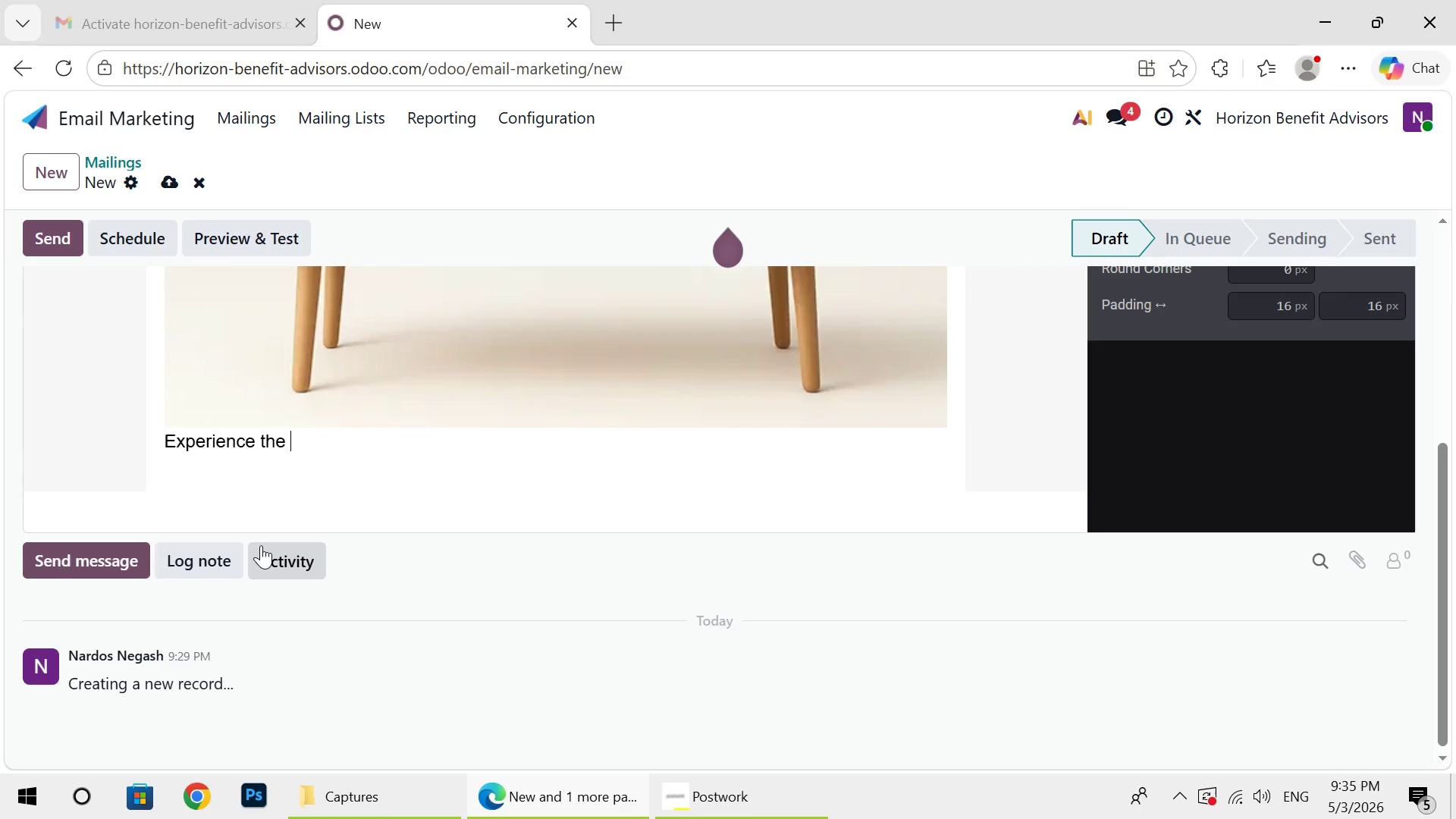 
key(Backspace)
 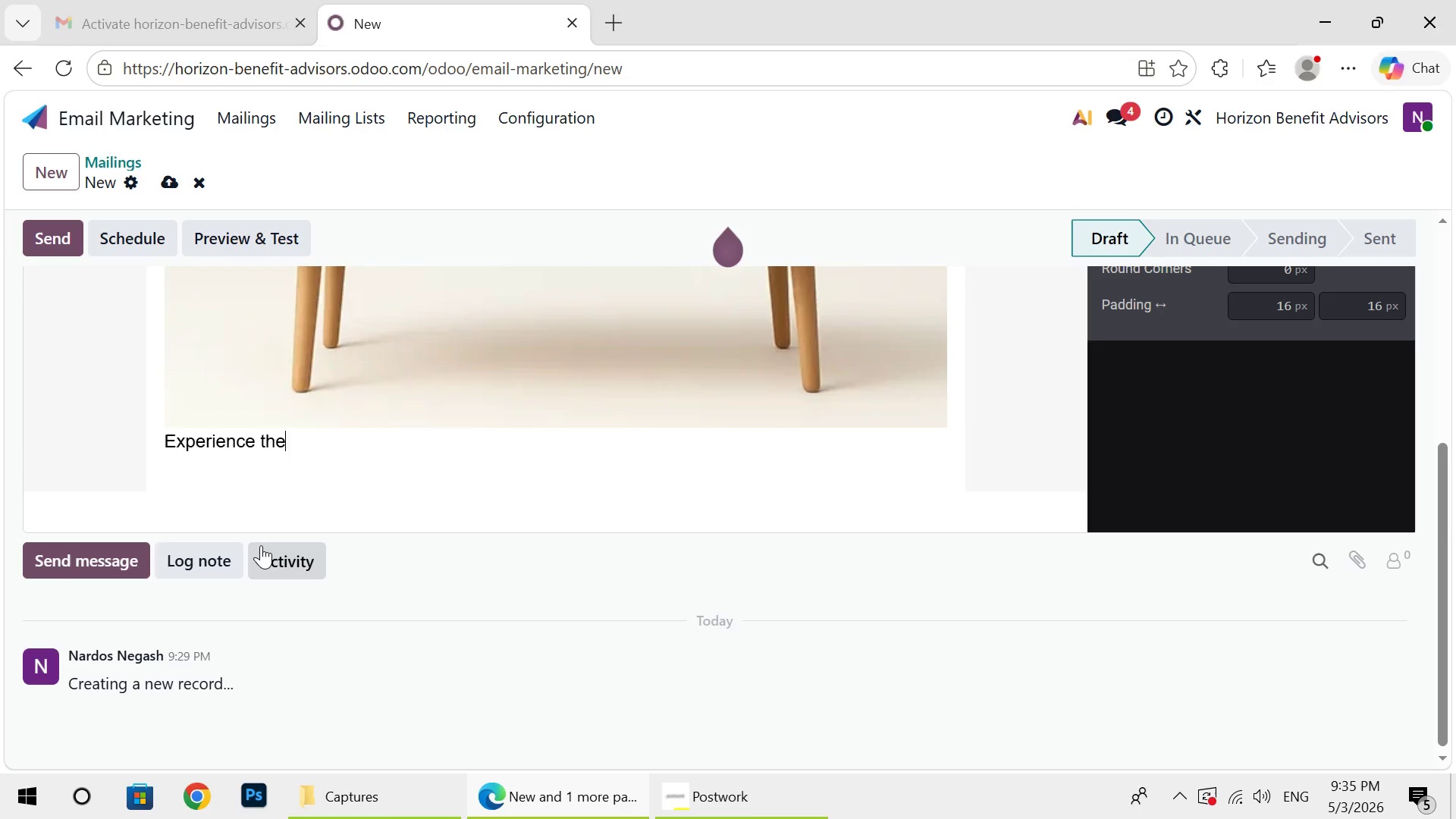 
key(Backspace)
 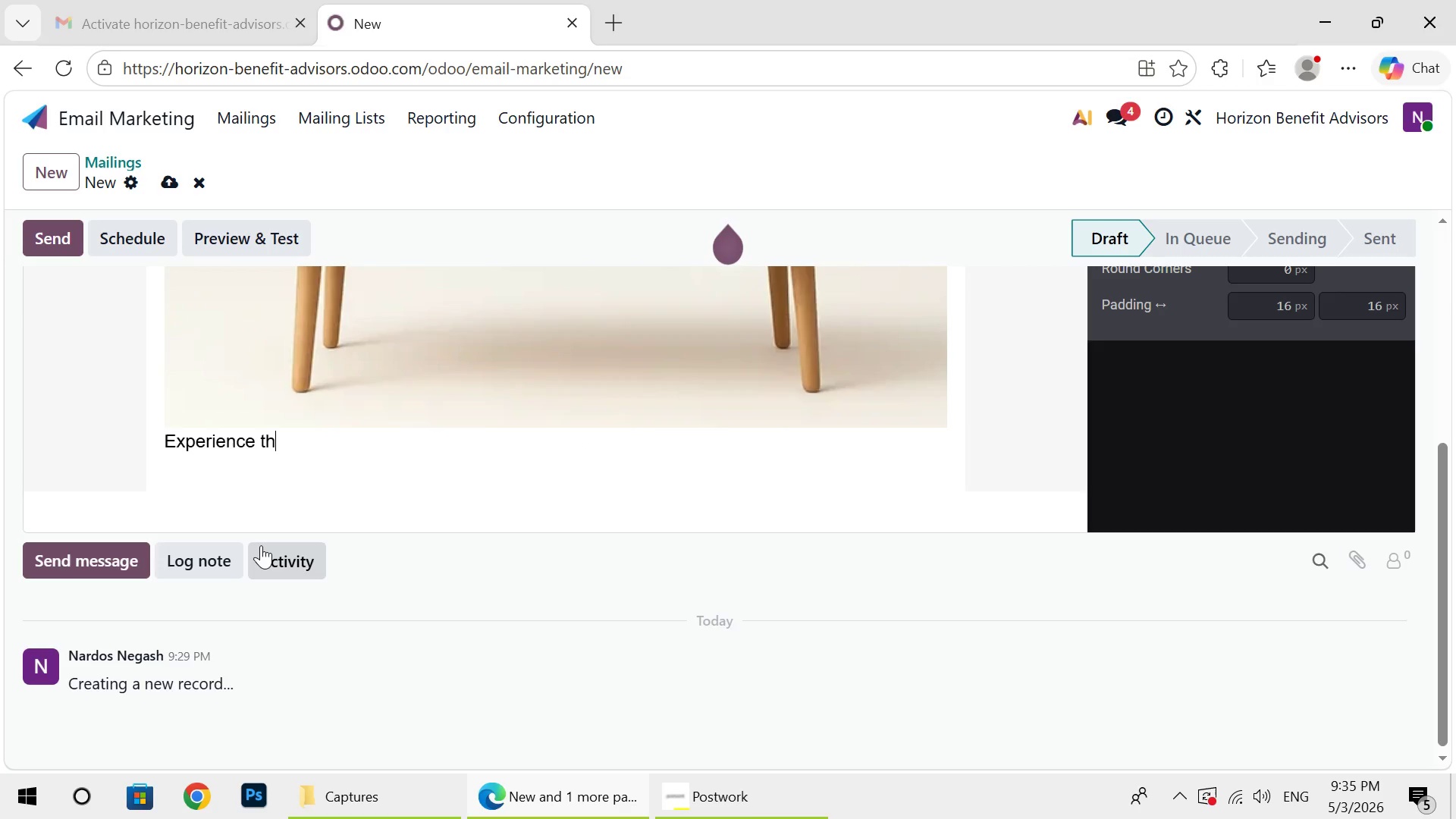 
key(Backspace)
 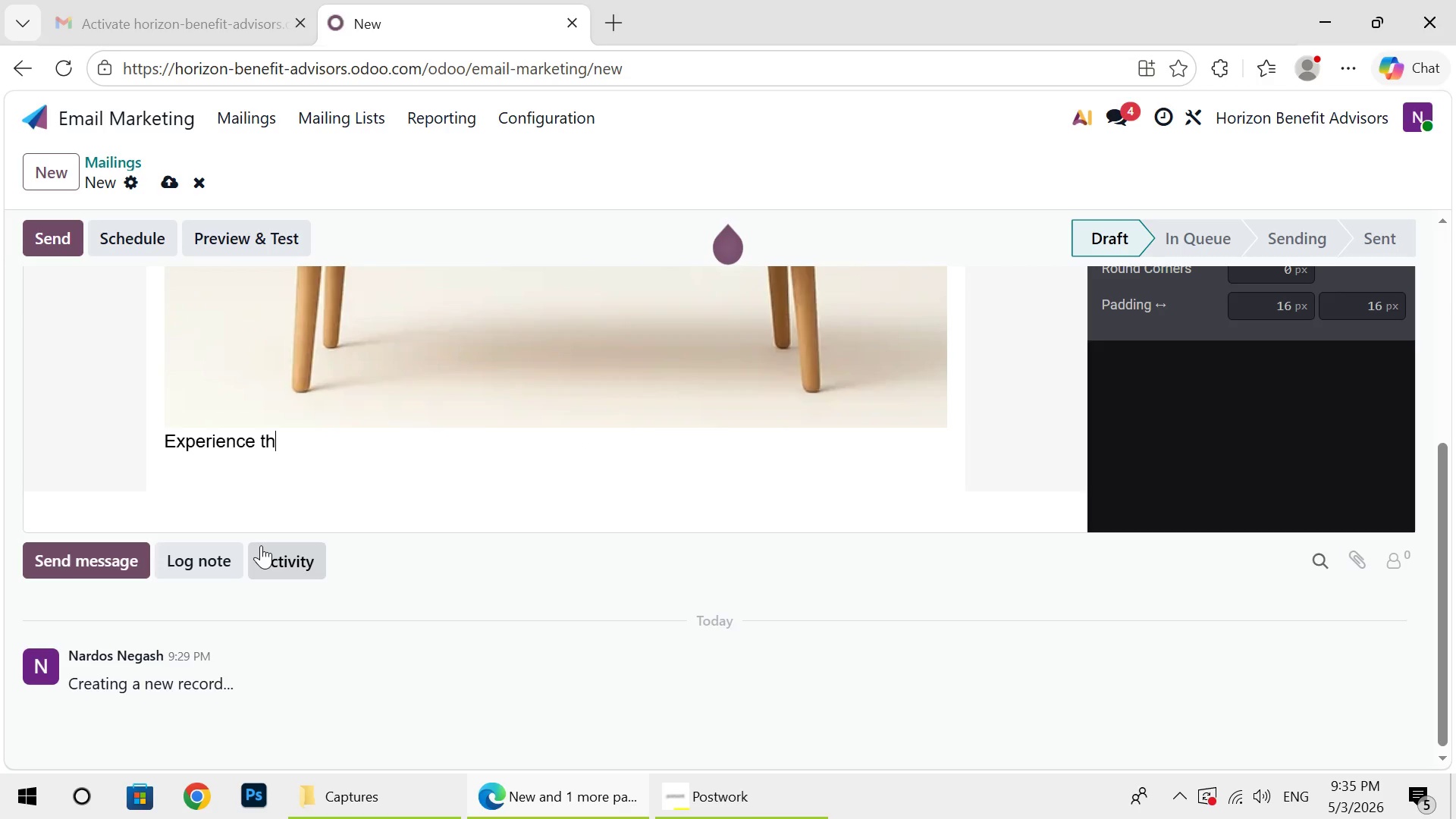 
key(Backspace)
 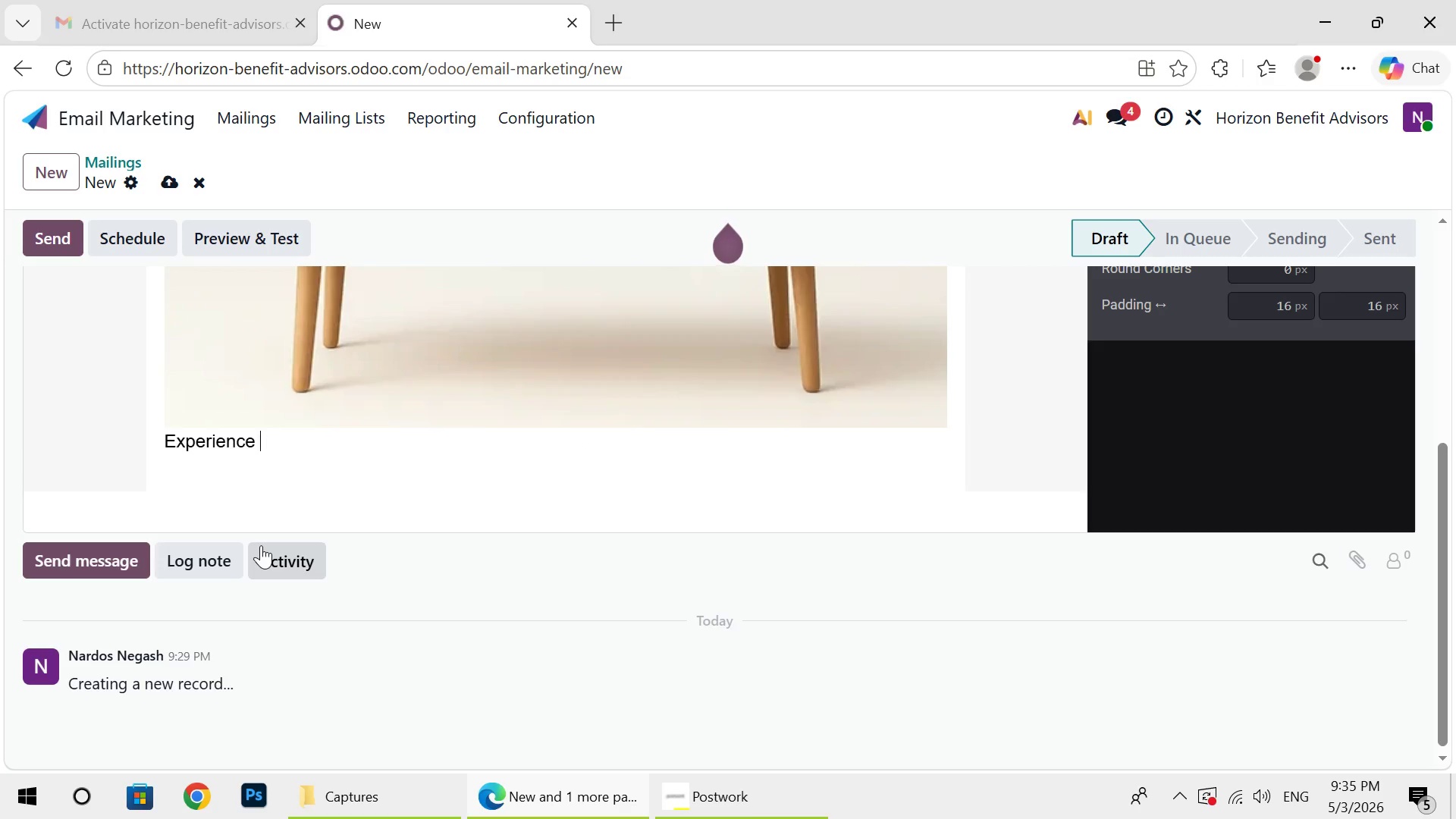 
key(Backspace)
 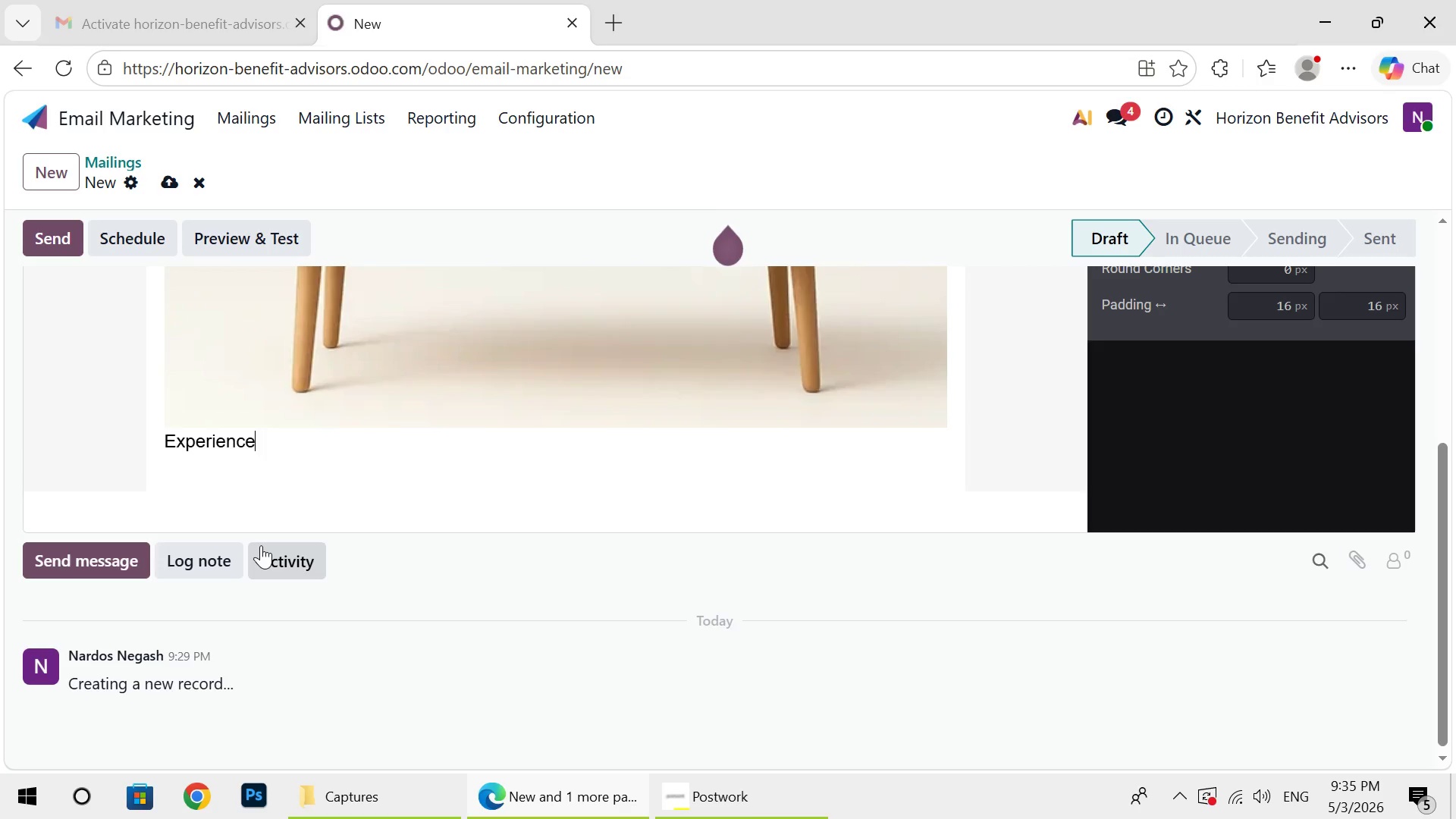 
key(Backspace)
 